 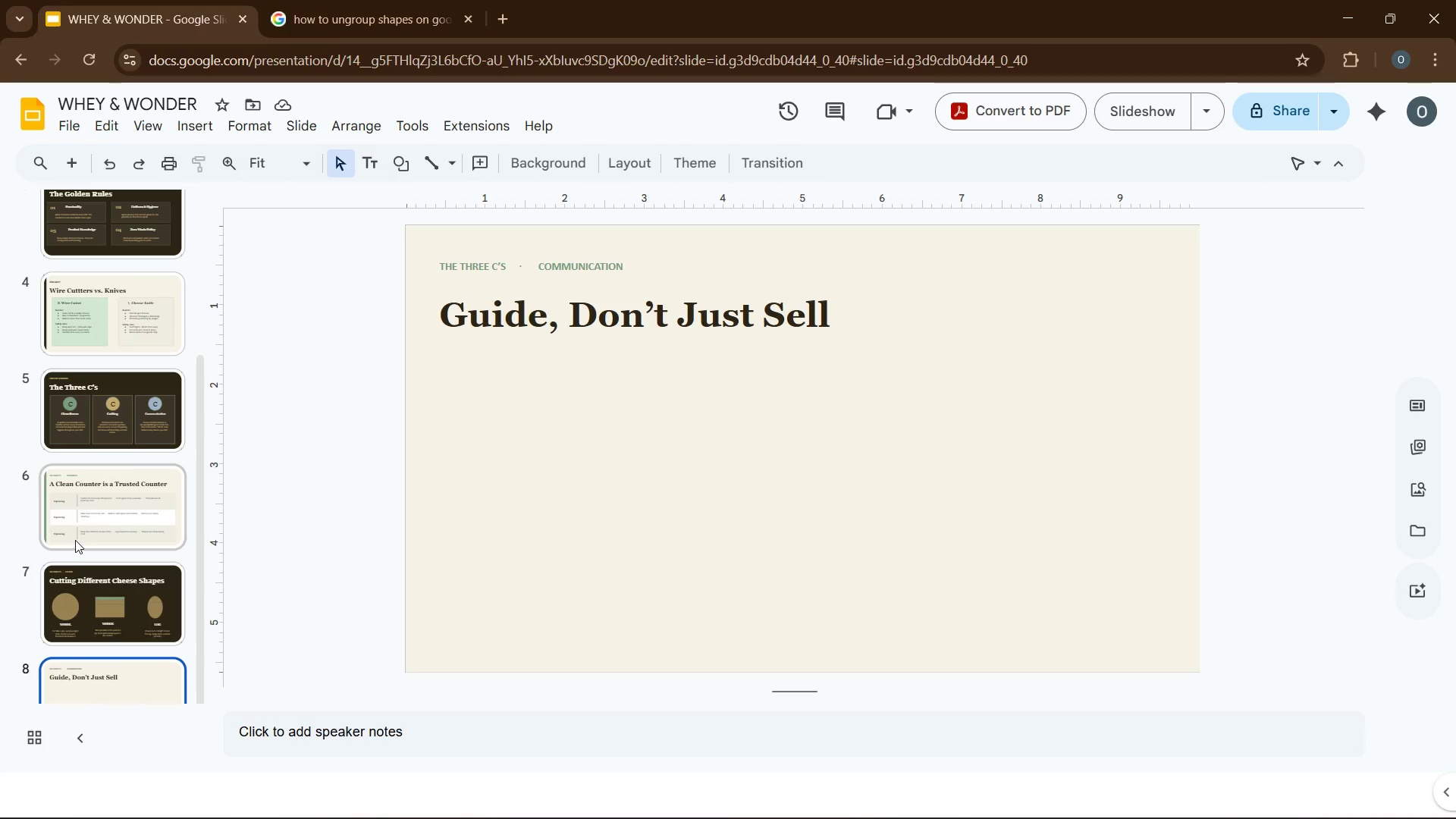 
mouse_move([108, 521])
 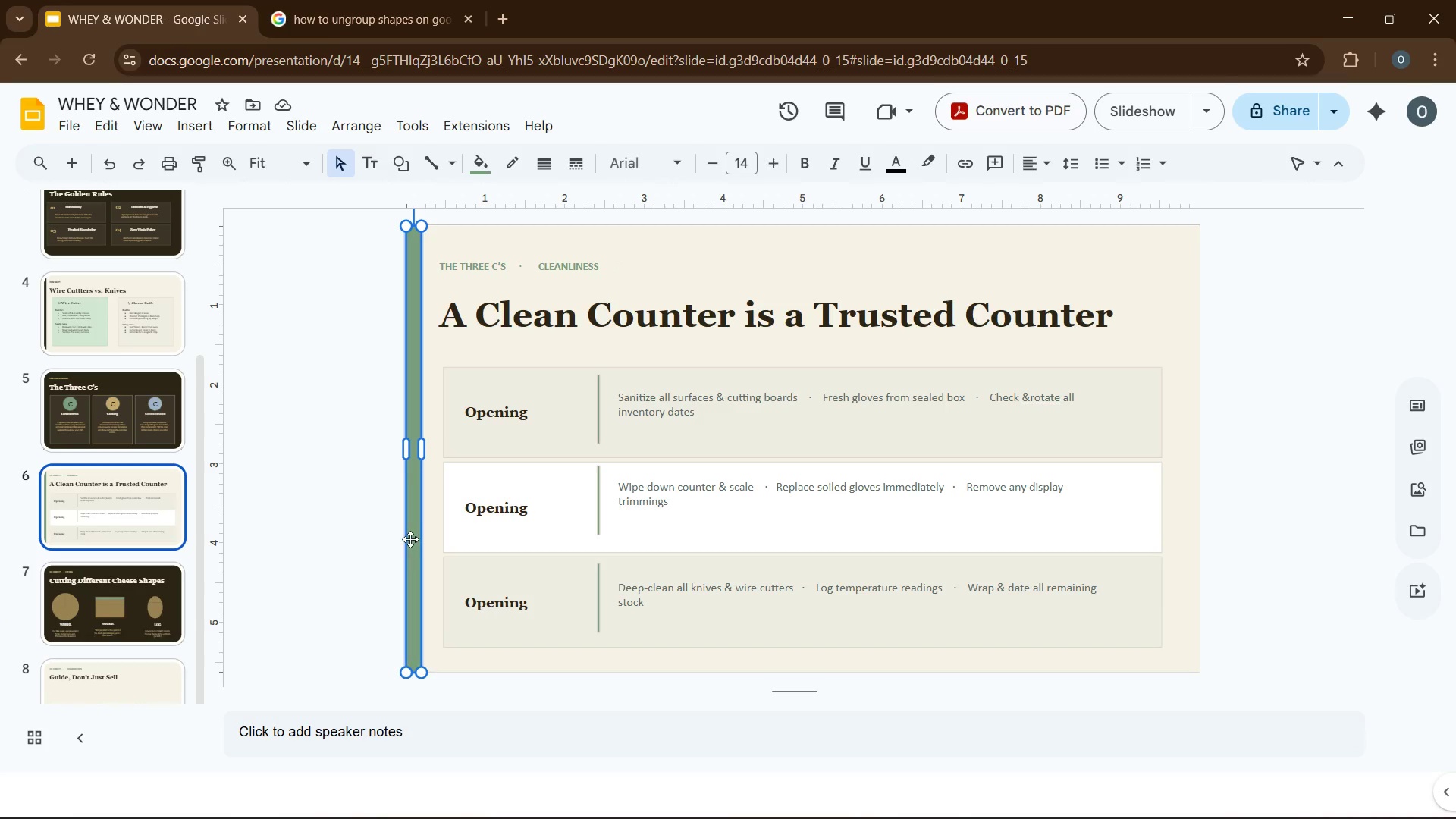 
hold_key(key=ControlLeft, duration=0.7)
 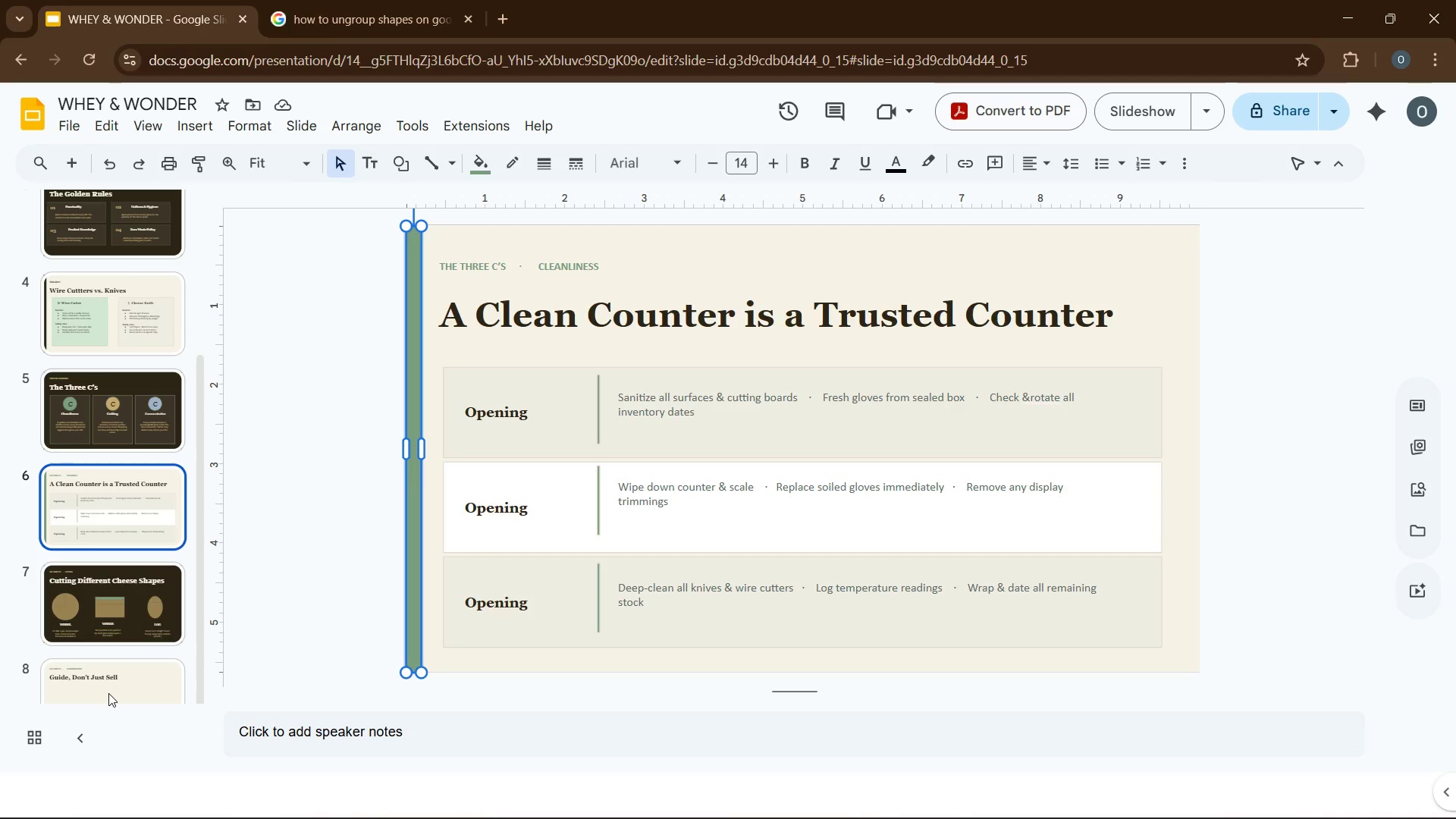 
hold_key(key=C, duration=0.64)
 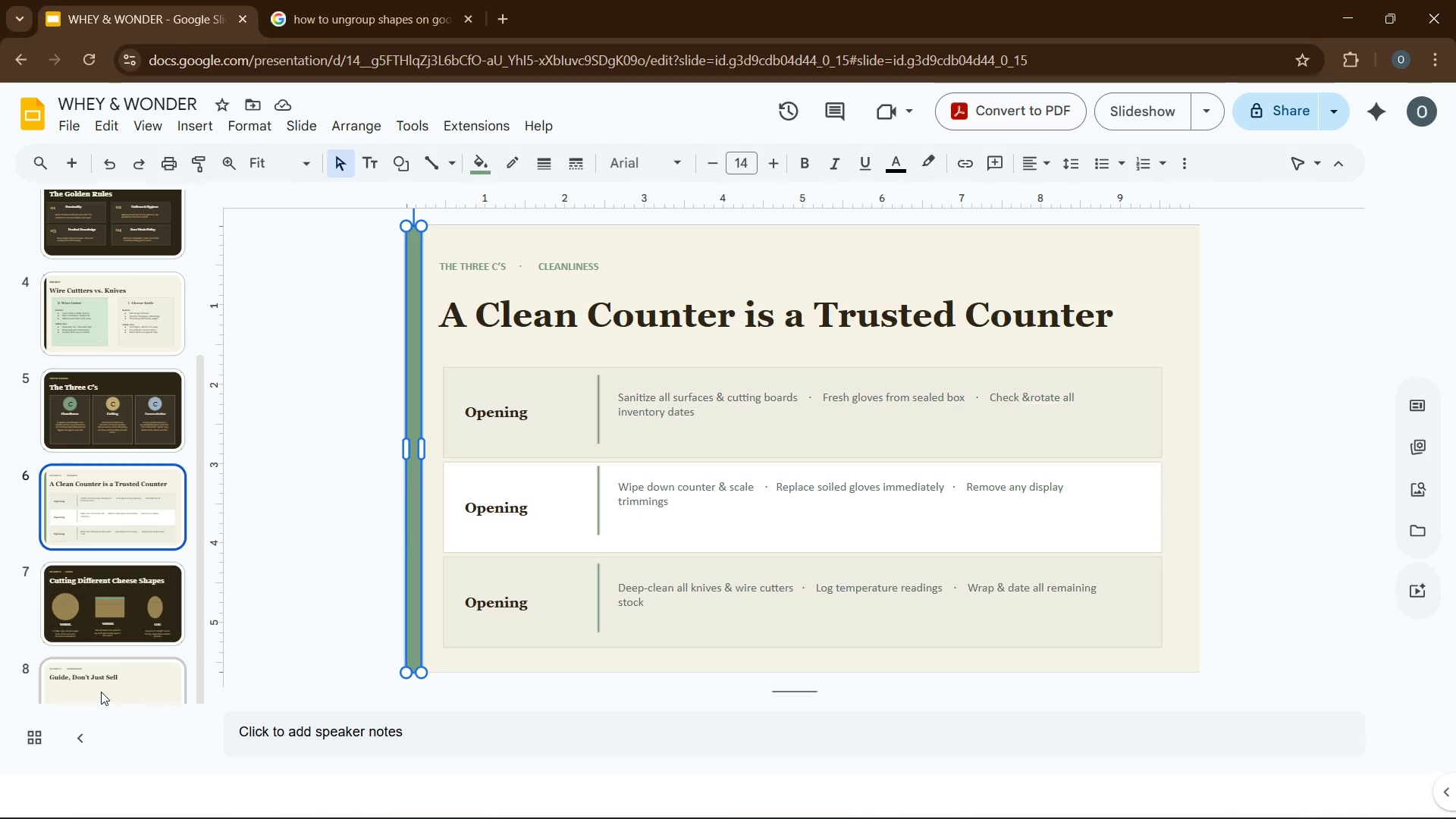 
left_click([101, 692])
 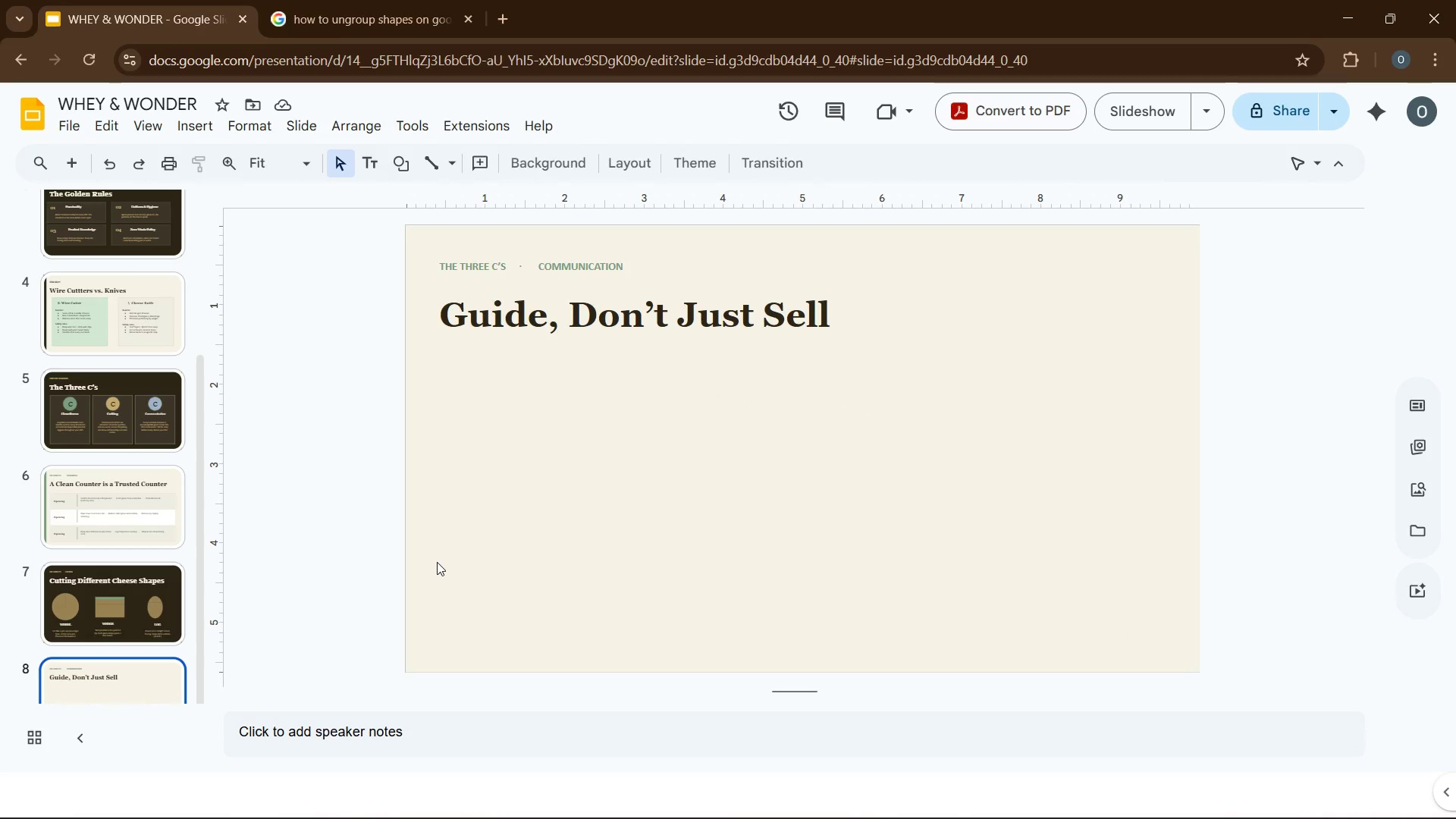 
key(Control+V)
 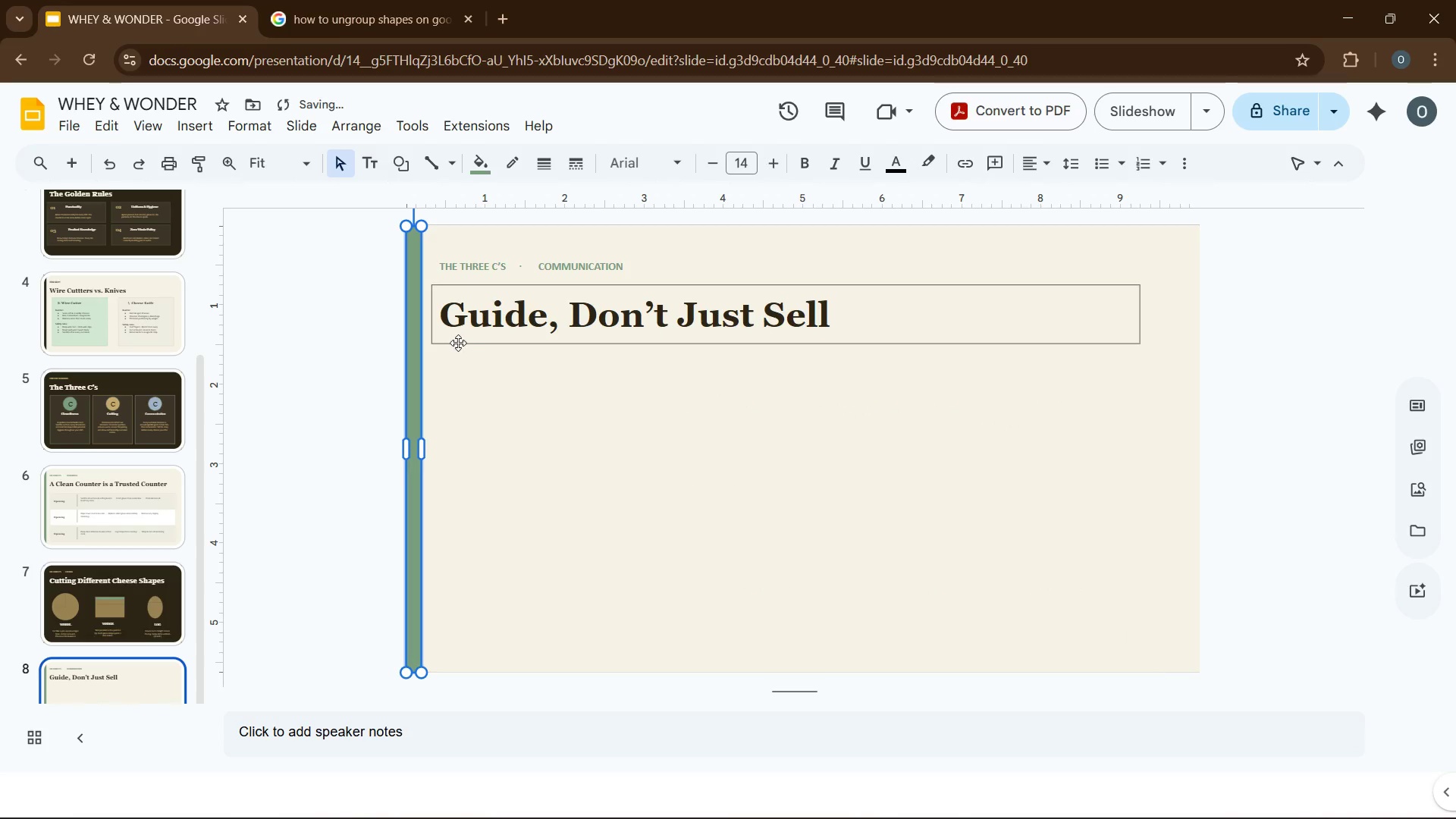 
left_click_drag(start_coordinate=[457, 344], to_coordinate=[446, 344])
 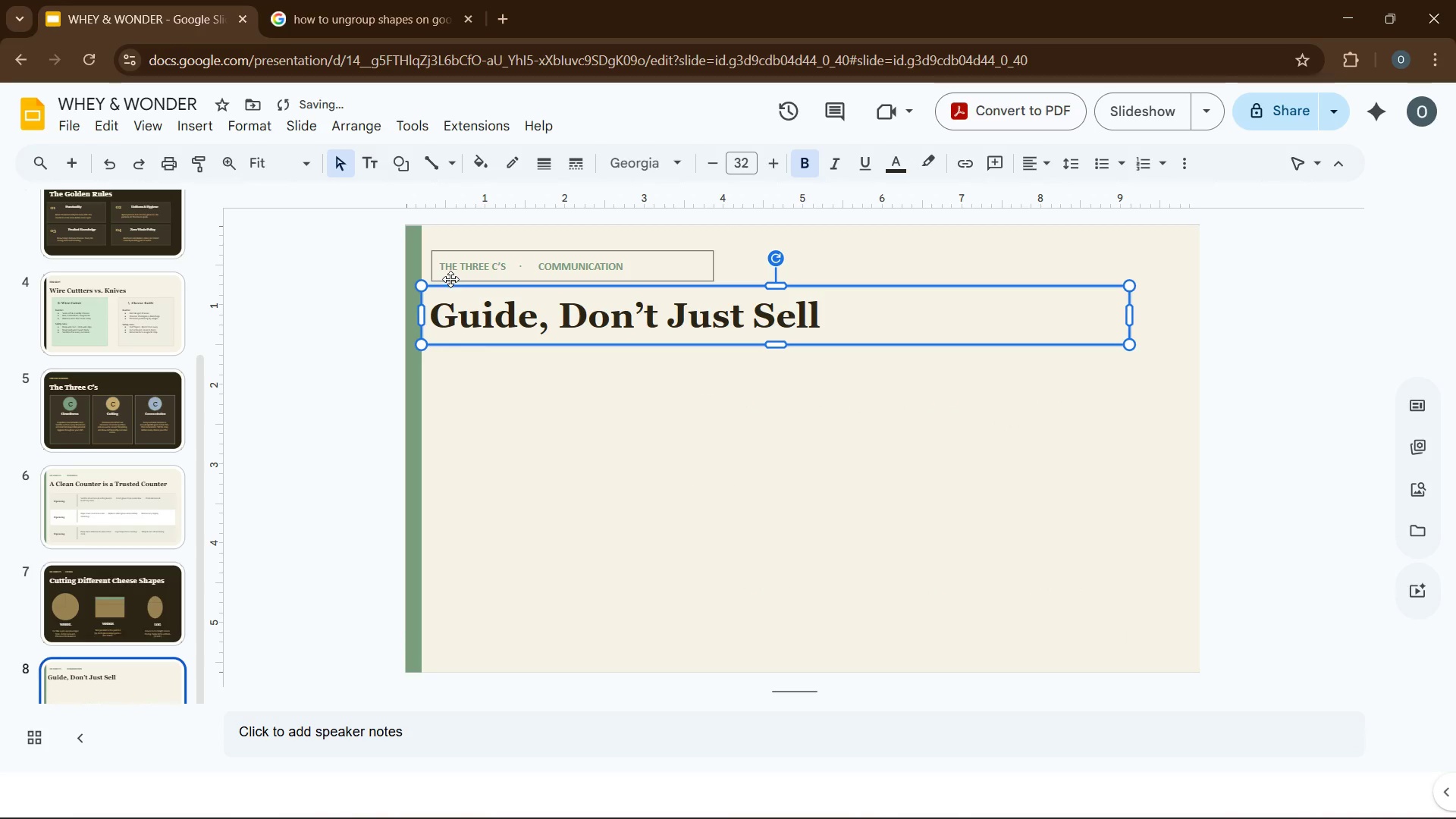 
left_click_drag(start_coordinate=[450, 279], to_coordinate=[439, 278])
 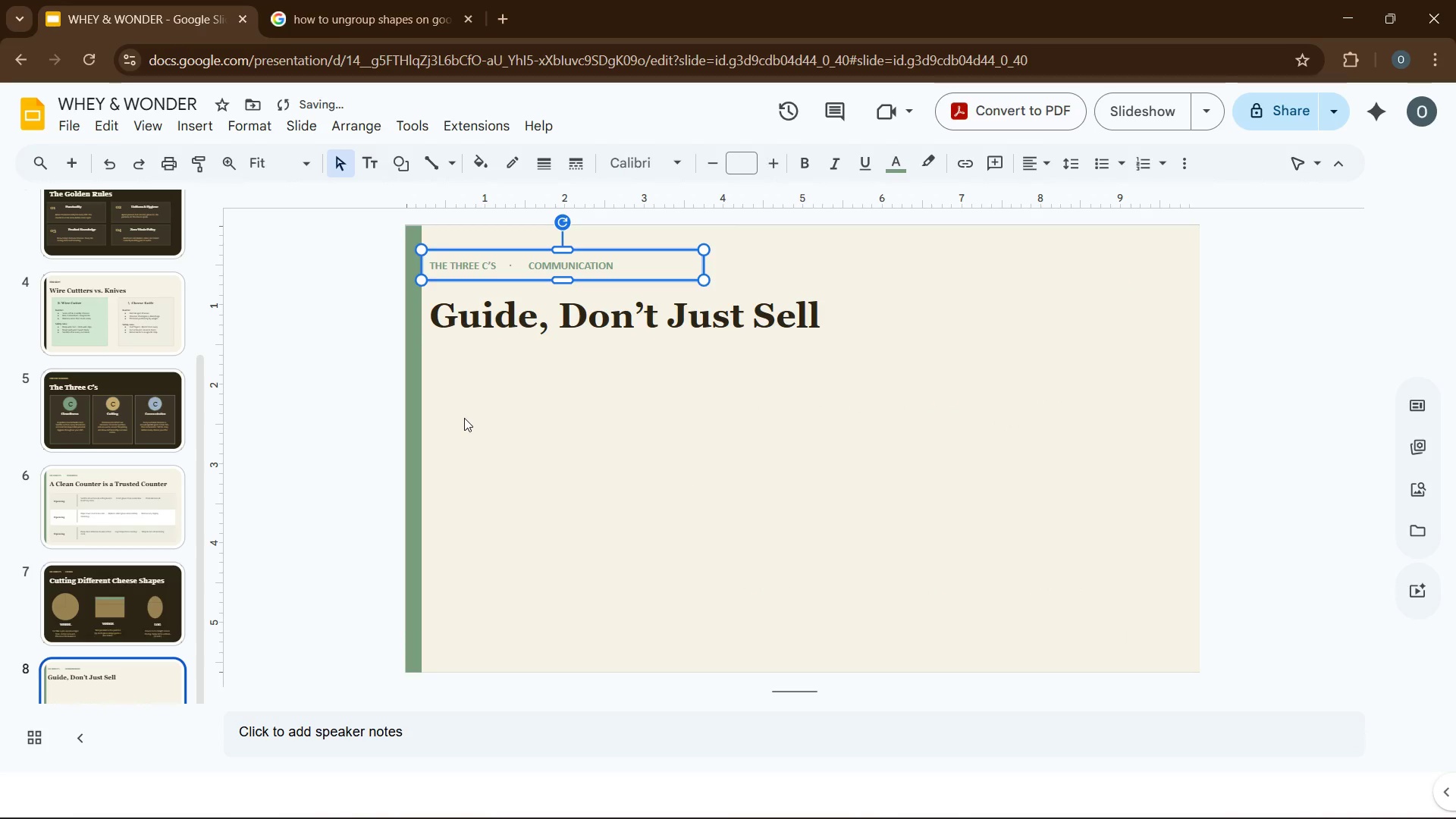 
left_click([464, 418])
 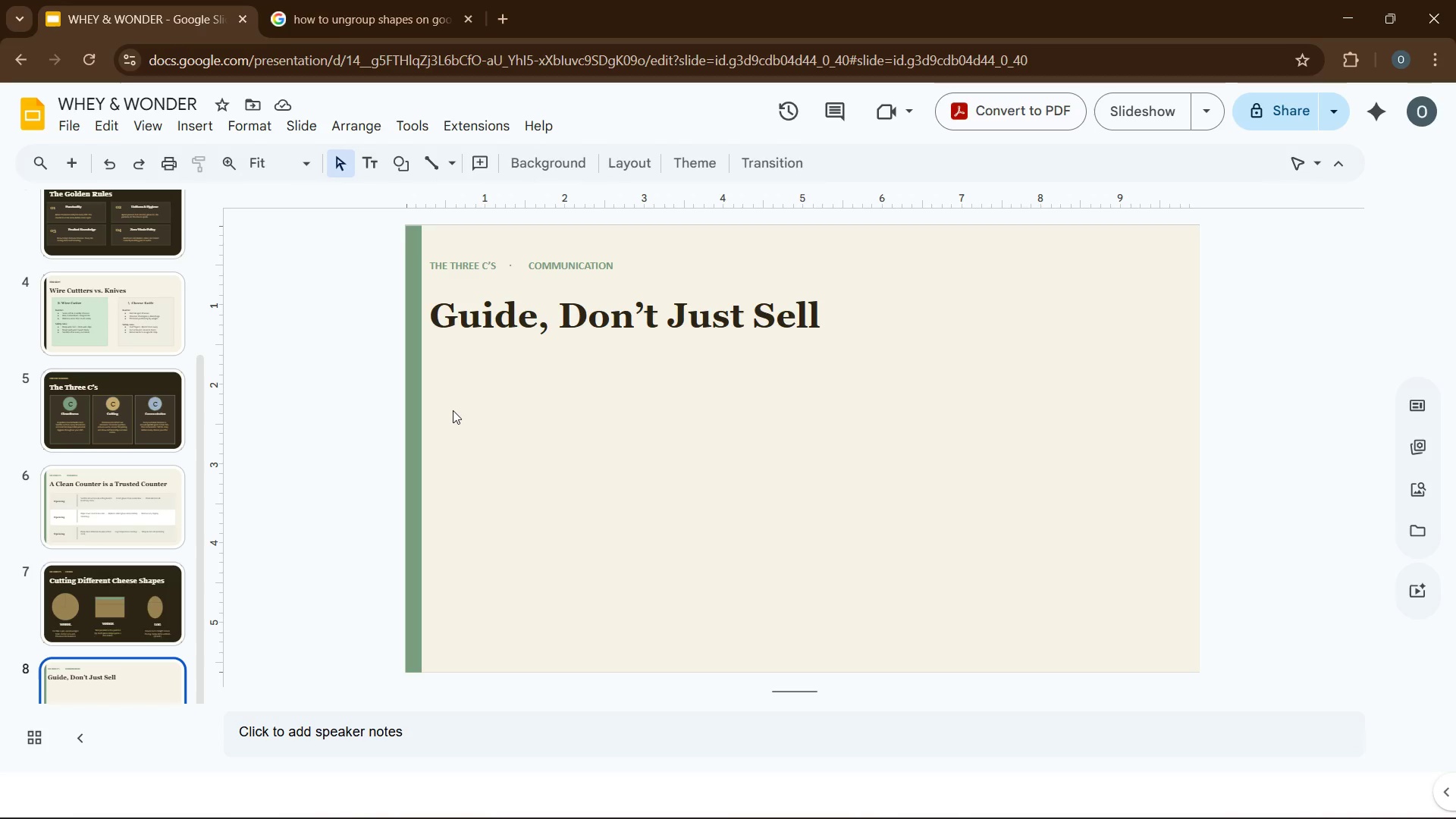 
wait(5.09)
 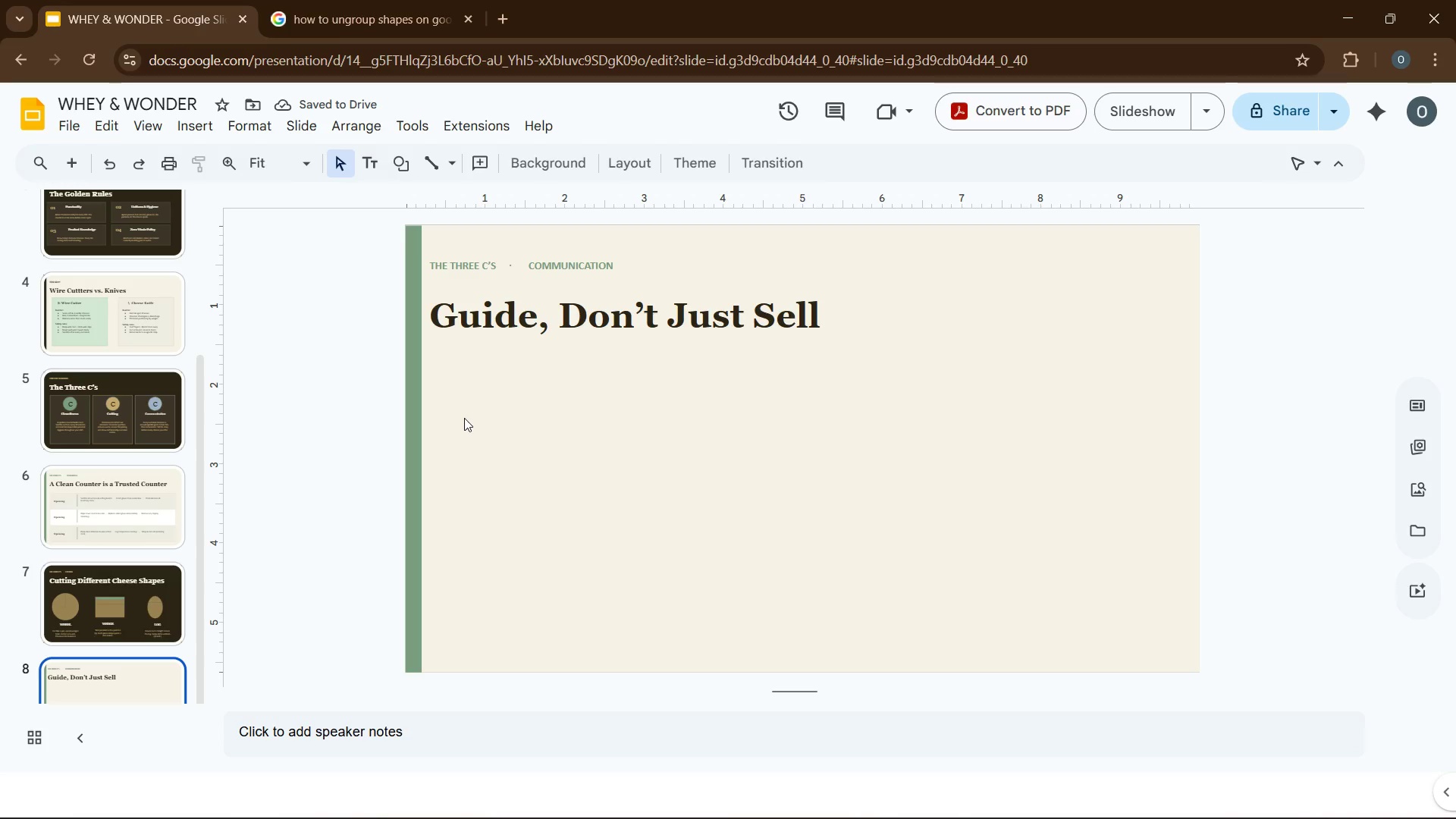 
left_click([483, 277])
 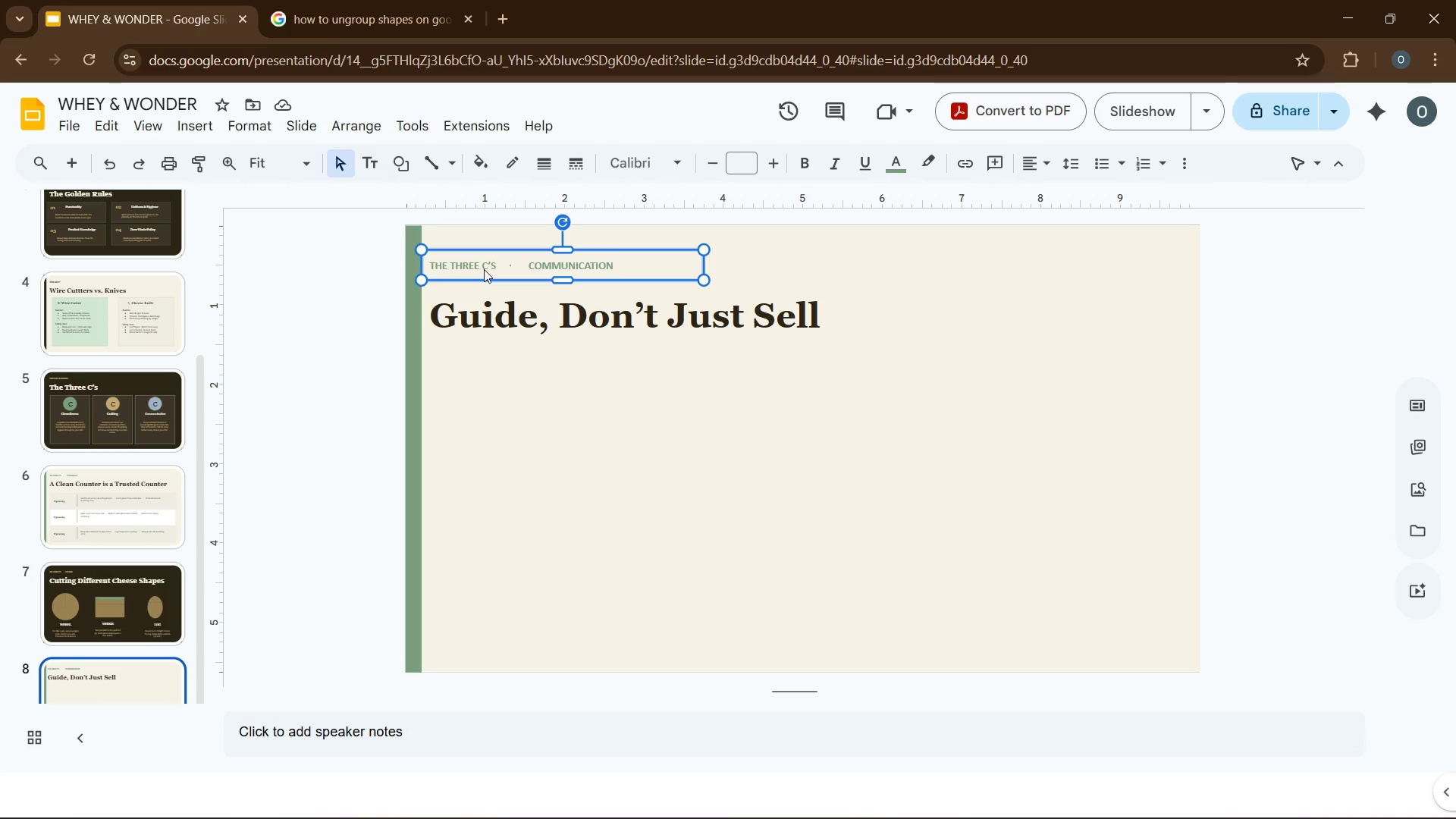 
left_click([484, 269])
 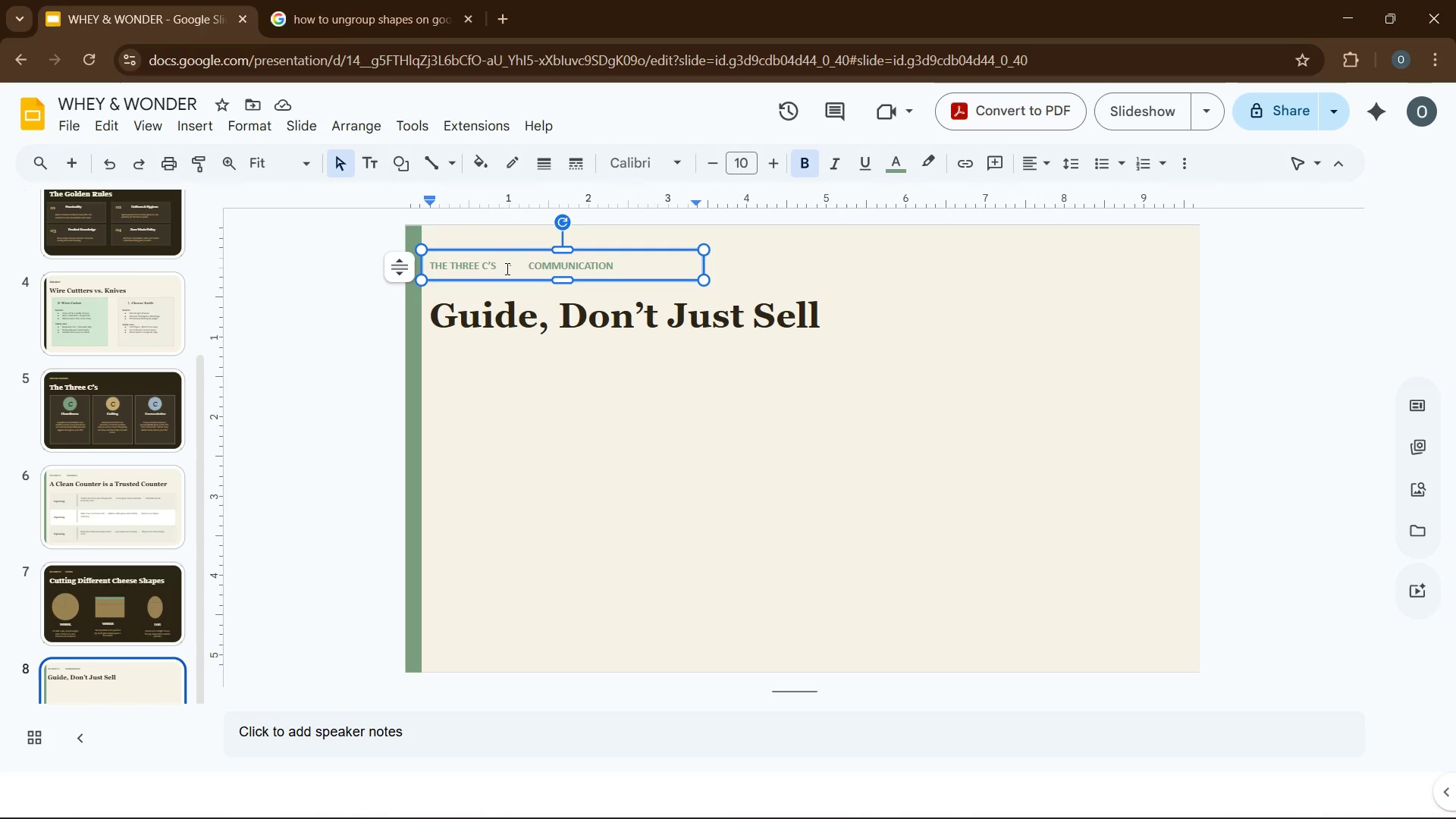 
key(Control+A)
 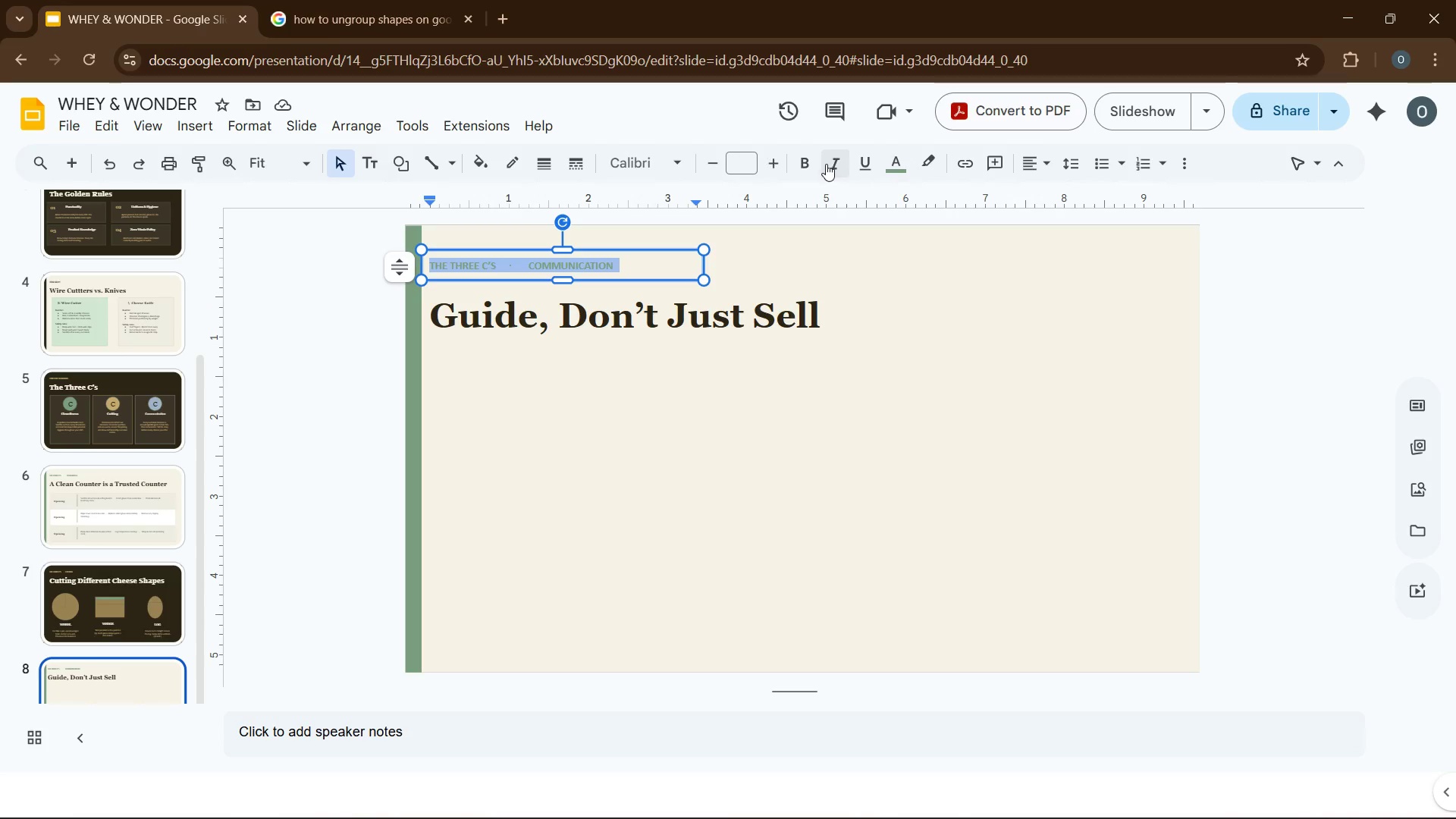 
left_click([815, 162])
 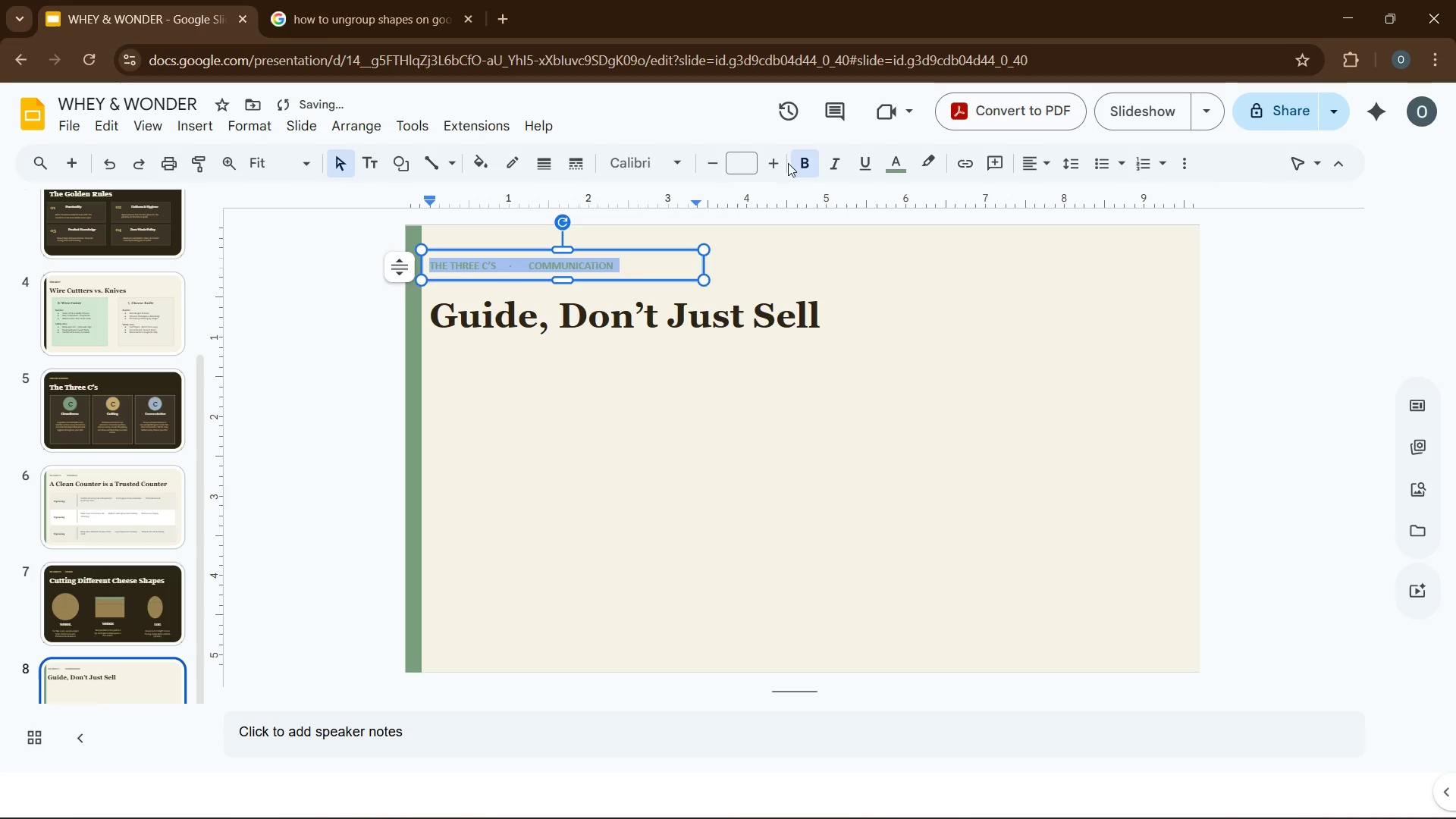 
left_click([639, 423])
 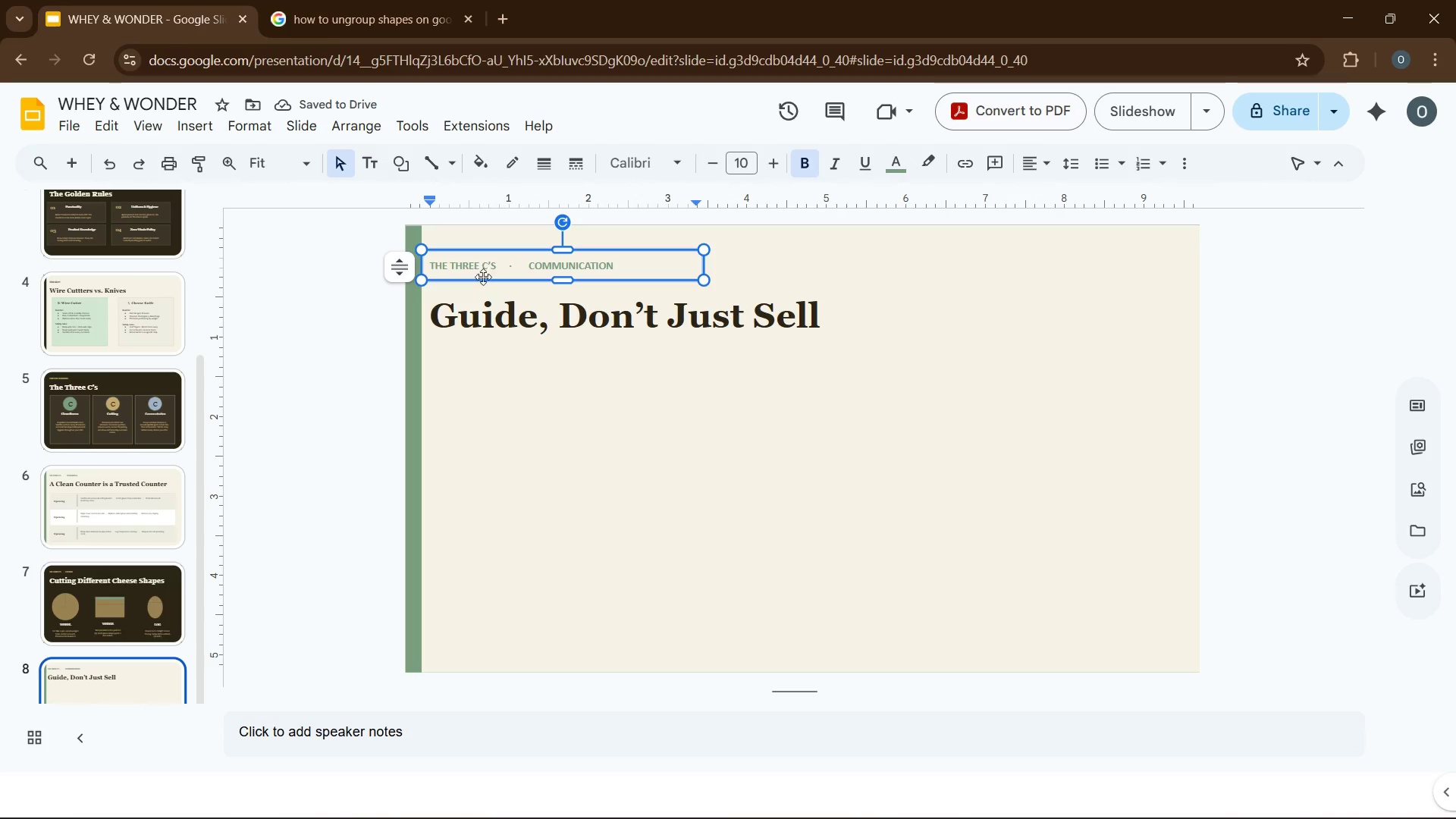 
left_click([507, 315])
 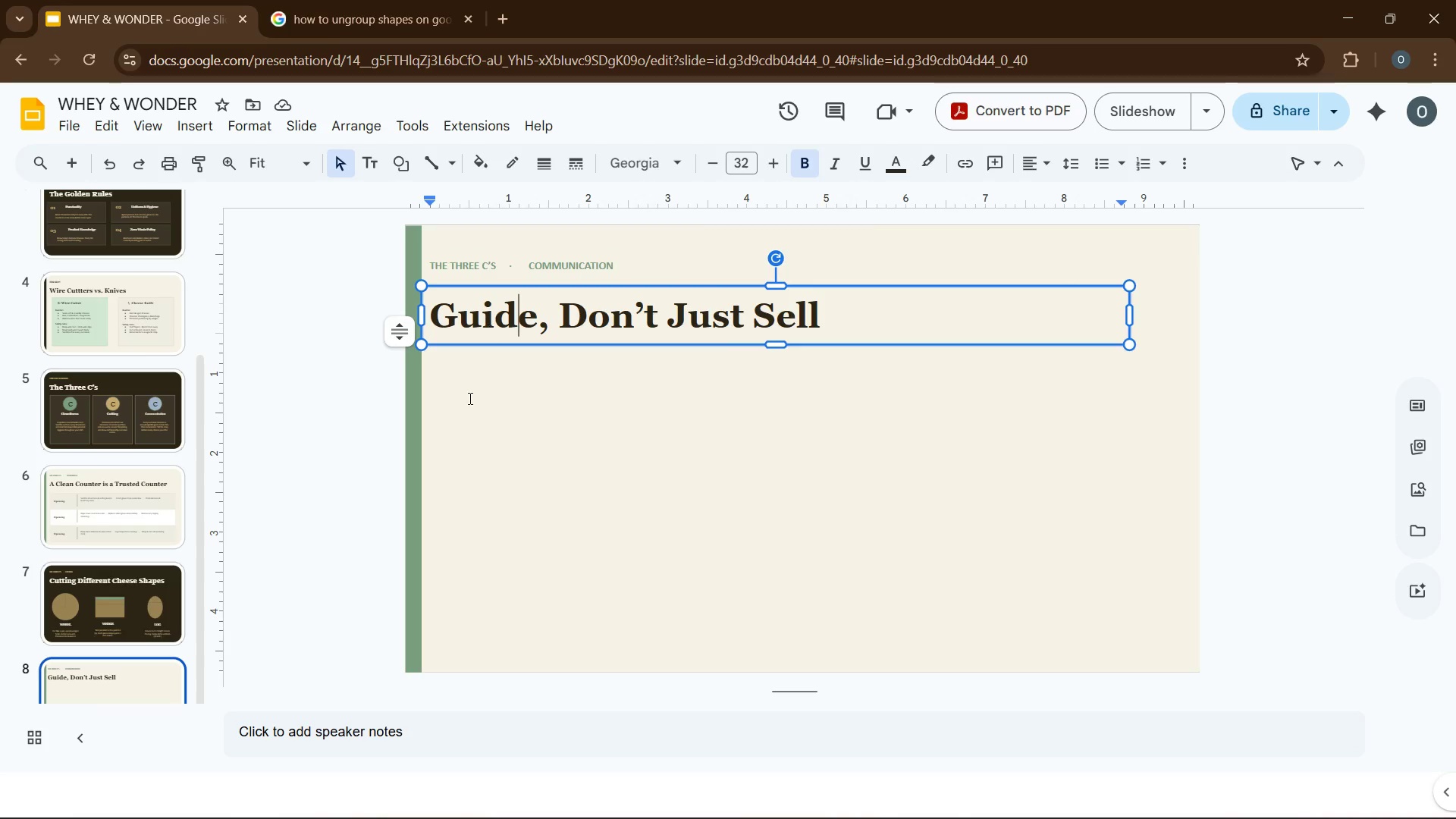 
wait(5.81)
 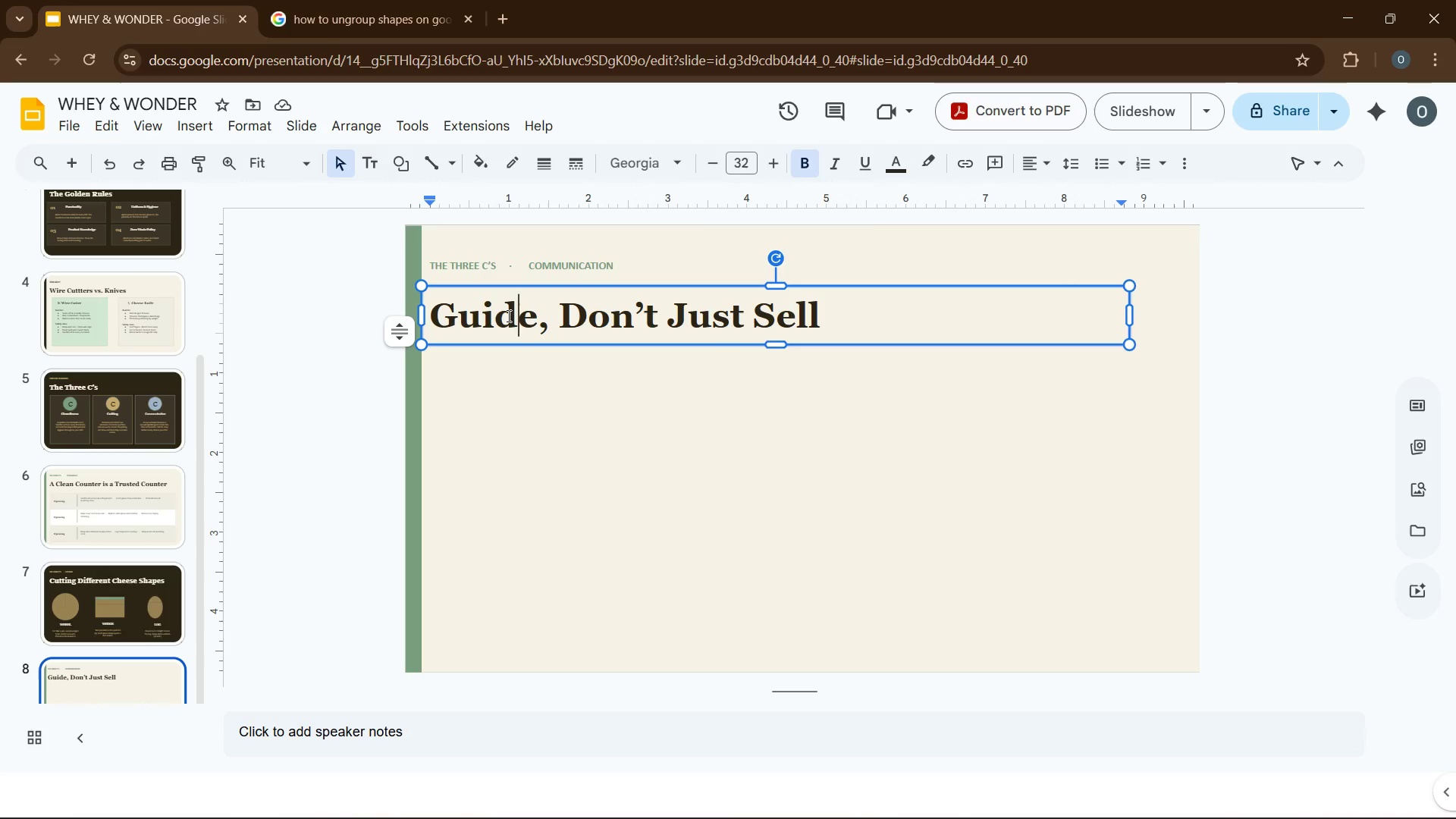 
left_click([628, 446])
 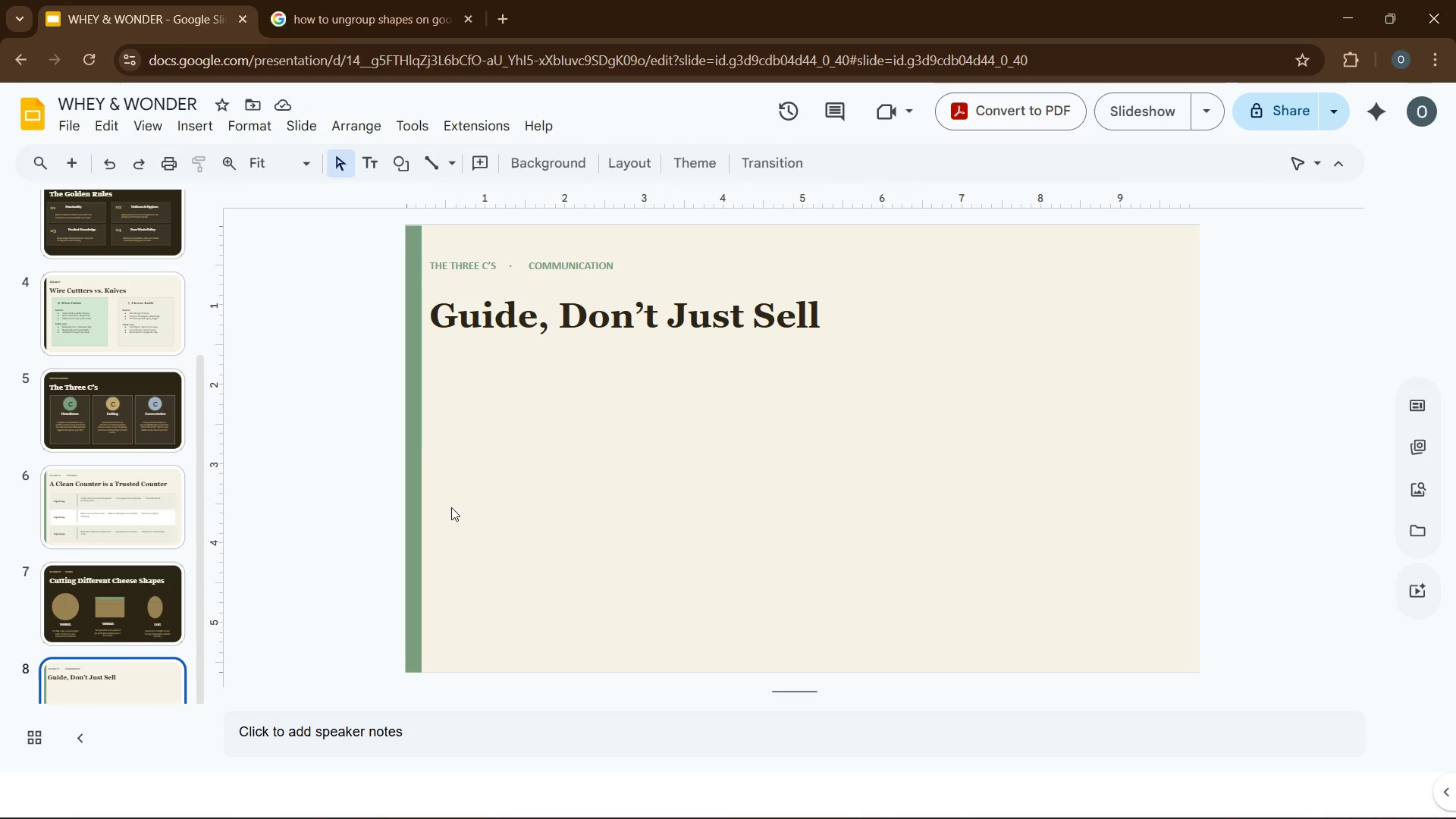 
left_click([200, 127])
 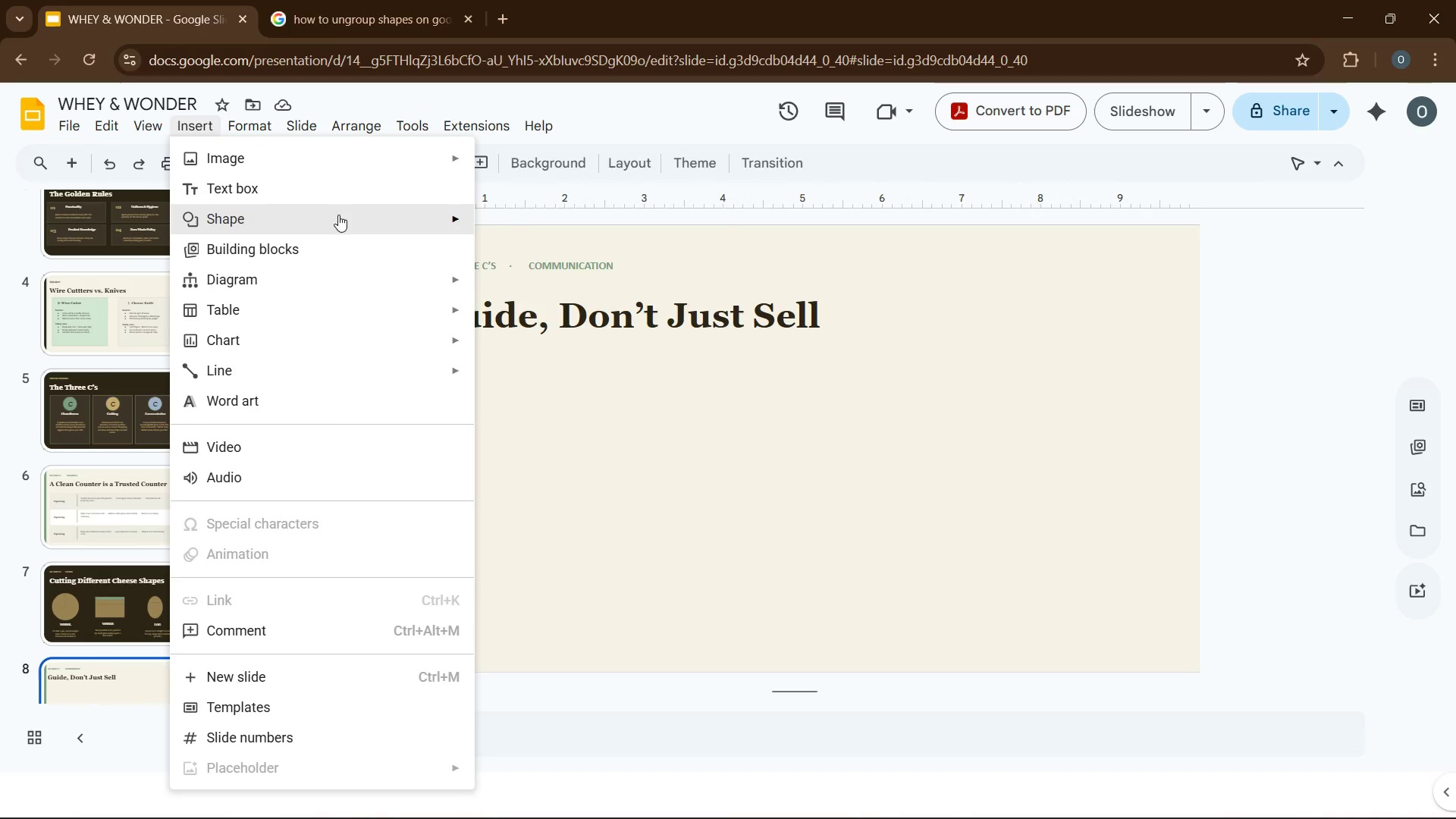 
left_click([344, 215])
 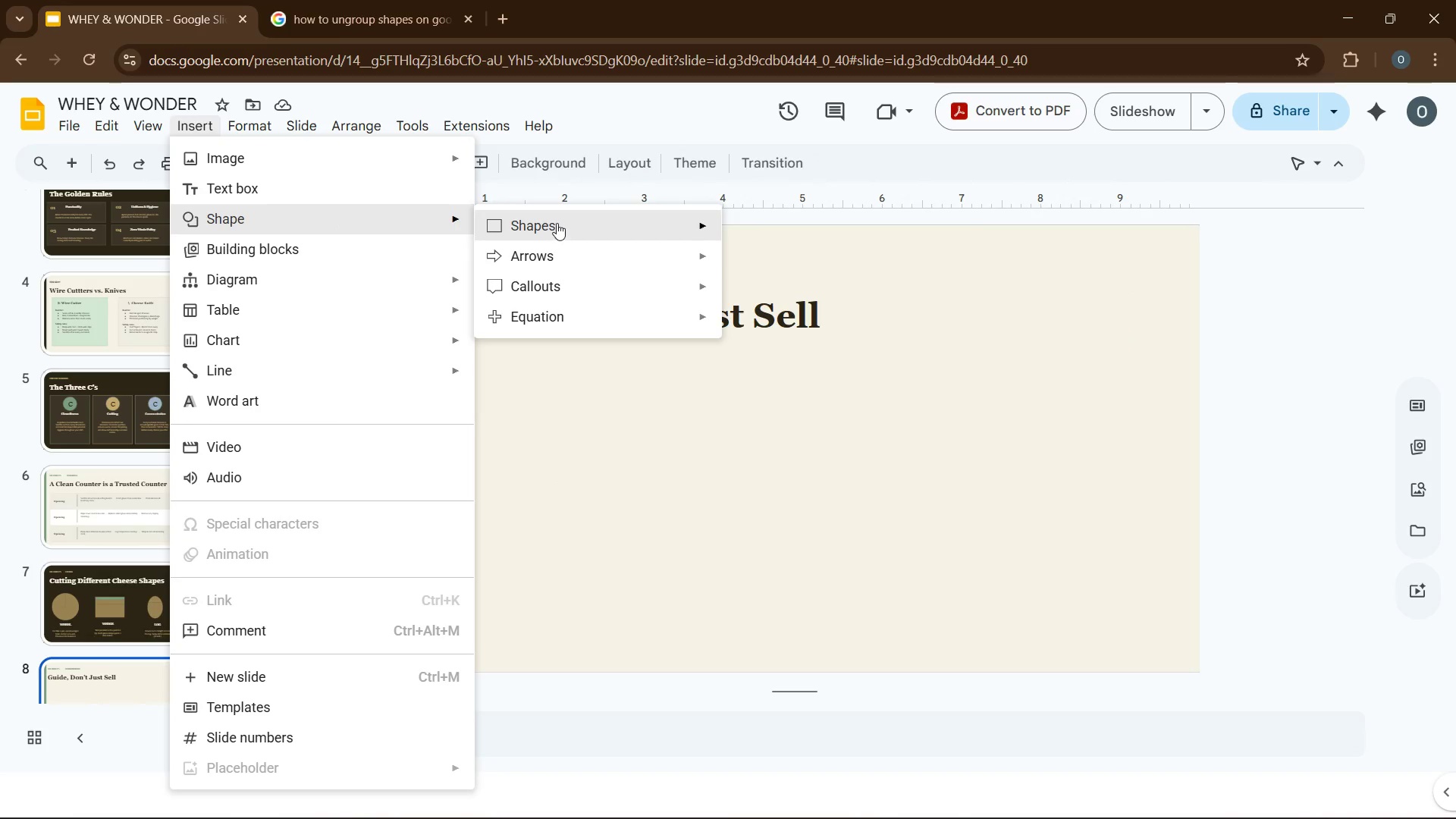 
left_click([557, 223])
 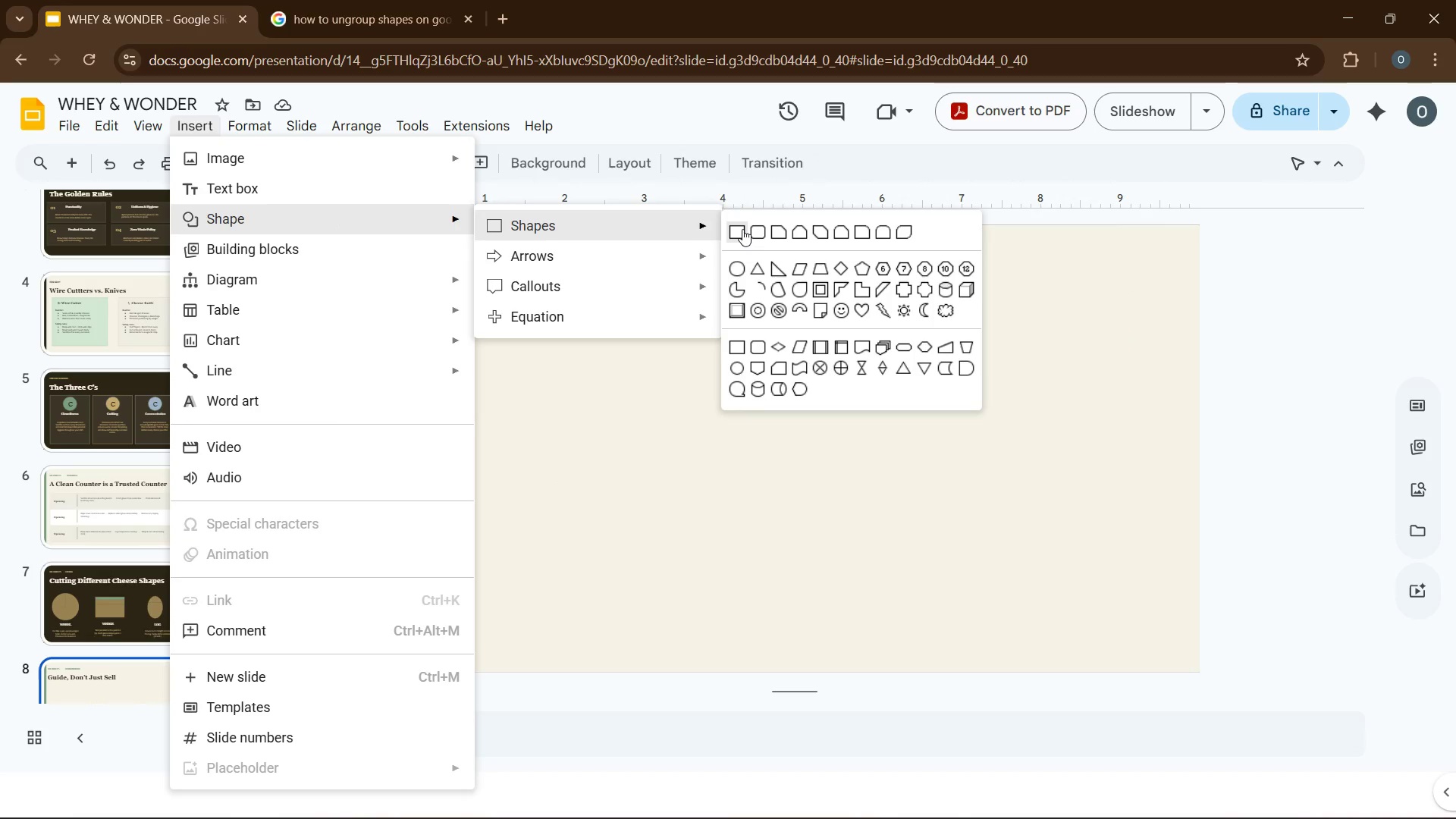 
left_click([742, 229])
 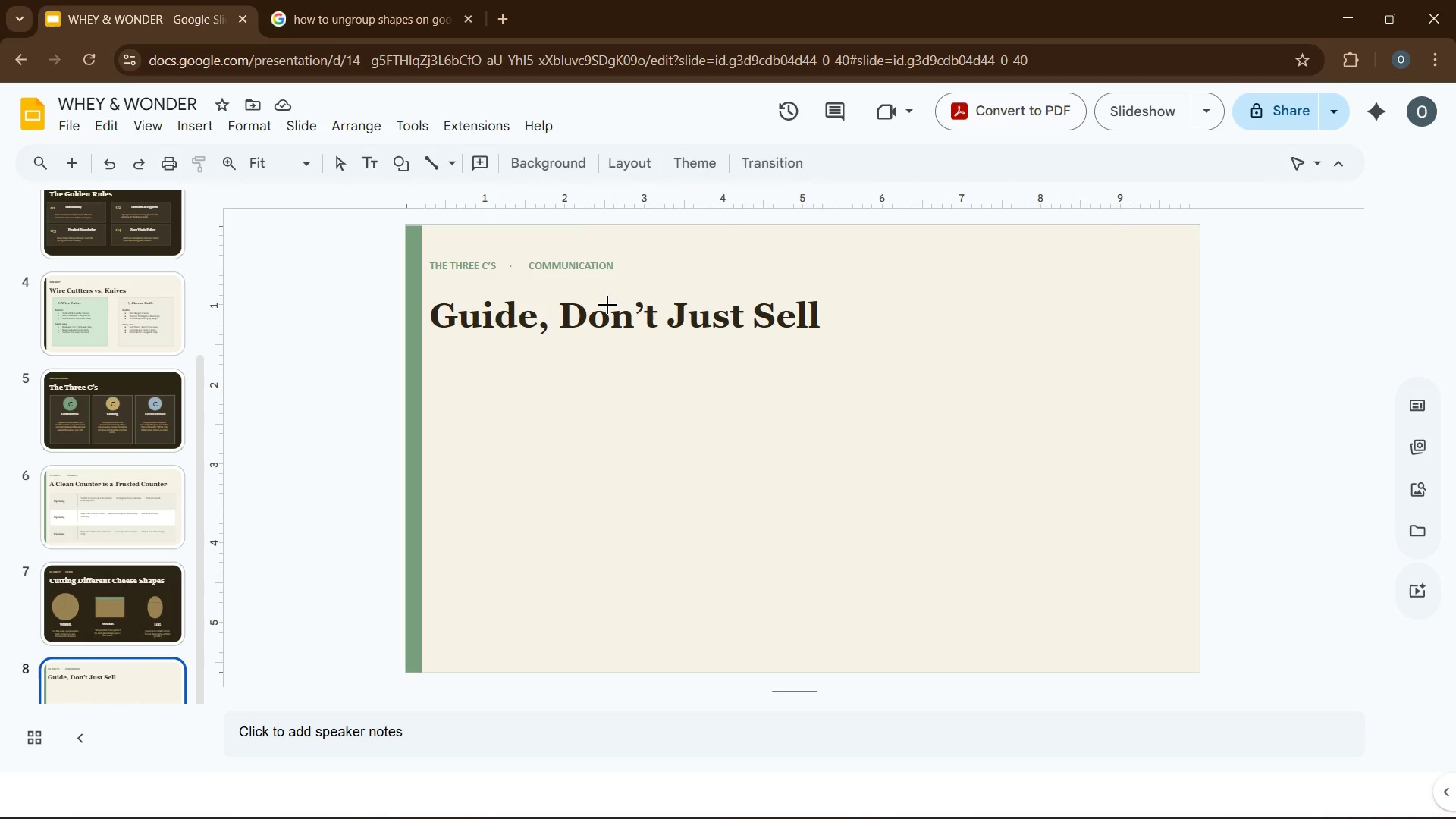 
wait(12.73)
 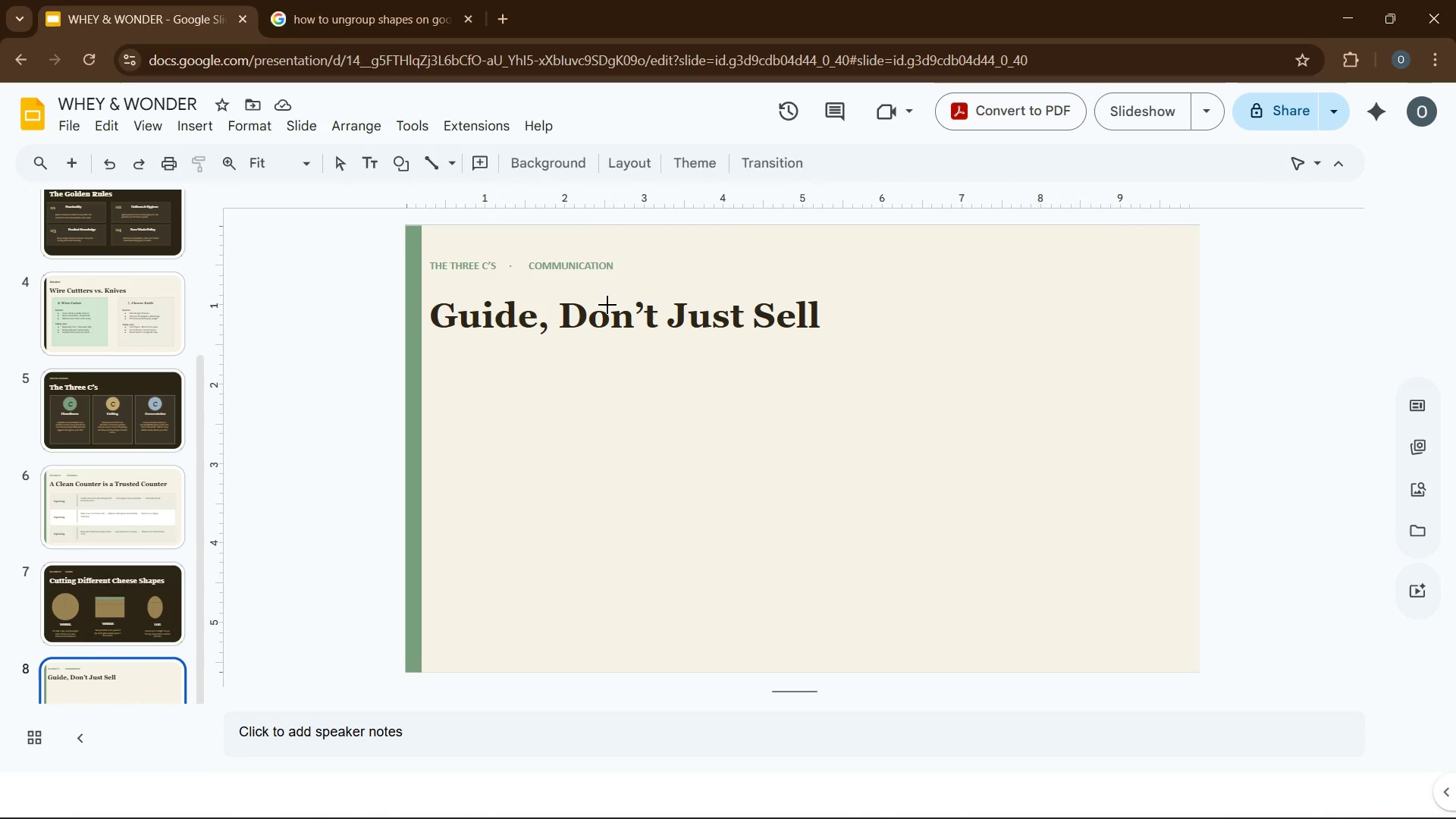 
key(Delete)
 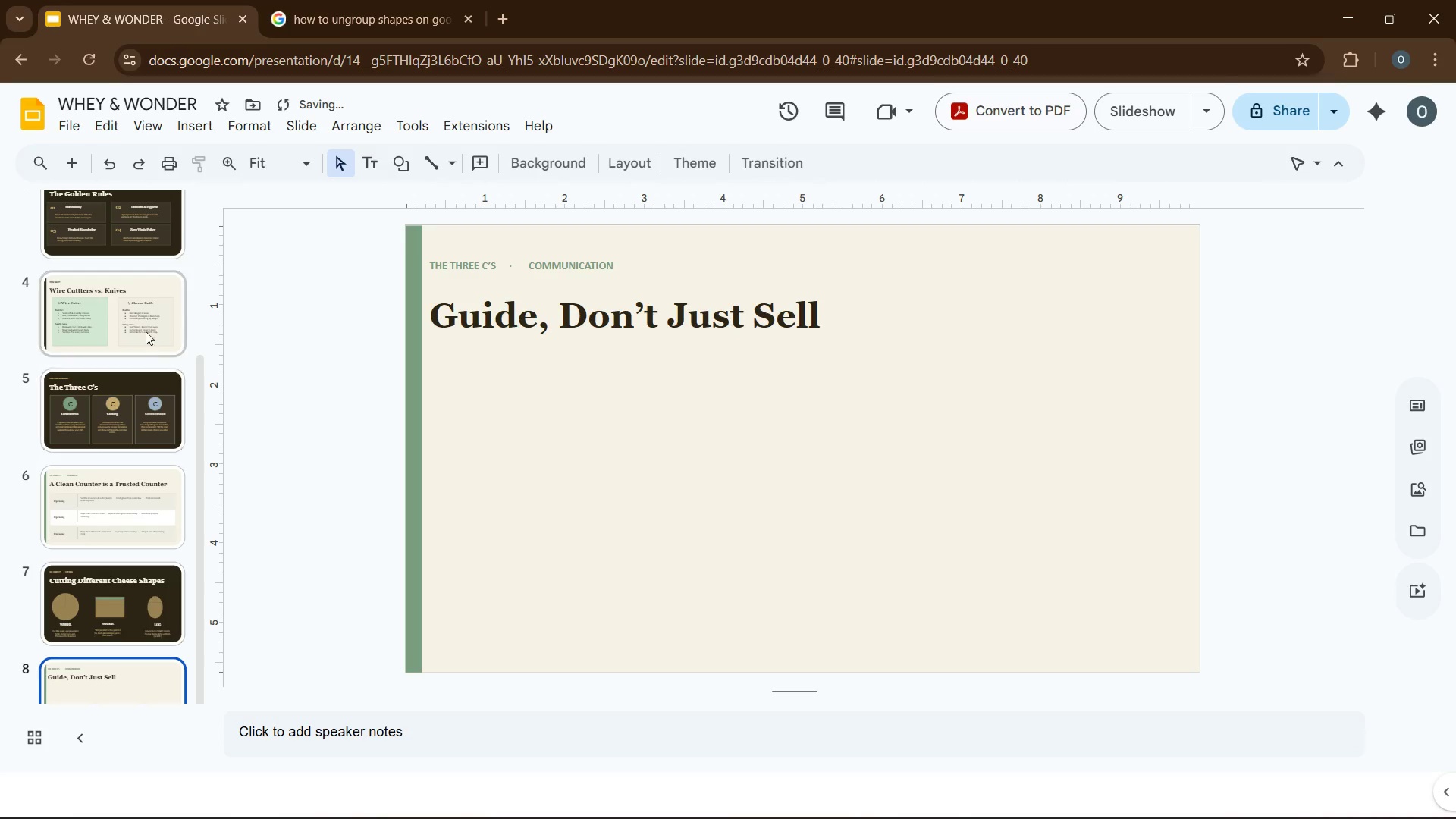 
left_click([147, 234])
 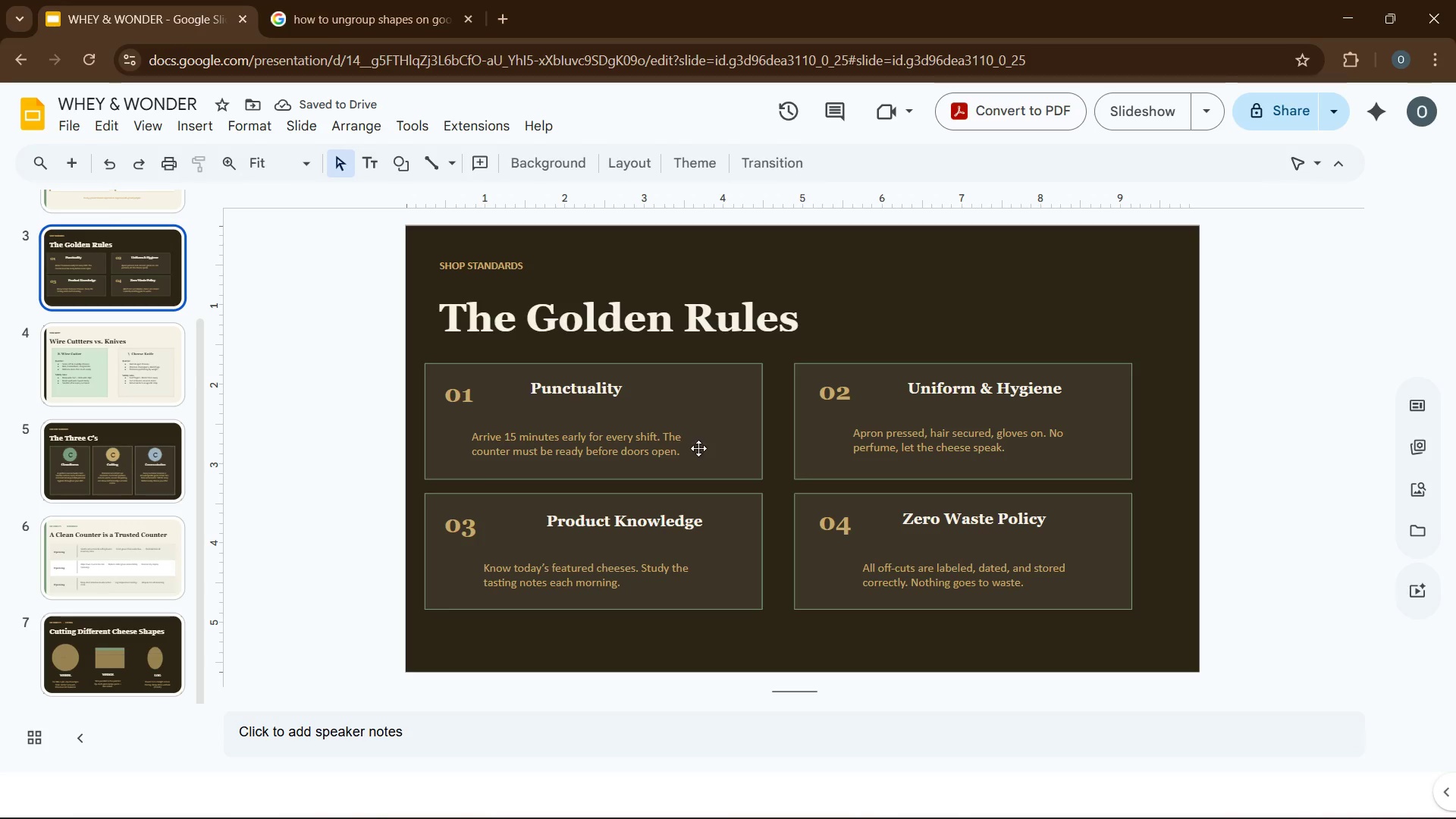 
left_click([709, 453])
 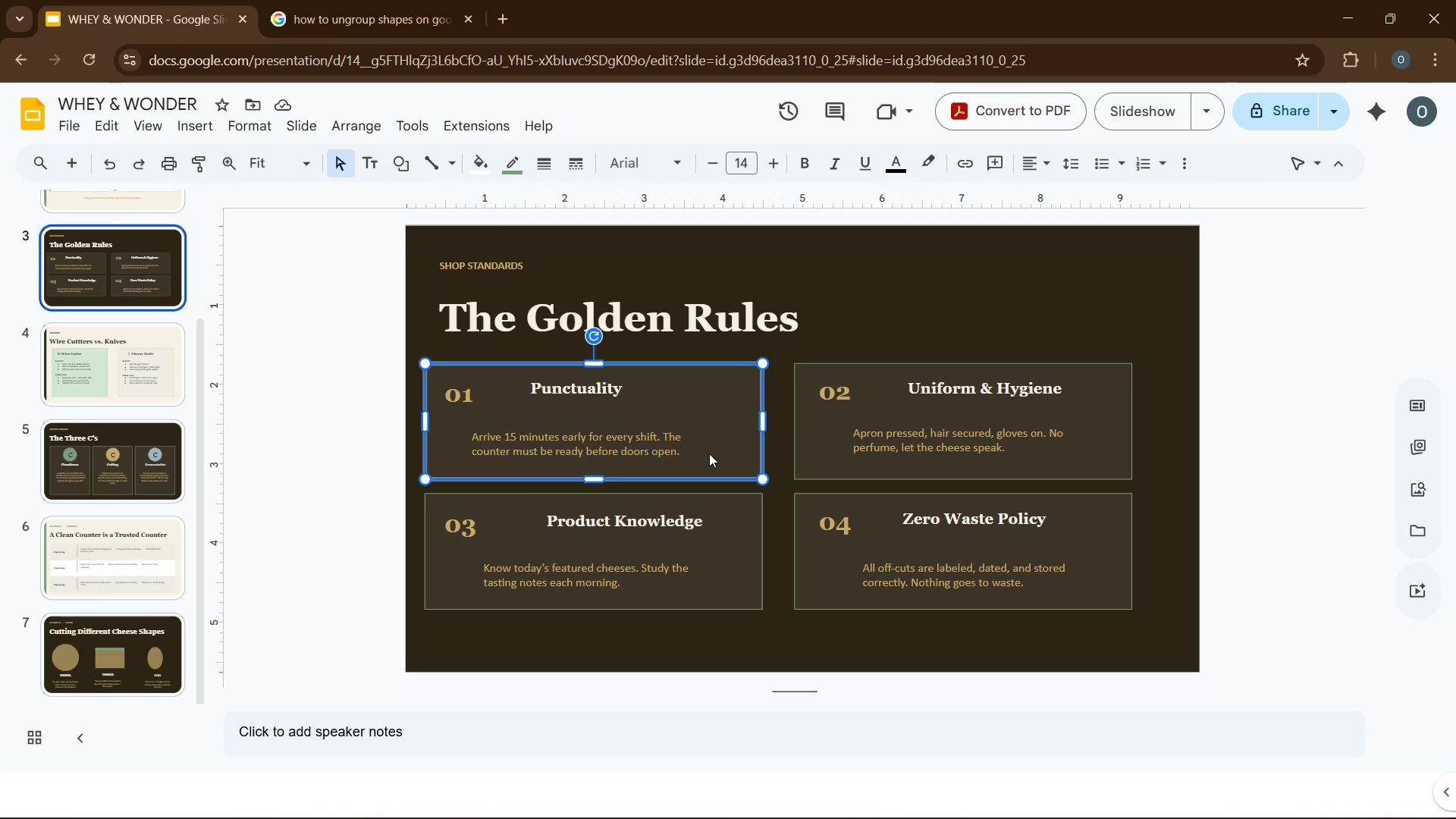 
key(Control+C)
 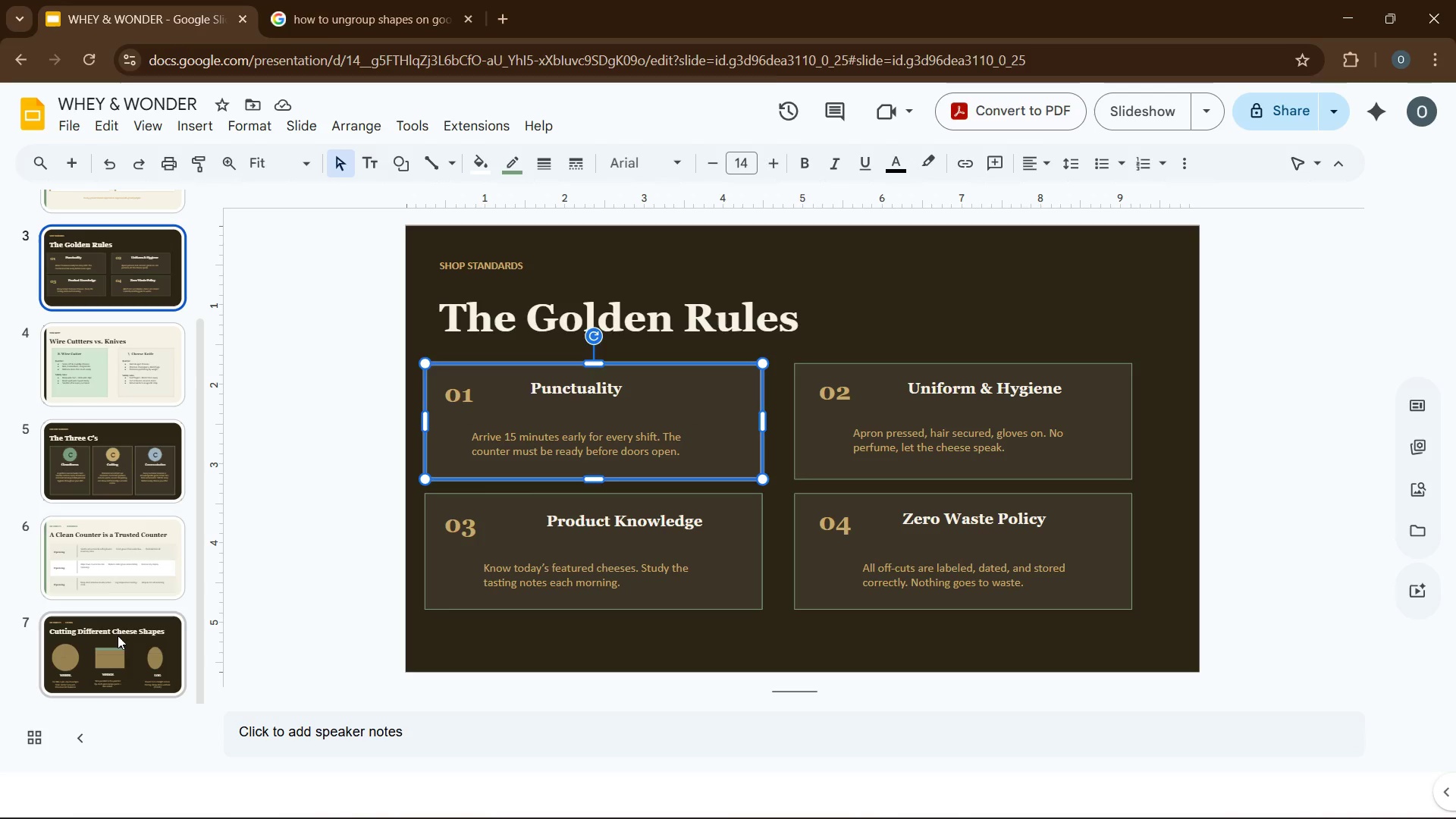 
left_click([118, 638])
 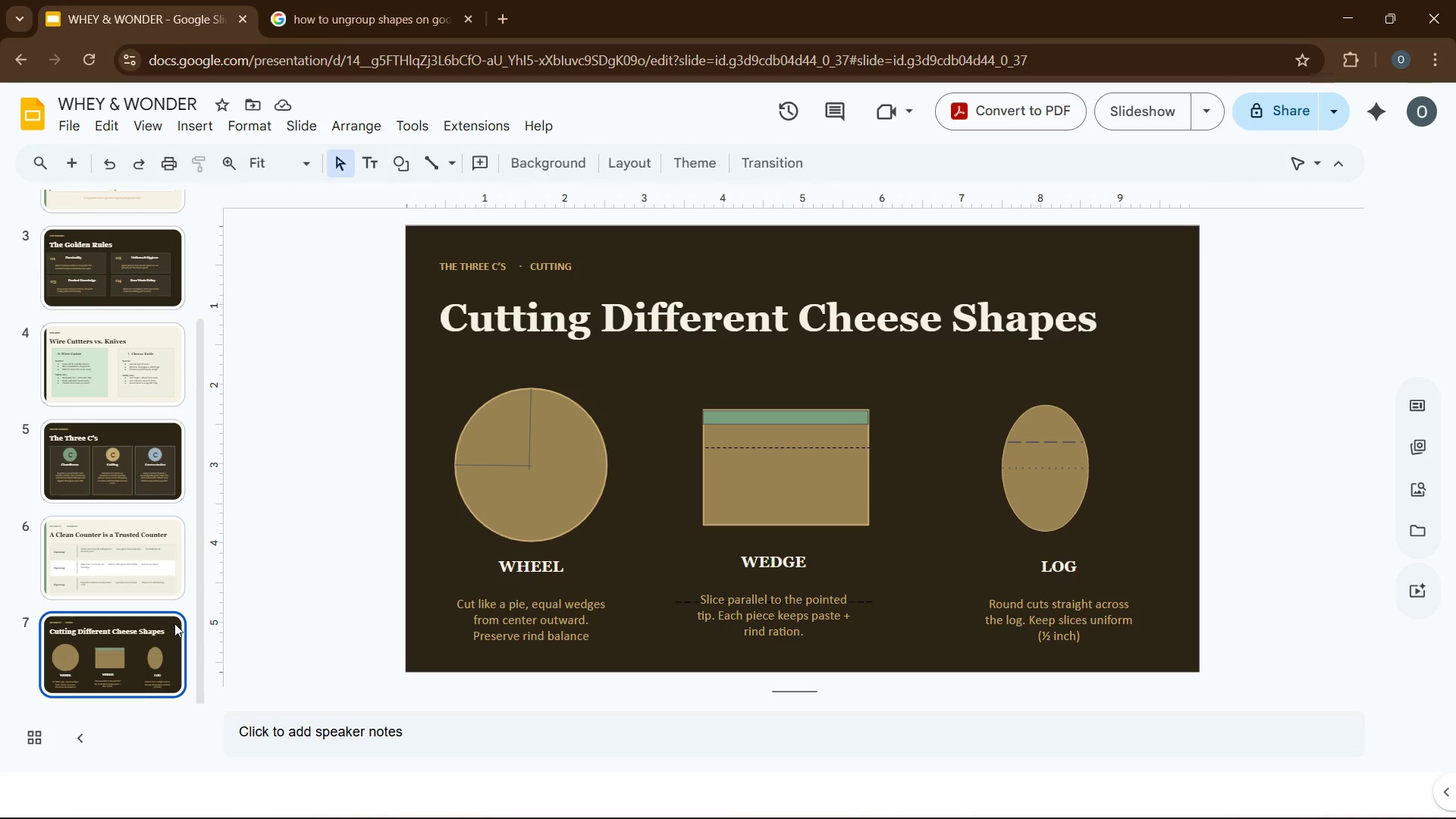 
scroll: coordinate [174, 623], scroll_direction: down, amount: 3.0
 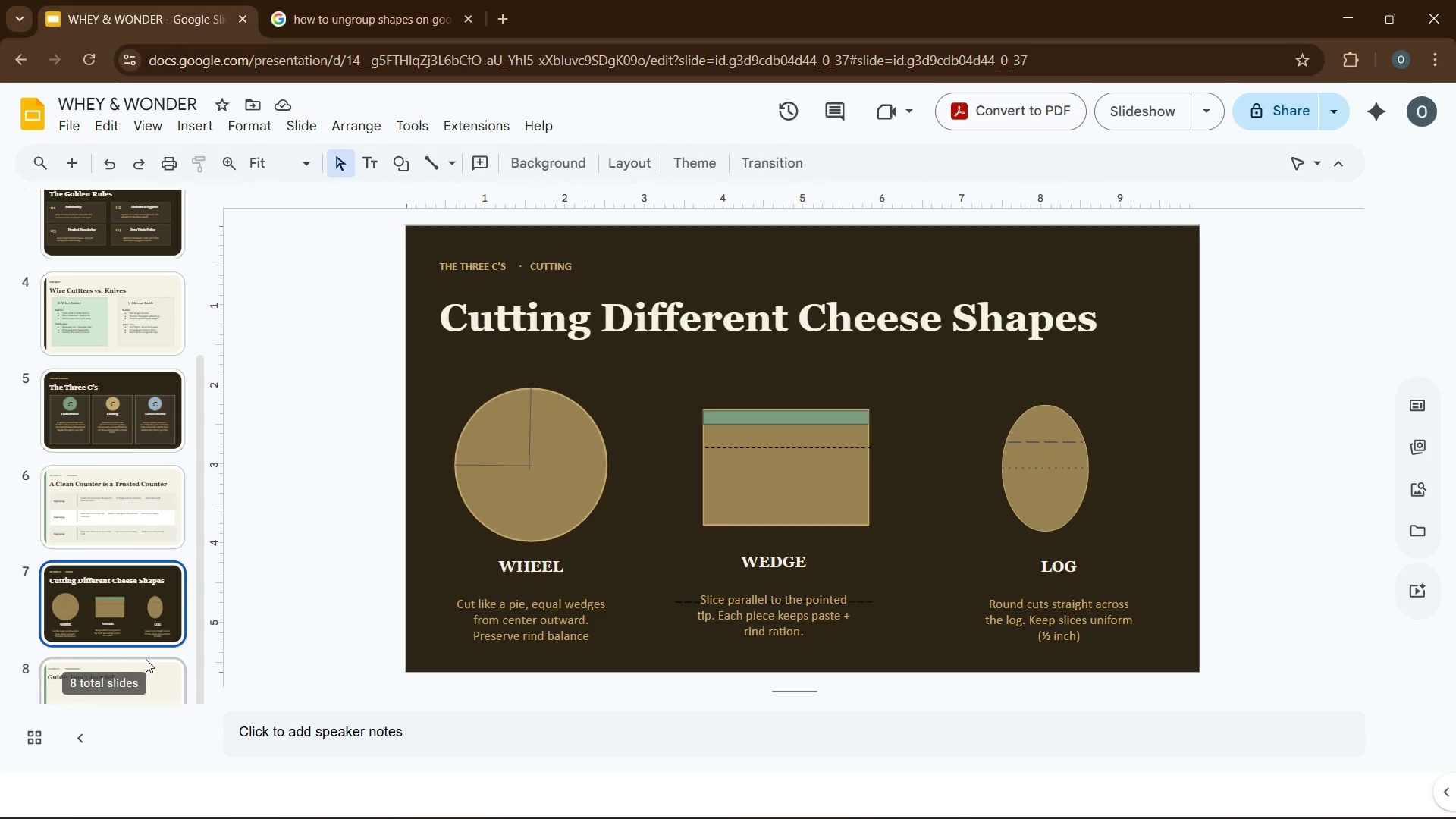 
left_click([146, 659])
 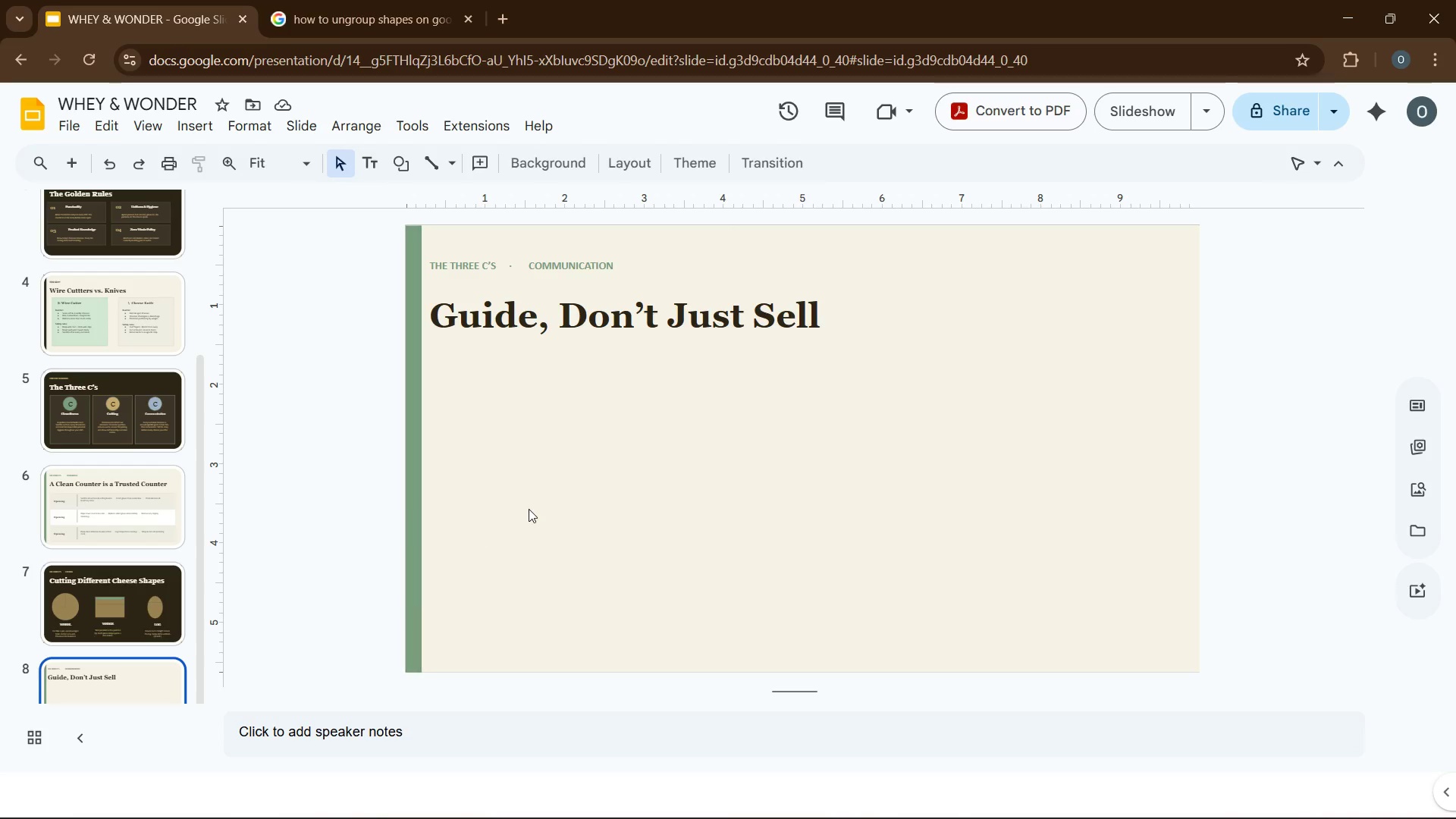 
left_click([529, 508])
 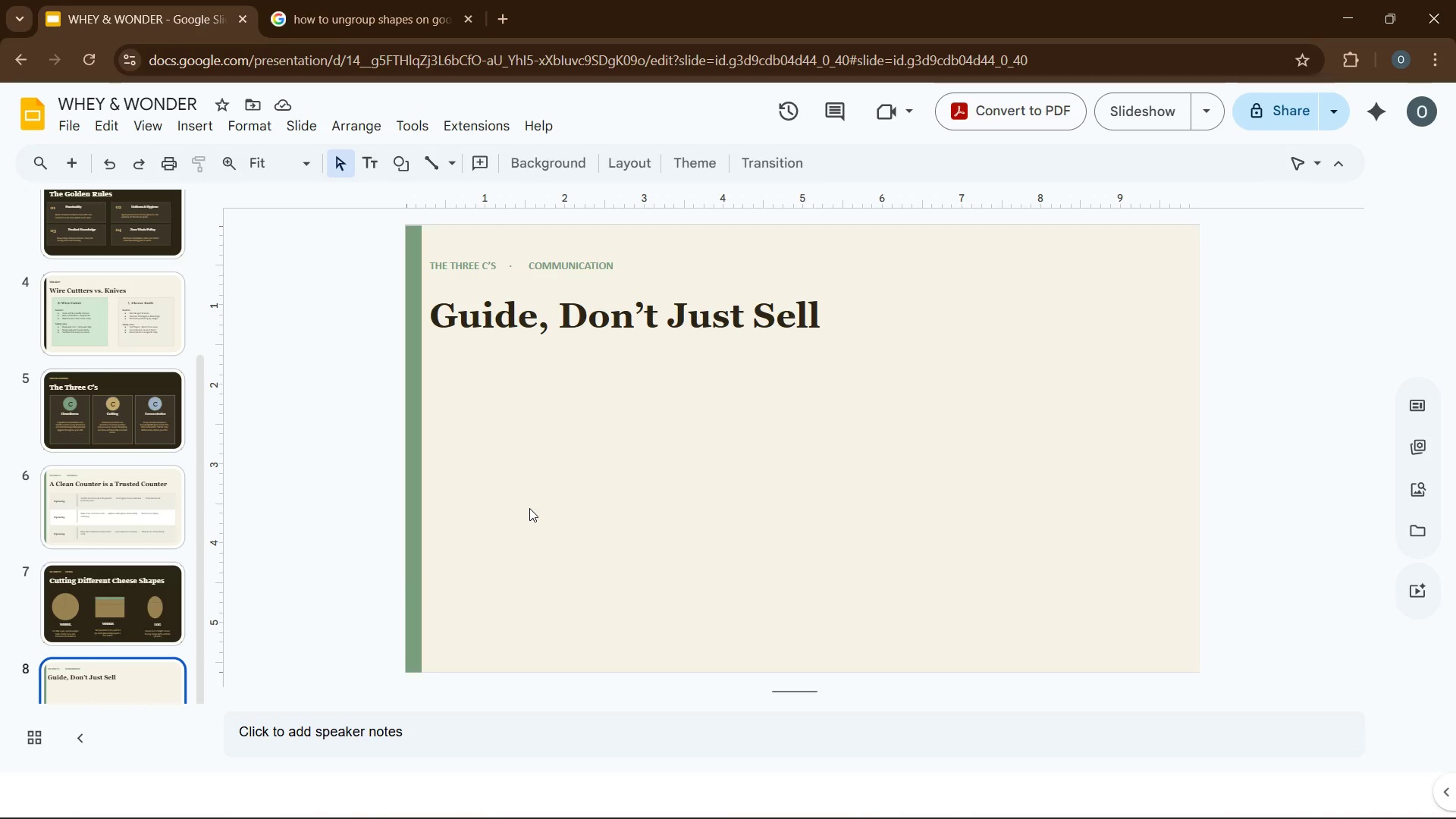 
key(Control+V)
 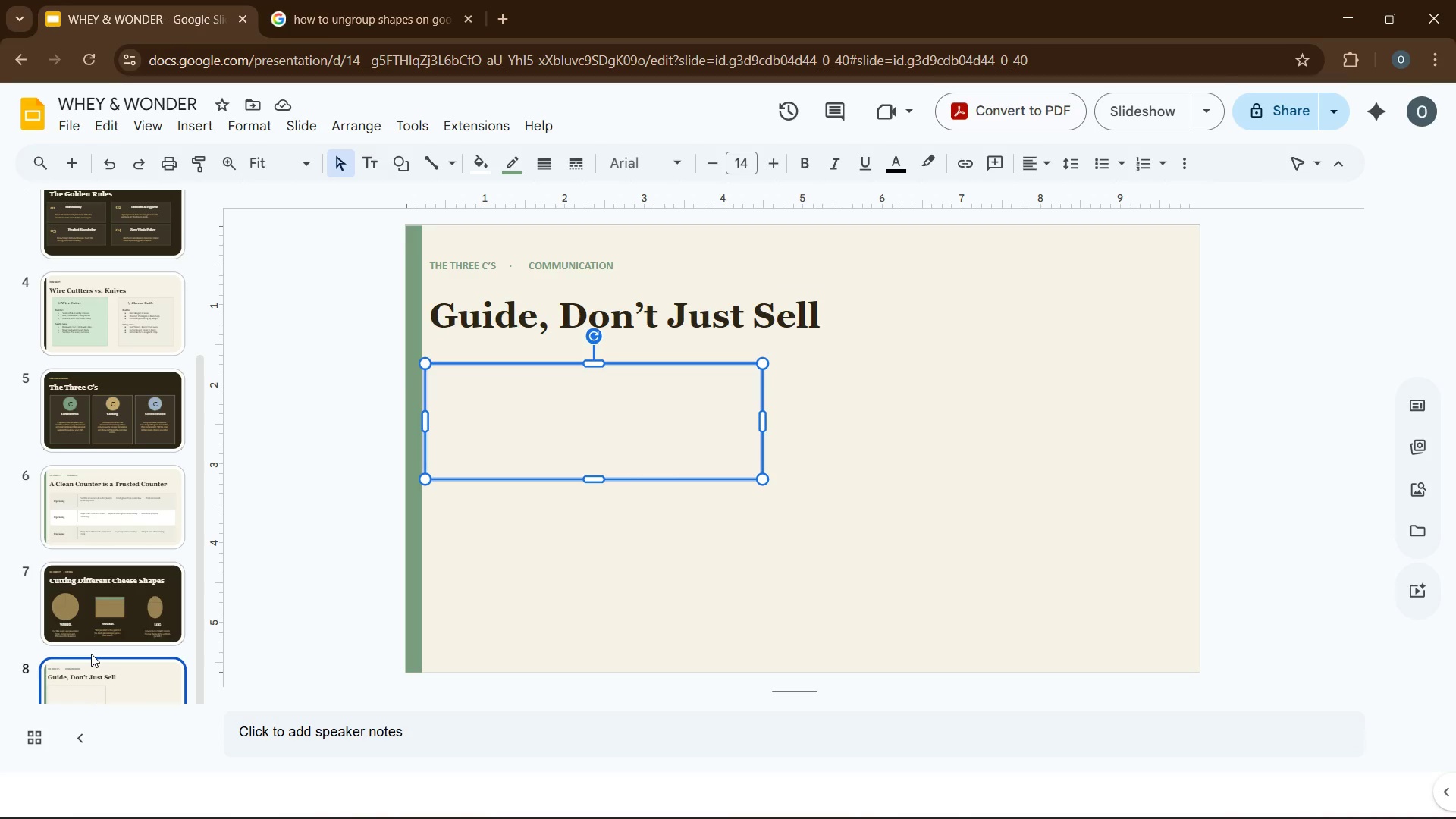 
wait(34.12)
 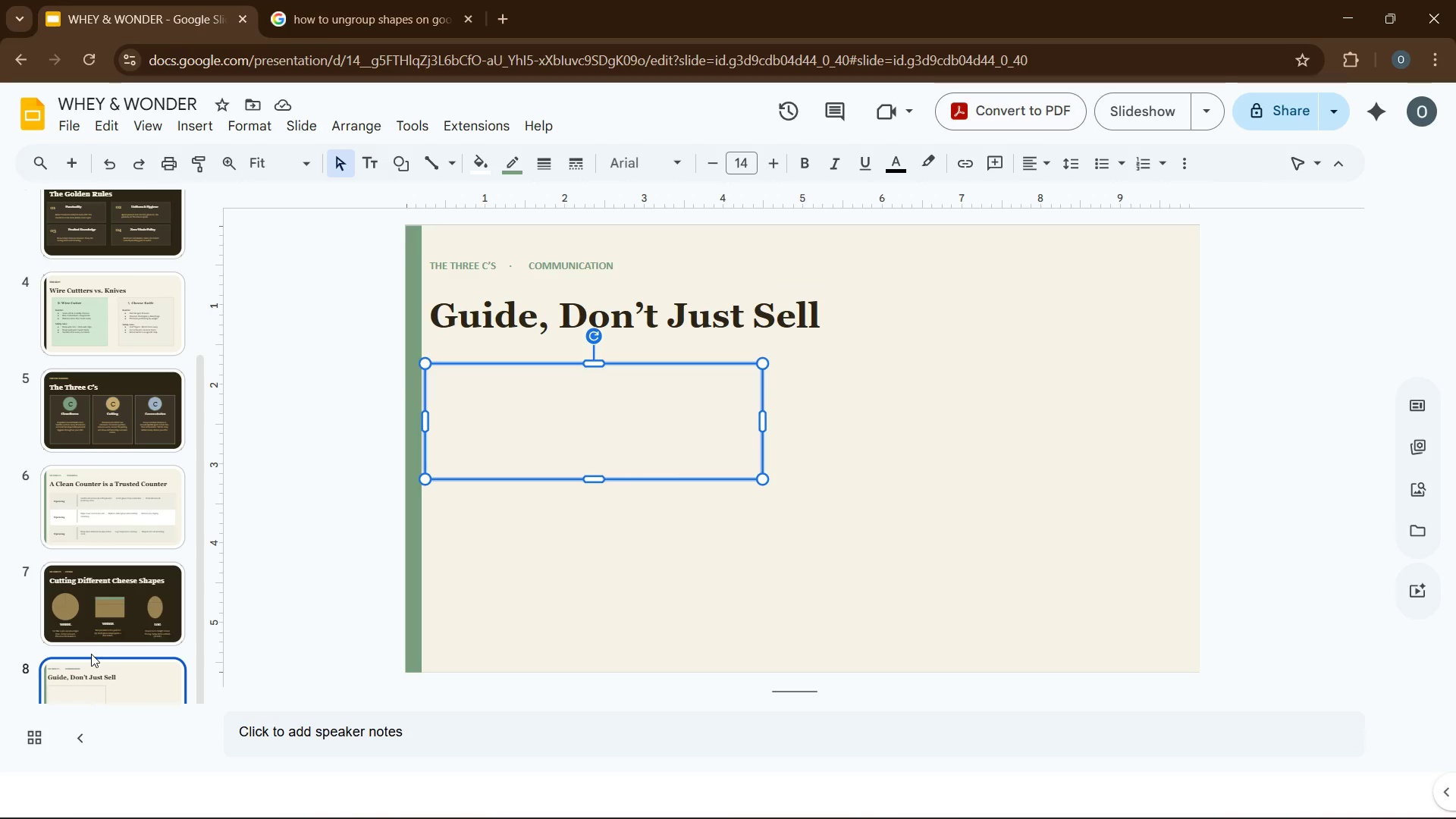 
left_click([293, 303])
 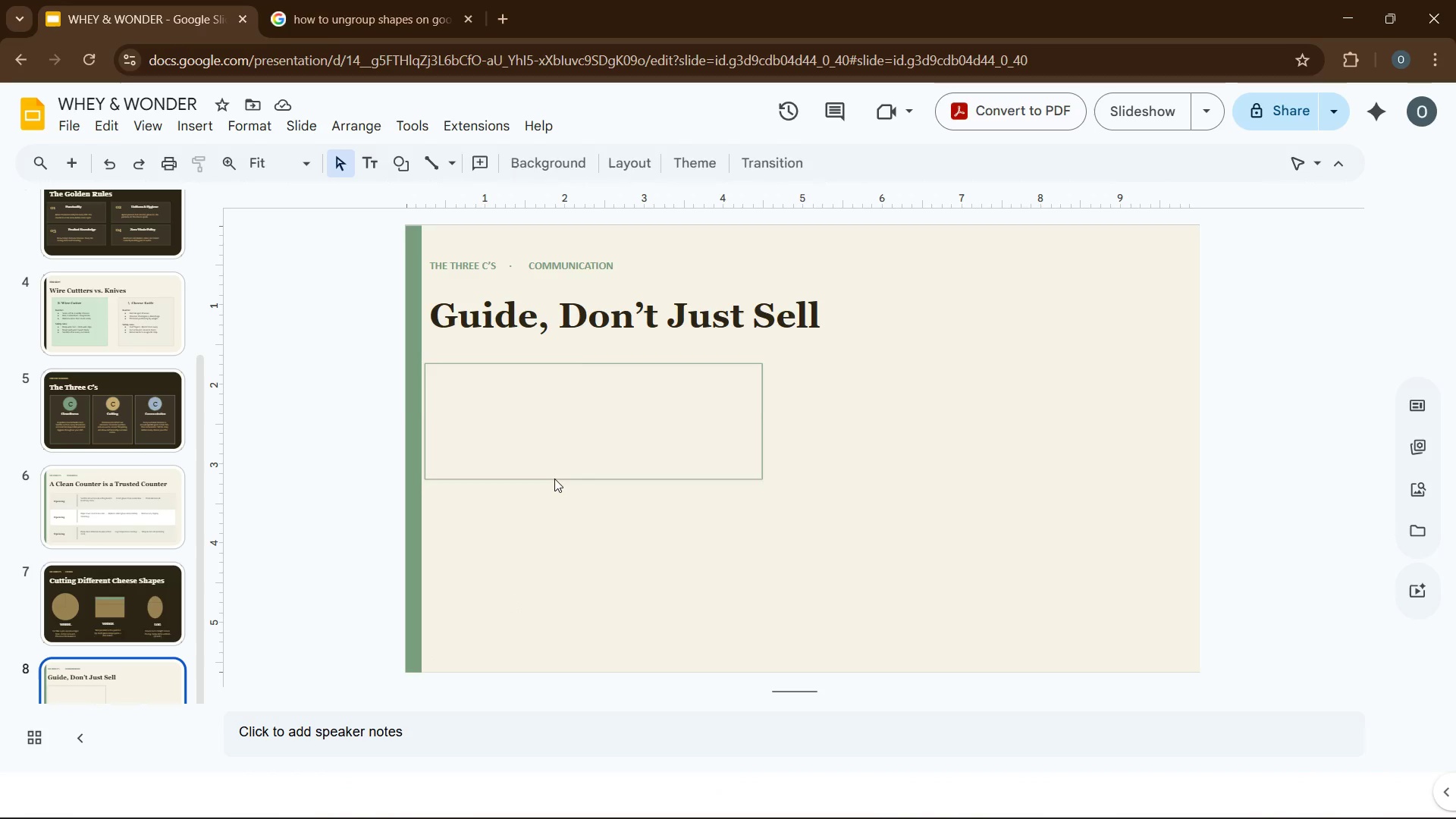 
left_click([554, 479])
 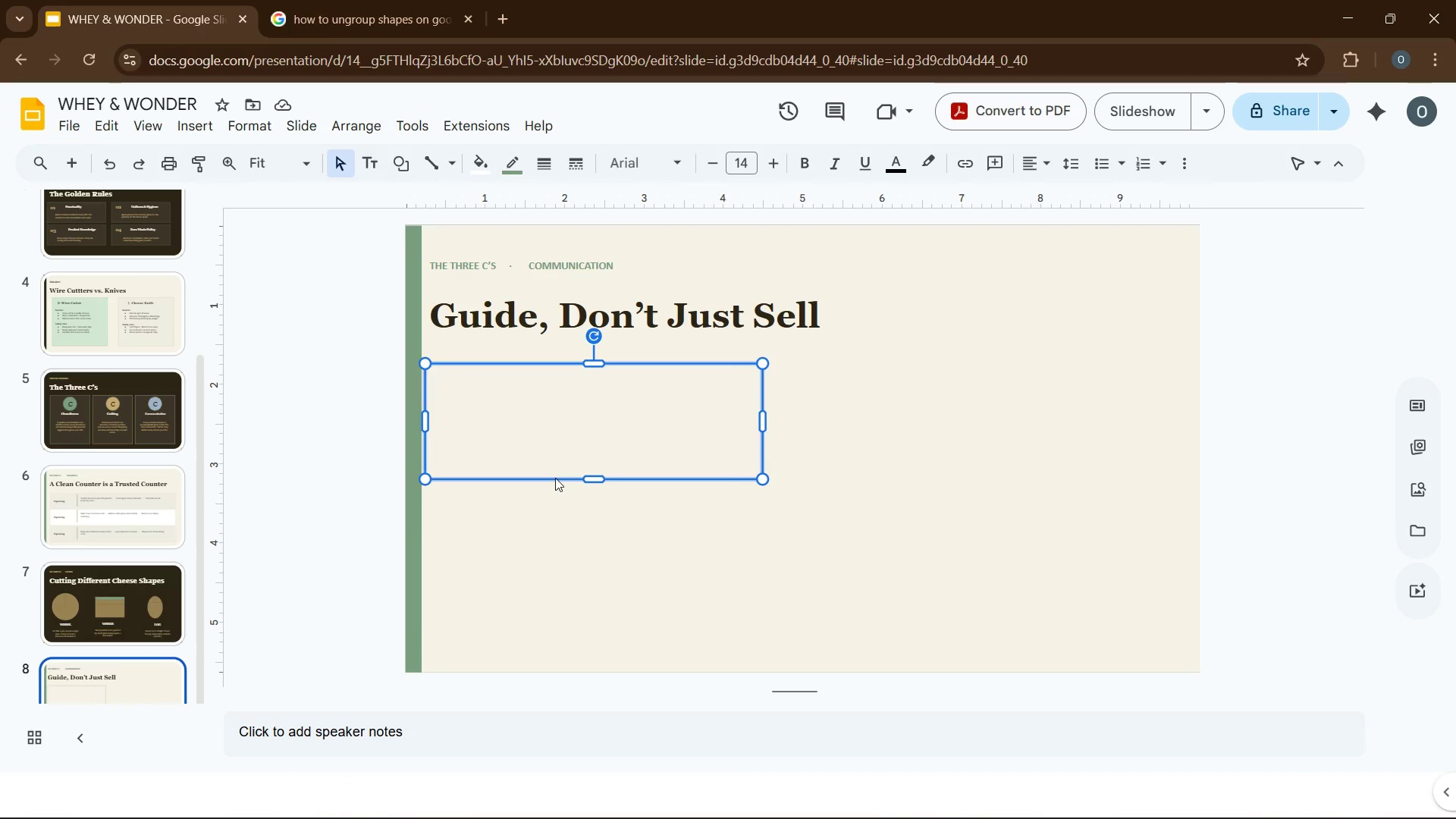 
key(Control+D)
 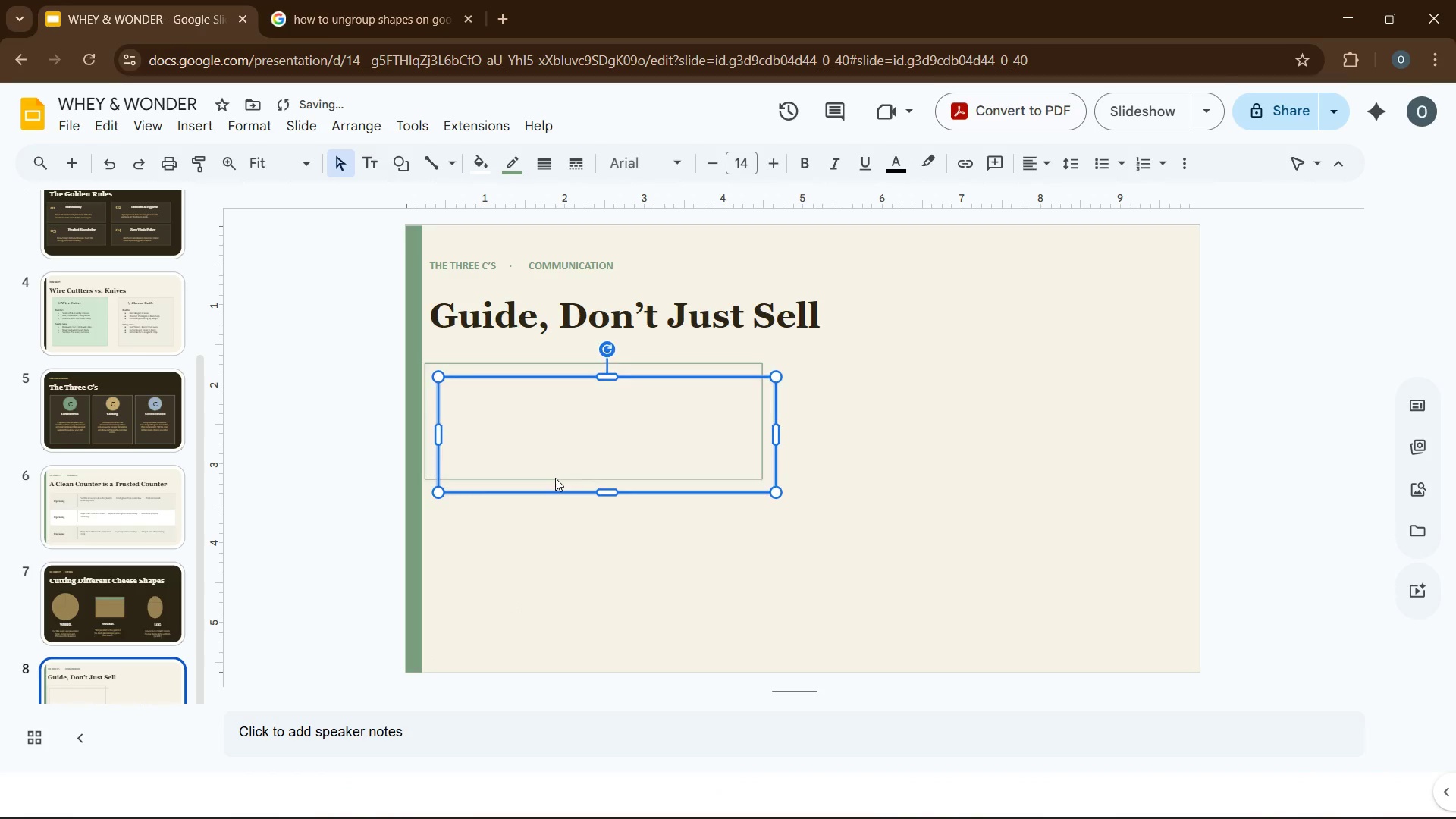 
key(Control+D)
 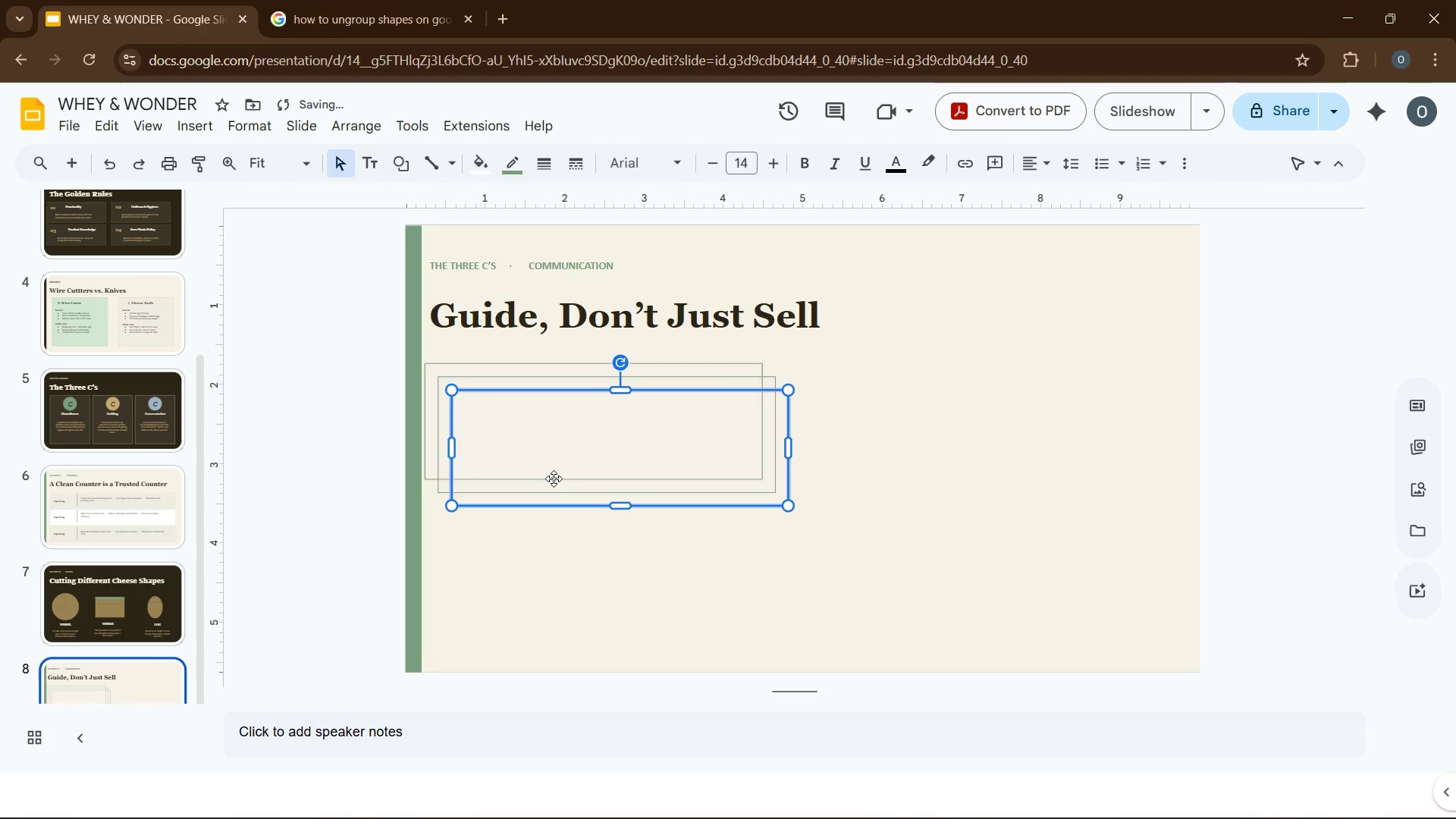 
key(Control+D)
 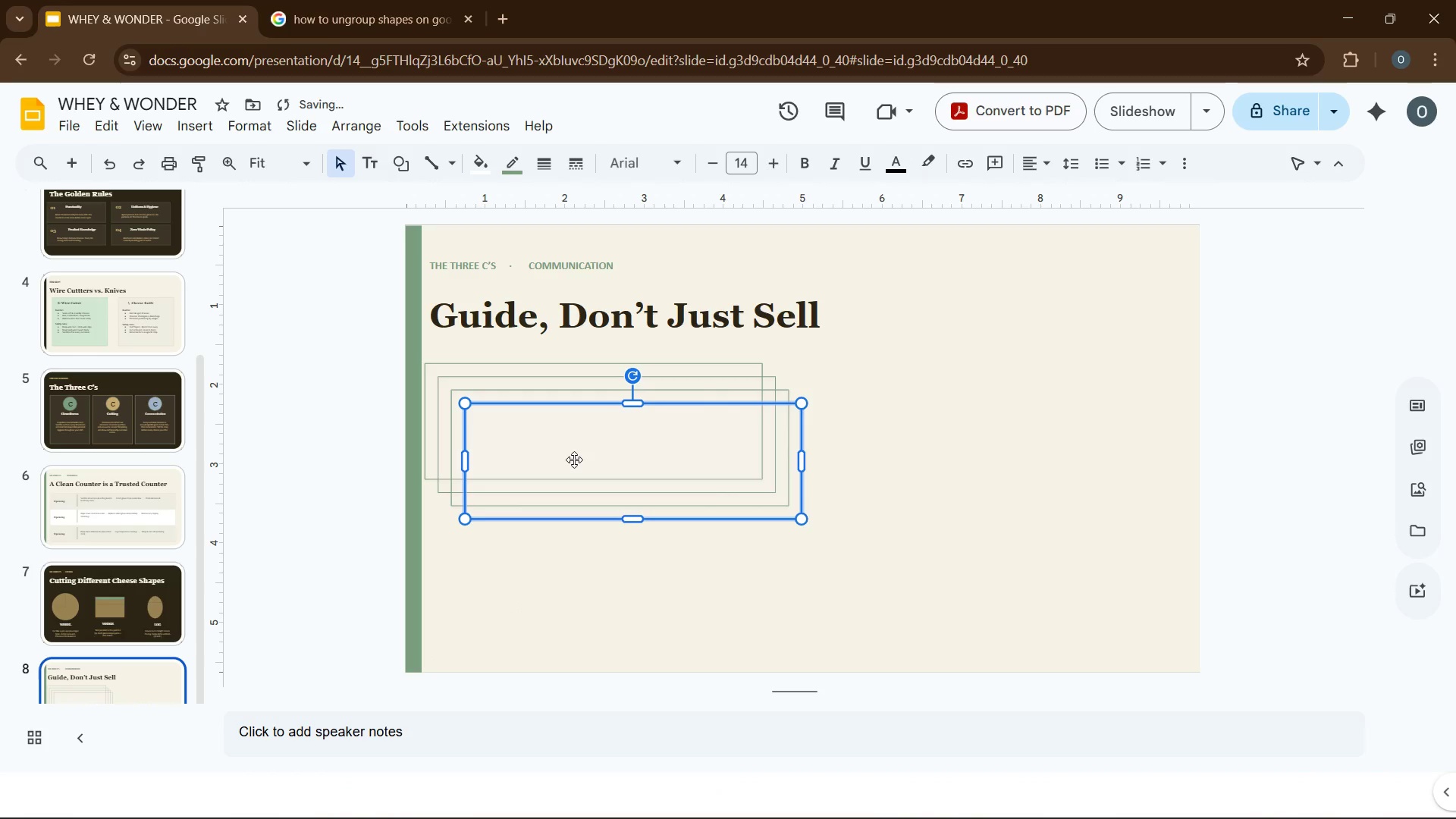 
left_click_drag(start_coordinate=[574, 460], to_coordinate=[927, 416])
 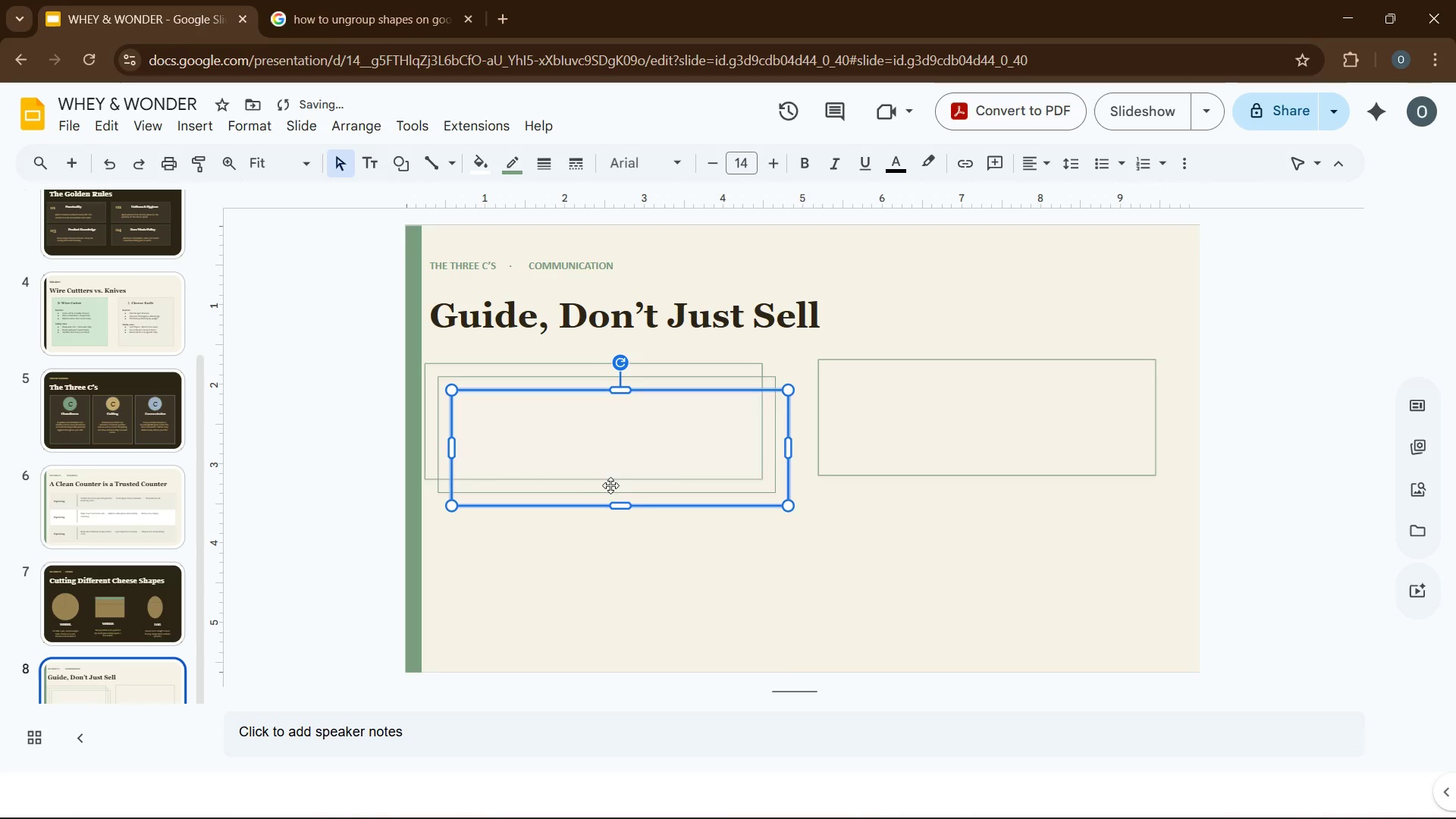 
left_click_drag(start_coordinate=[610, 484], to_coordinate=[599, 605])
 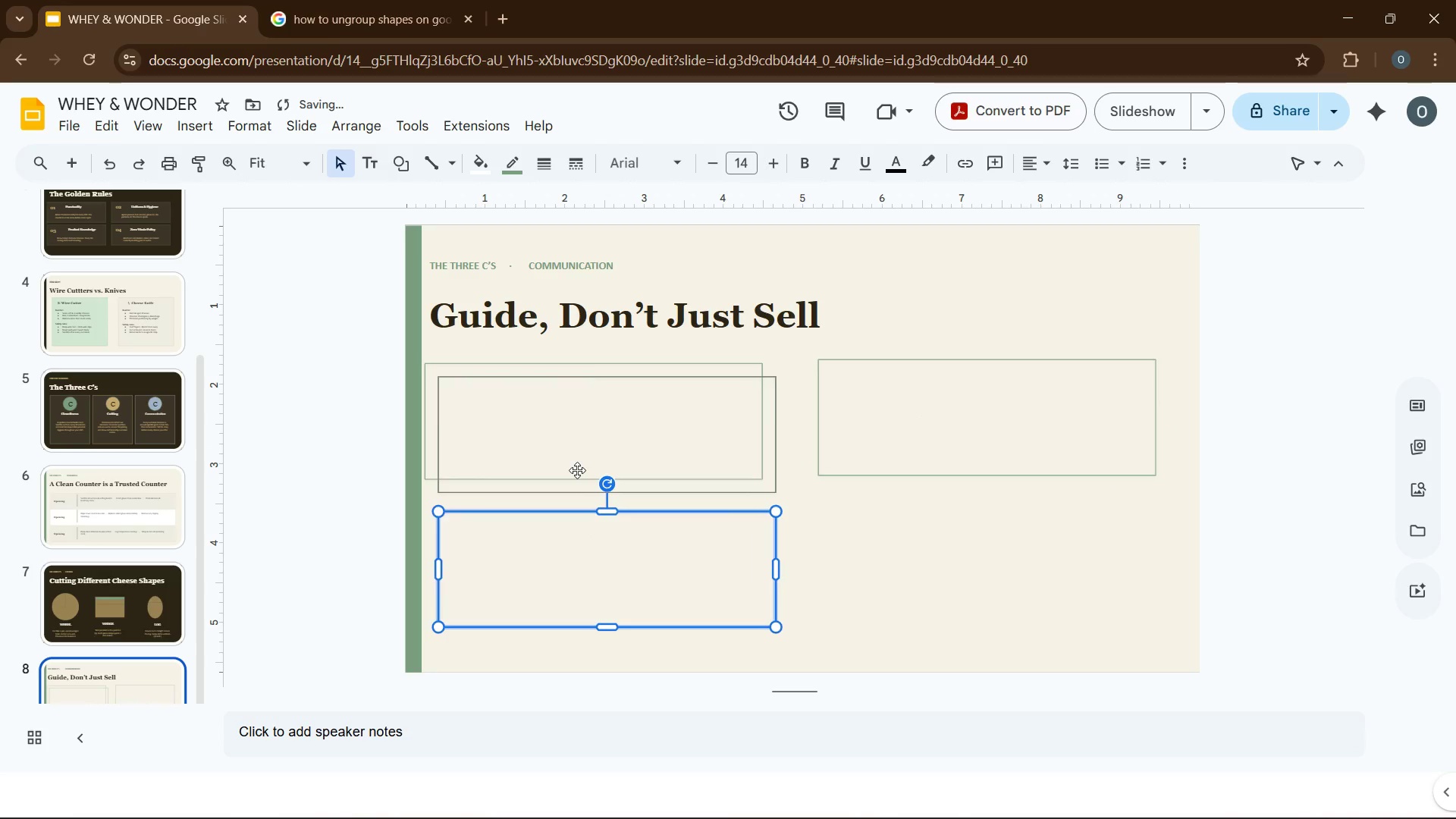 
left_click_drag(start_coordinate=[577, 470], to_coordinate=[924, 602])
 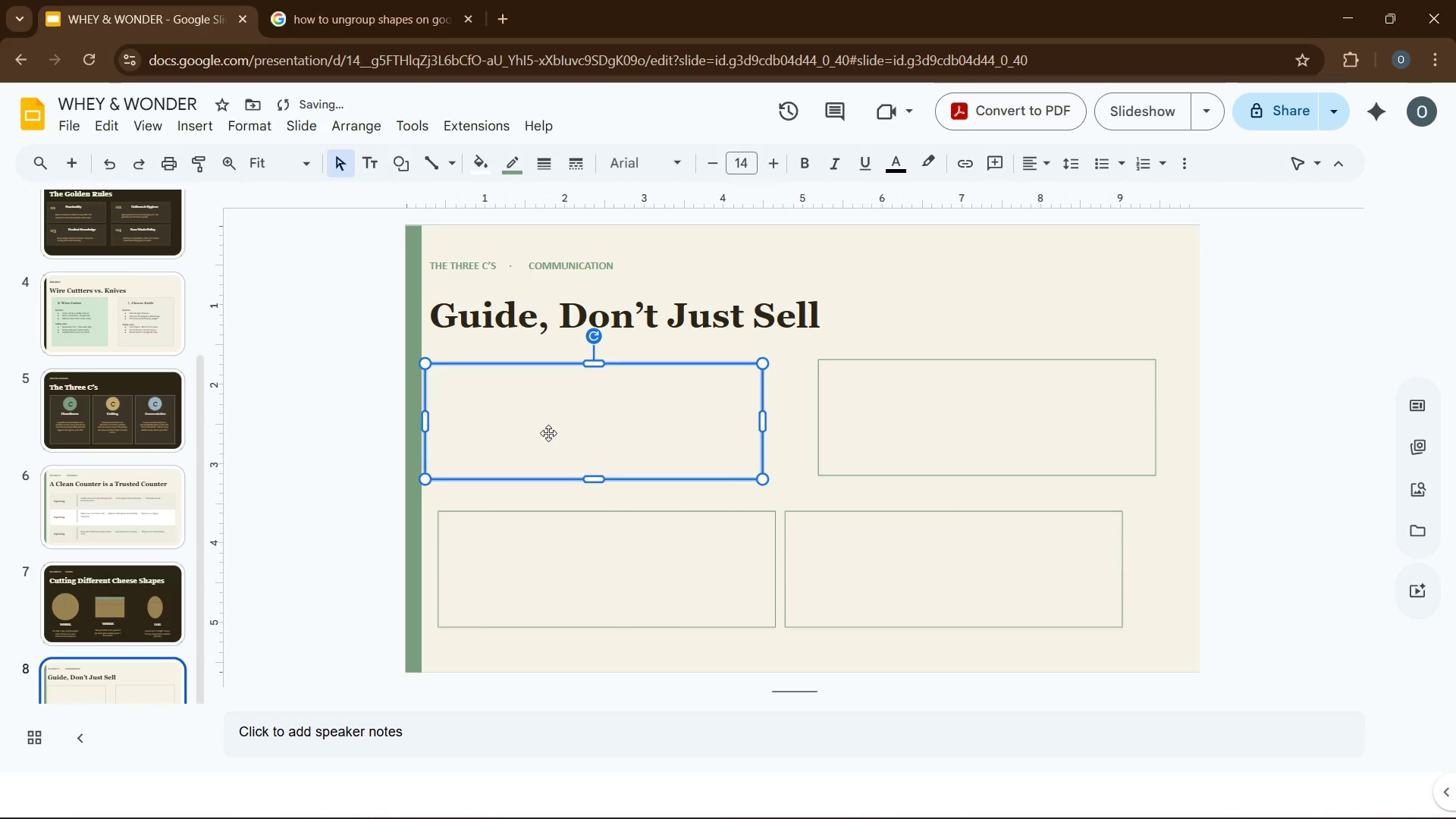 
left_click_drag(start_coordinate=[548, 433], to_coordinate=[564, 431])
 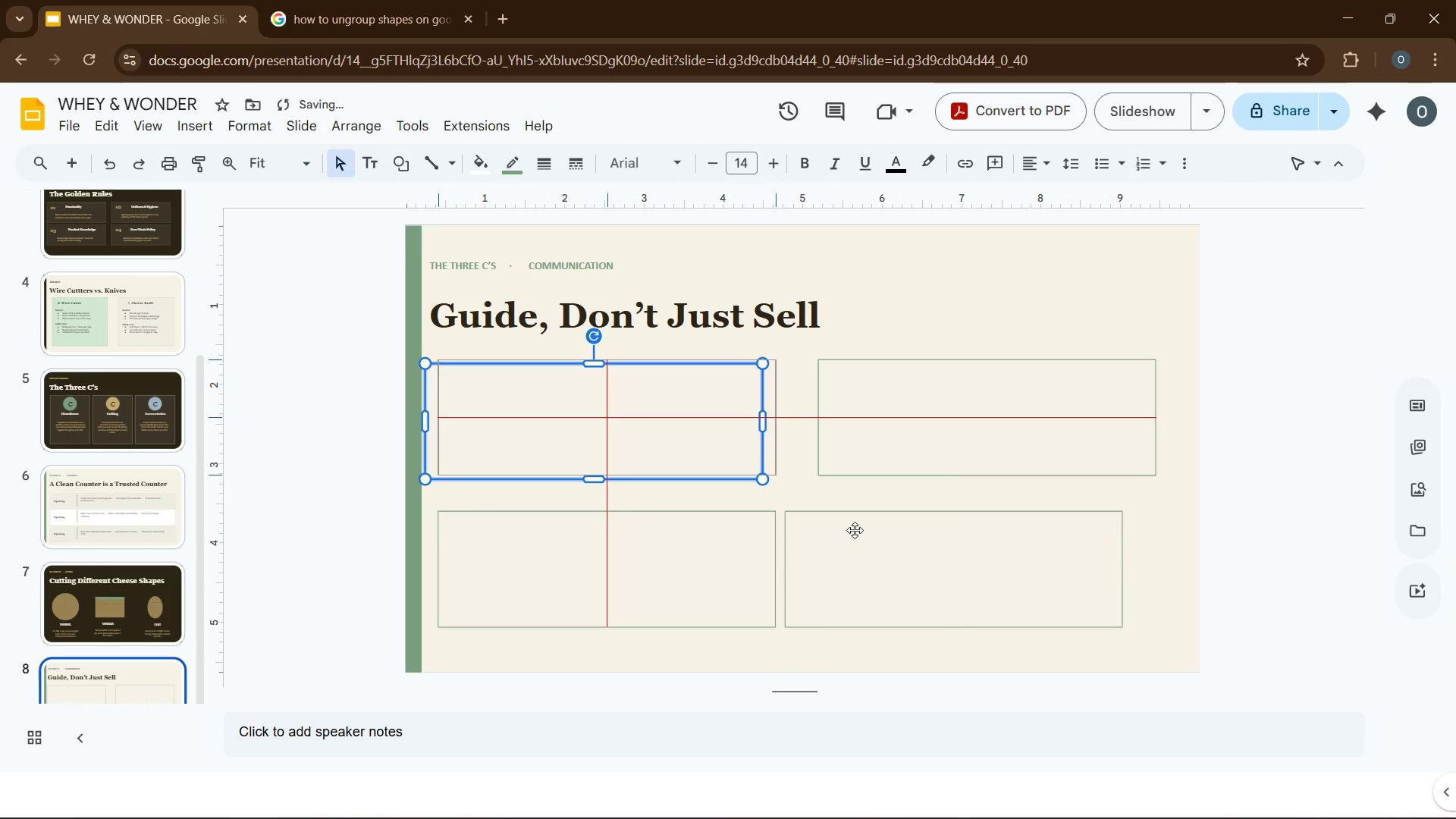 
left_click([692, 453])
 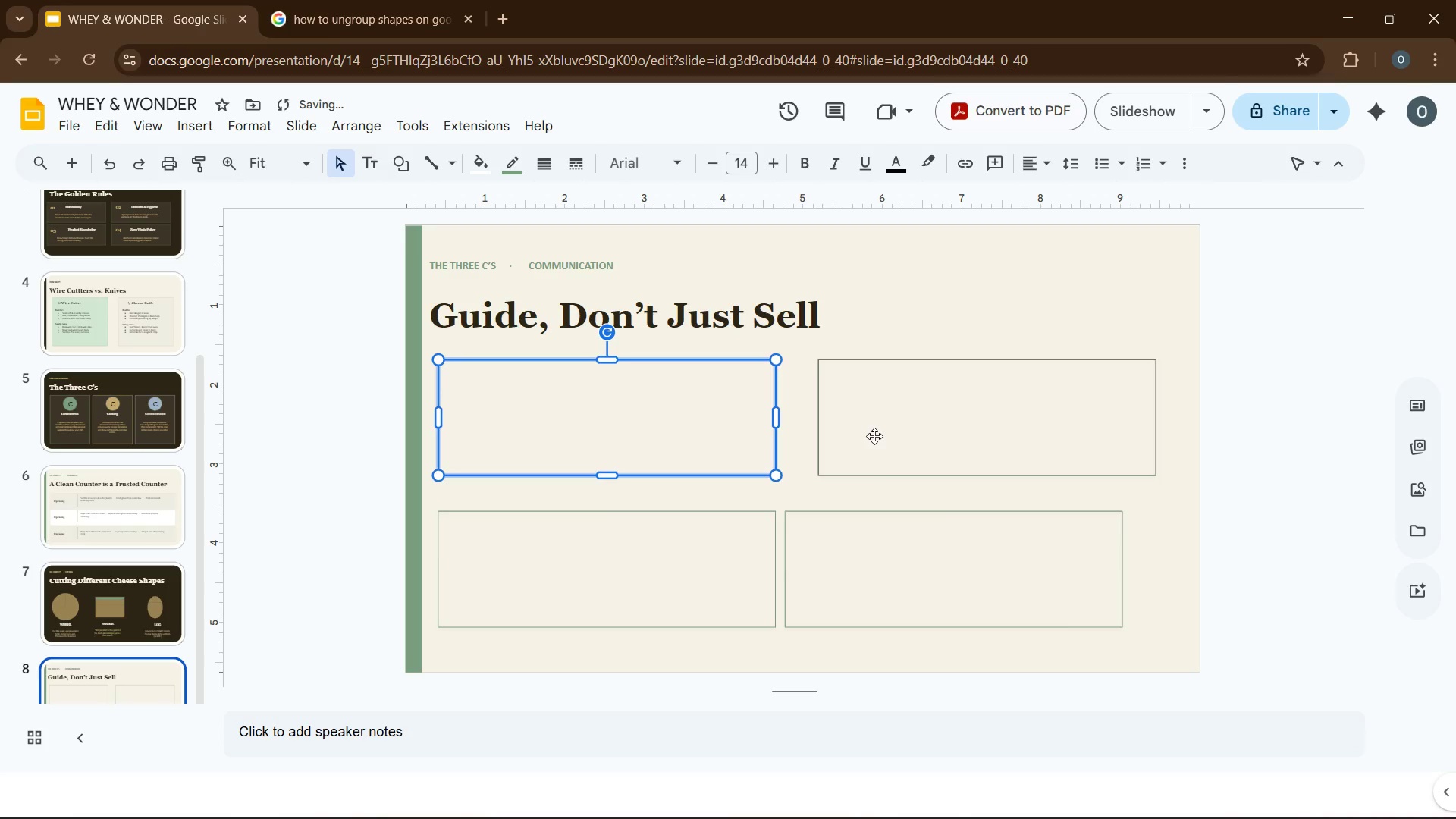 
hold_key(key=ControlLeft, duration=1.97)
left_click([874, 436])
 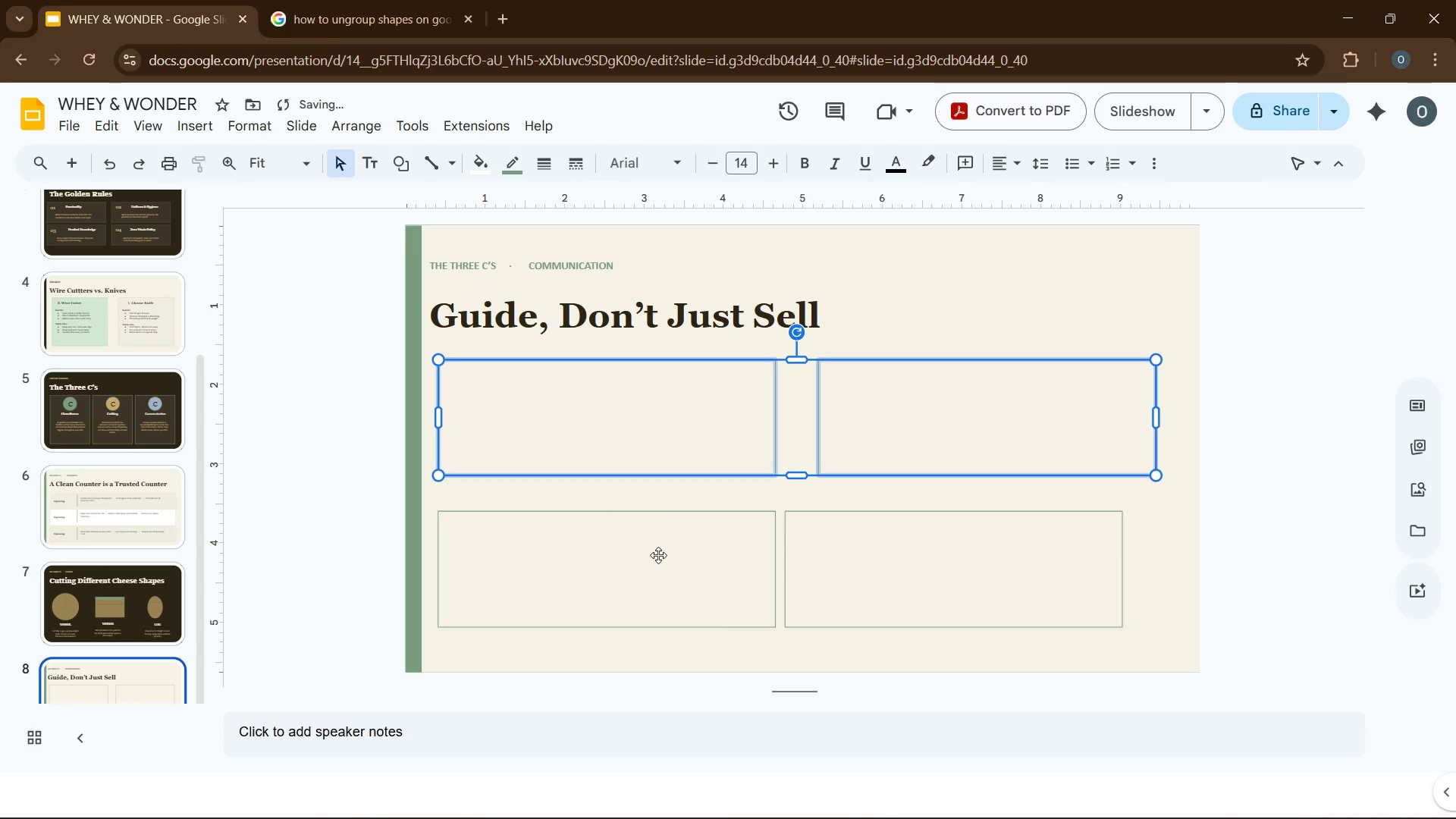 
left_click([658, 555])
 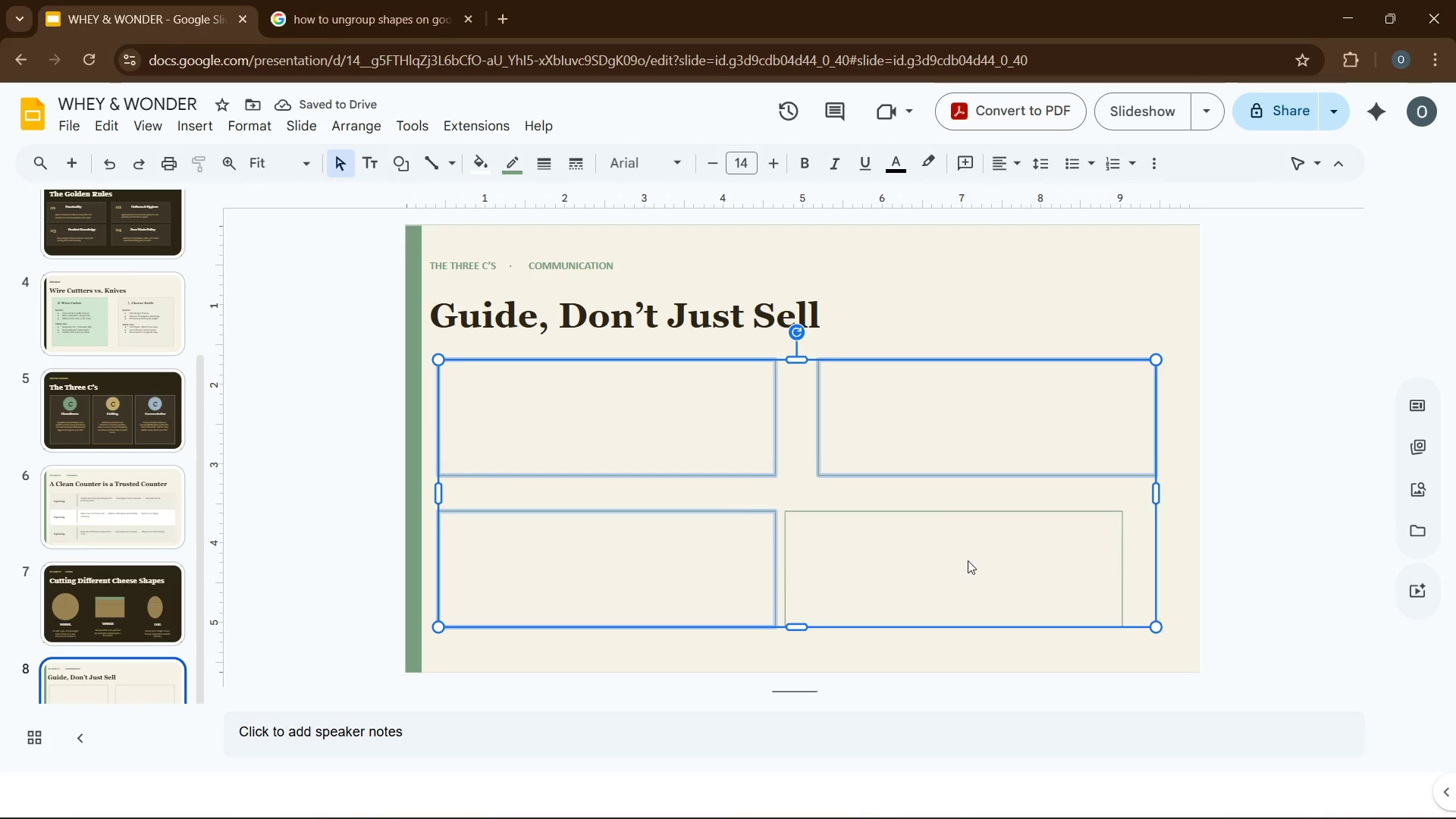 
left_click([968, 560])
 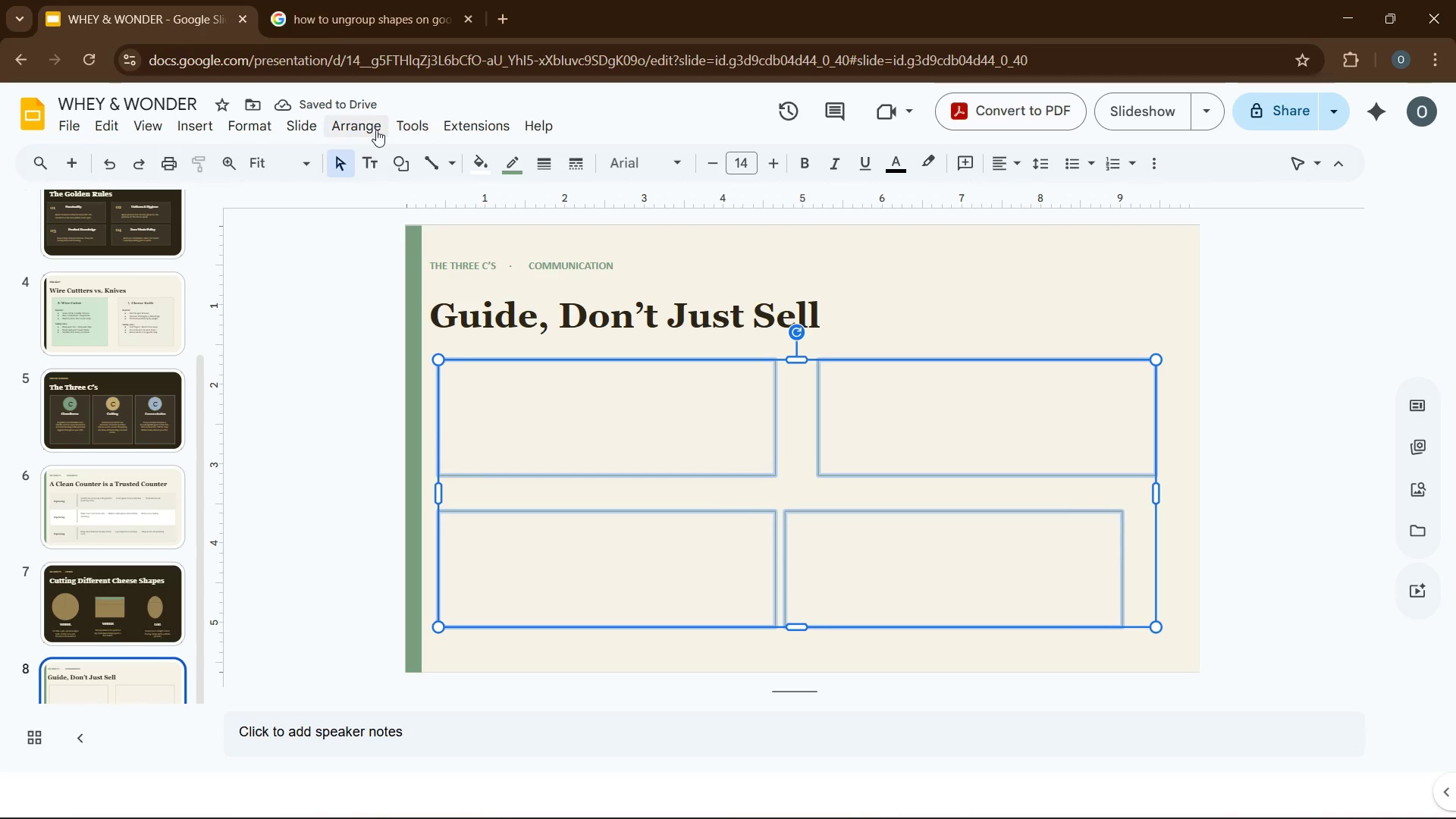 
left_click([369, 133])
 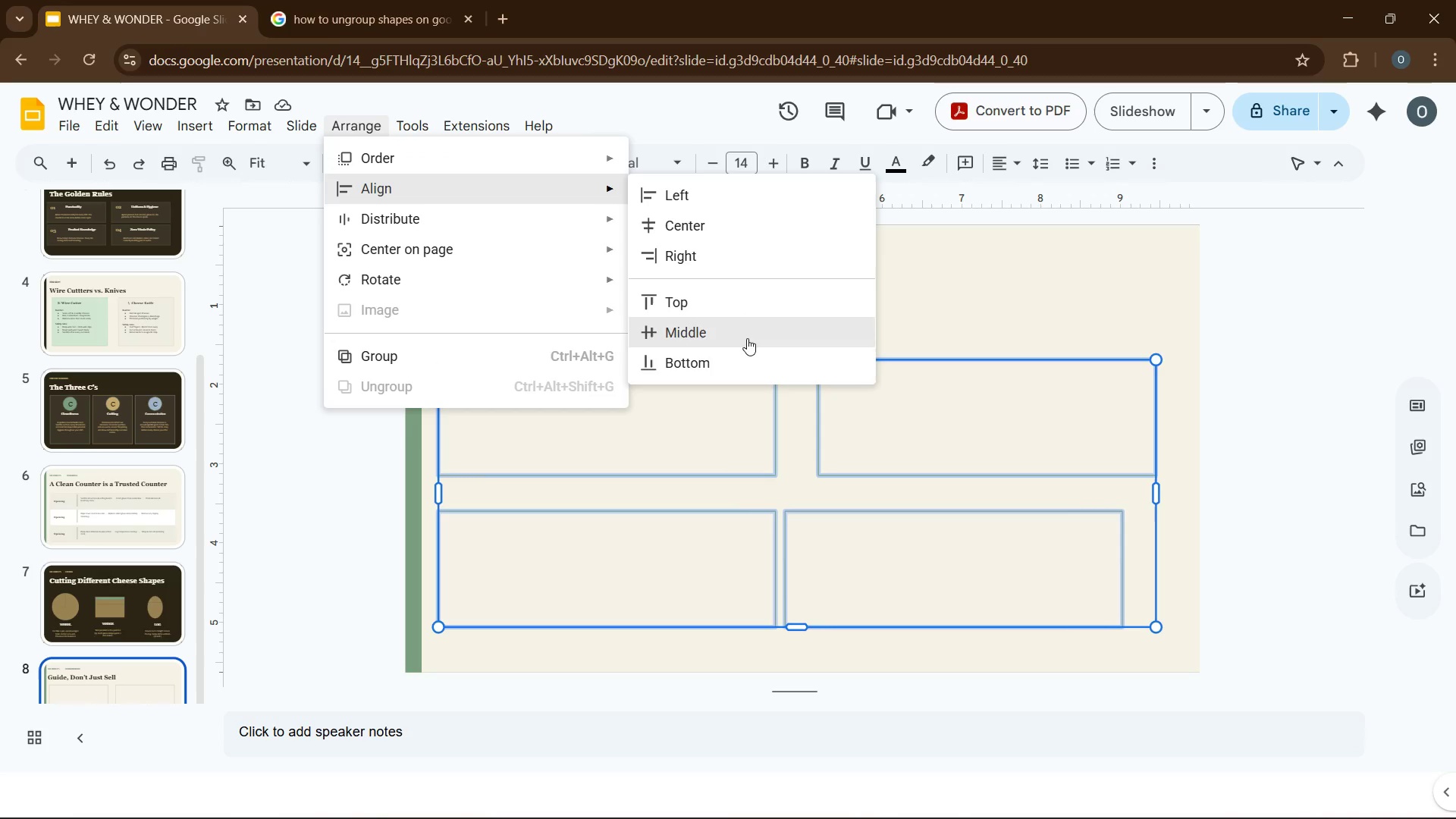 
left_click([747, 360])
 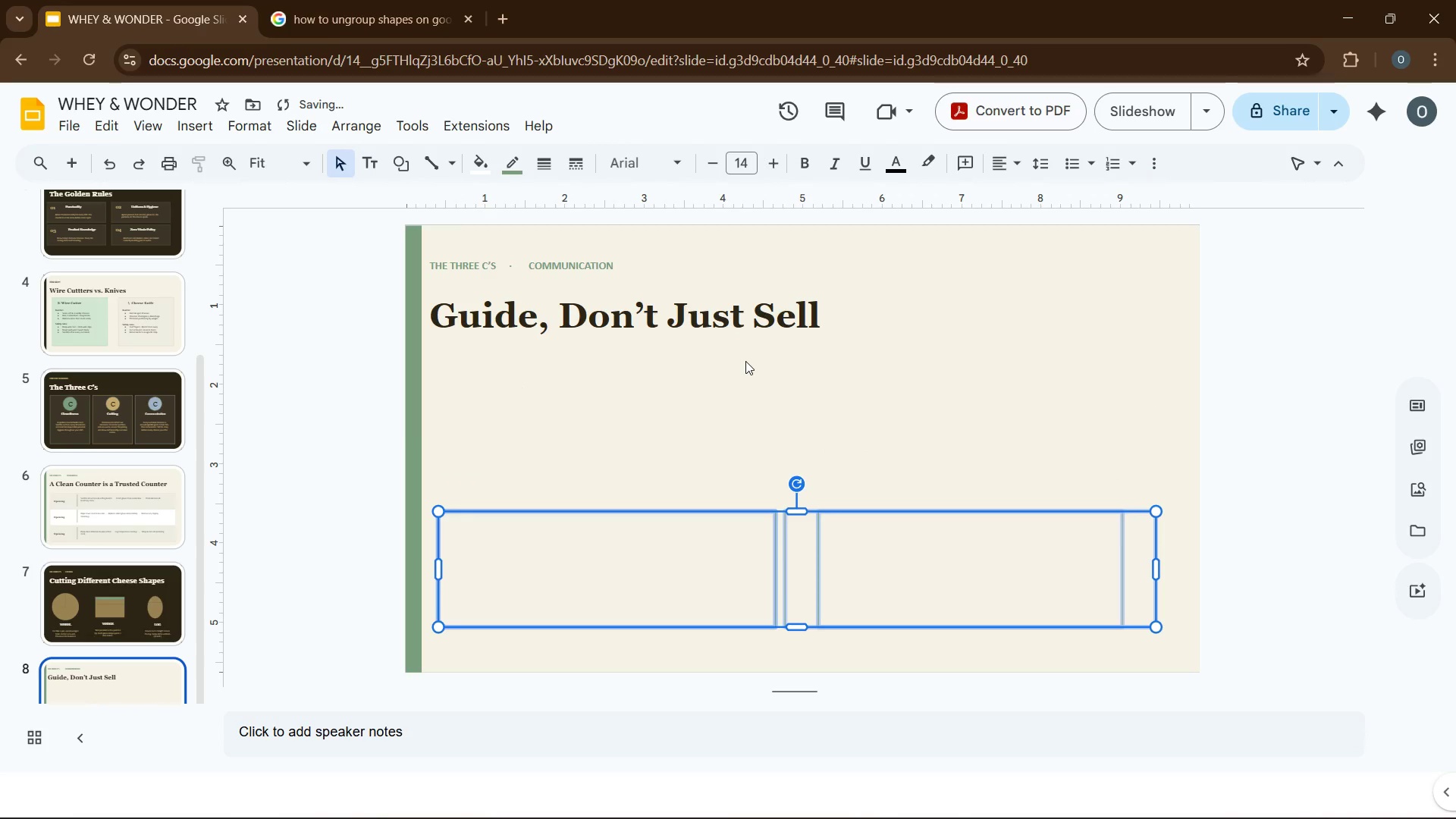 
key(Control+Z)
 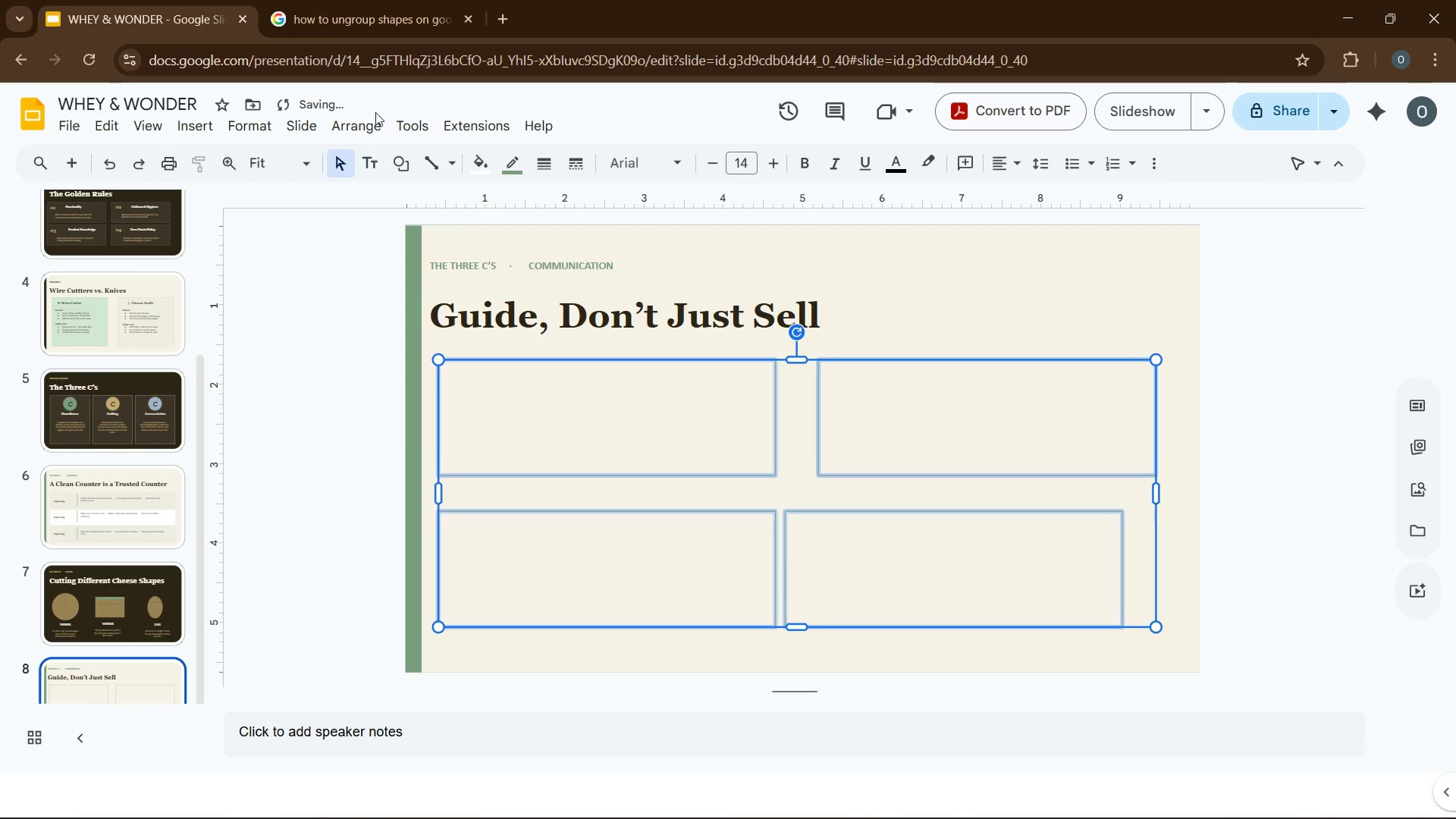 
left_click([364, 118])
 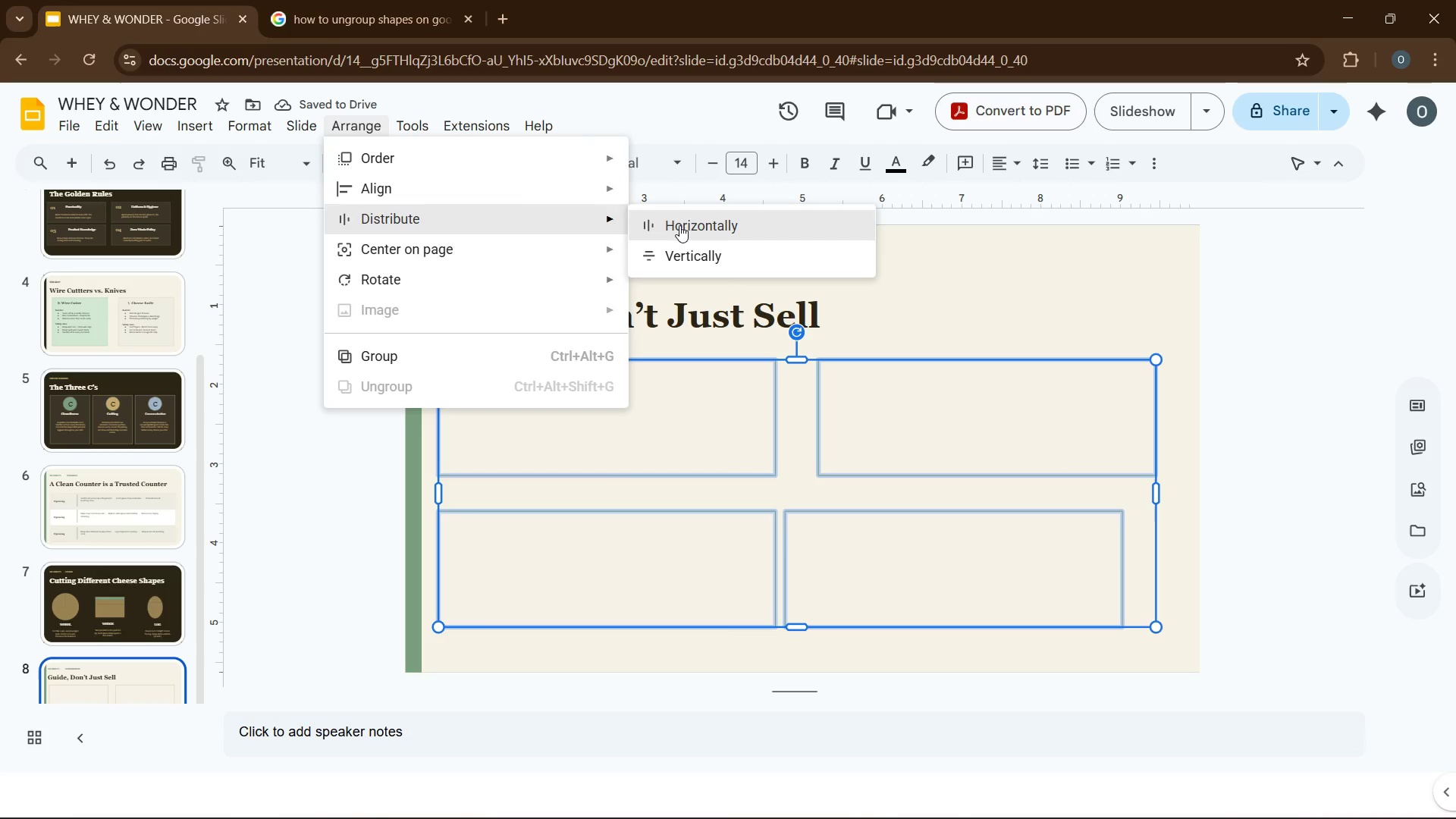 
left_click([679, 225])
 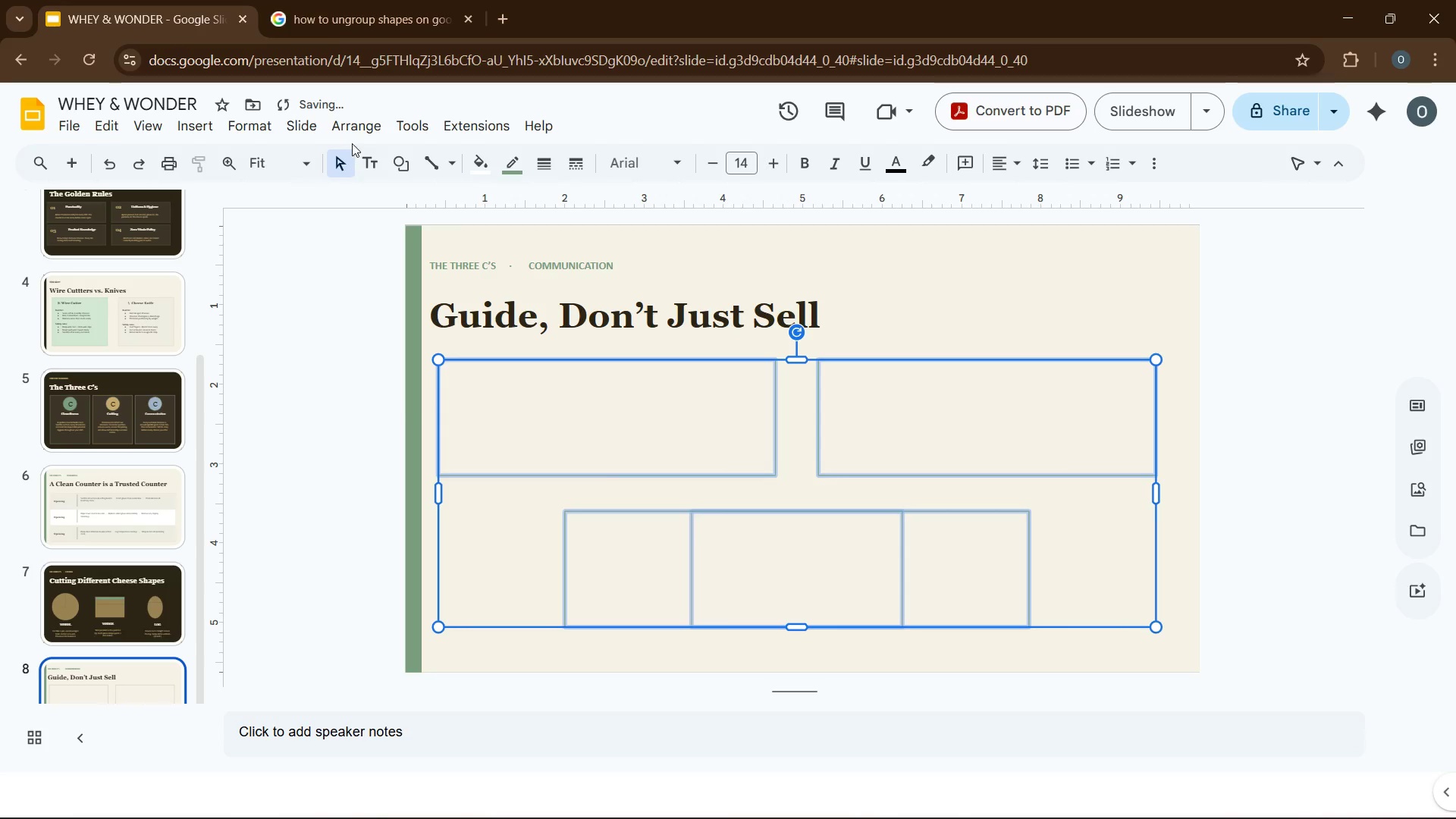 
key(Control+Z)
 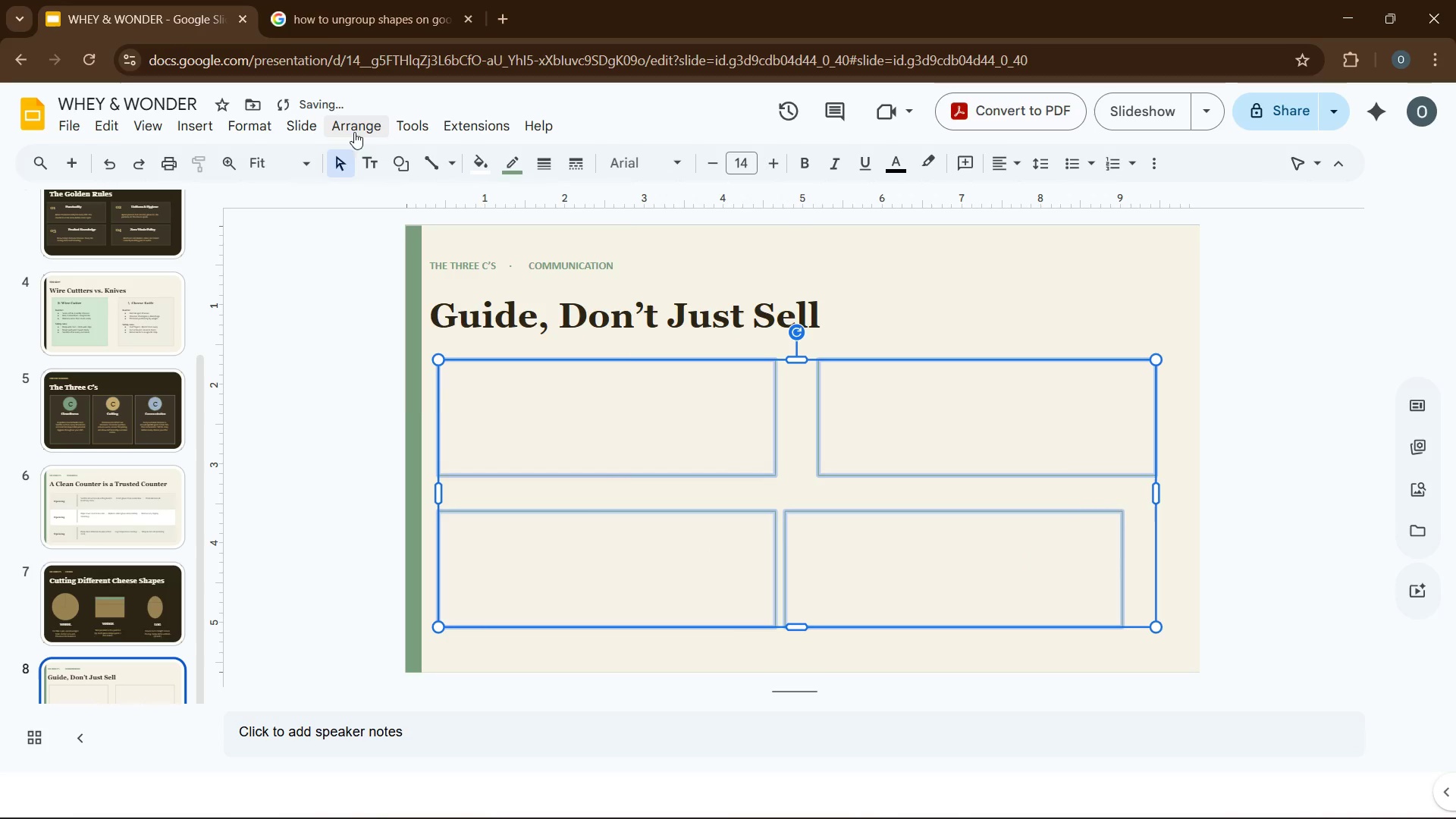 
left_click([354, 130])
 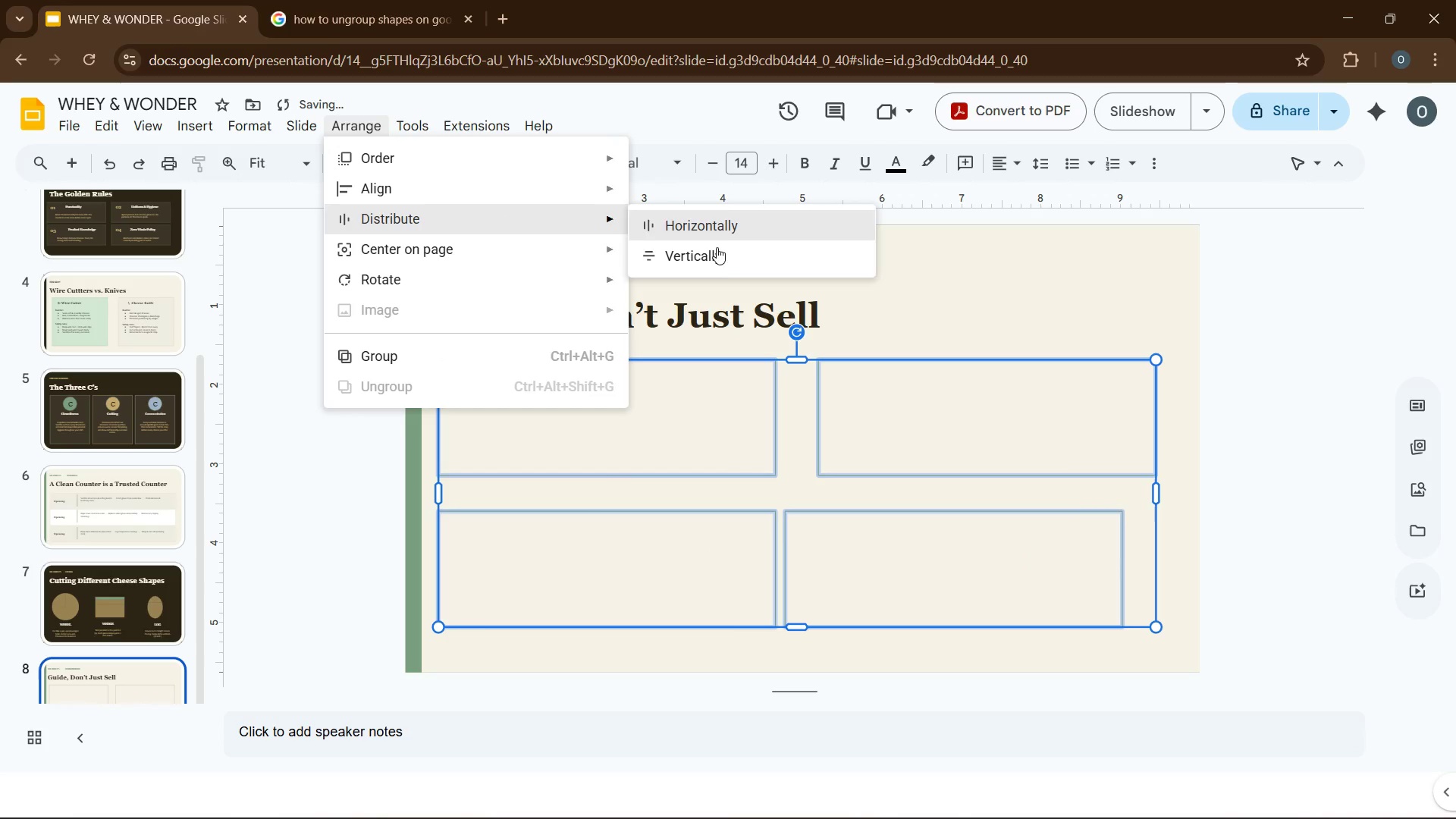 
left_click([723, 258])
 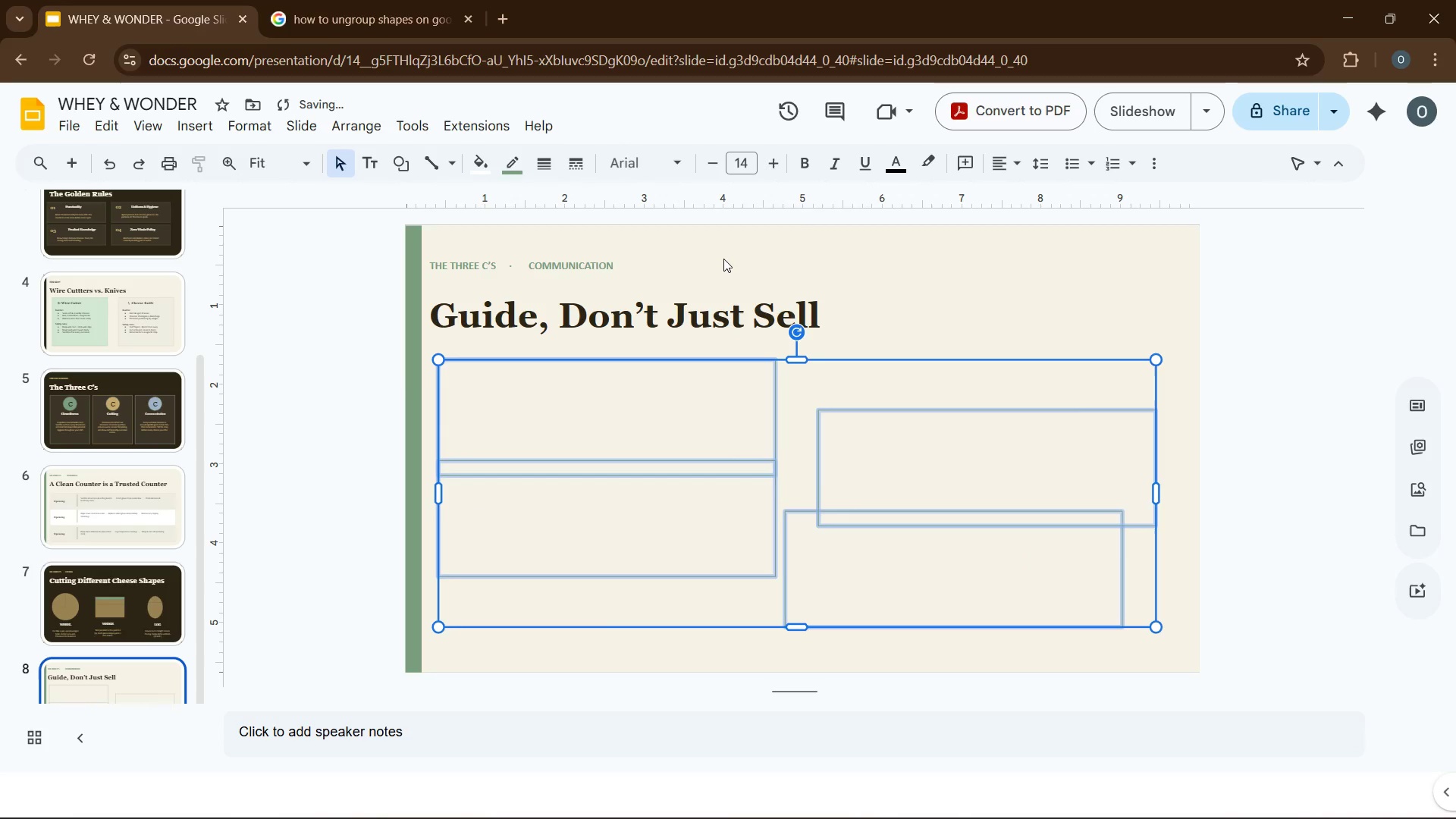 
key(Control+Z)
 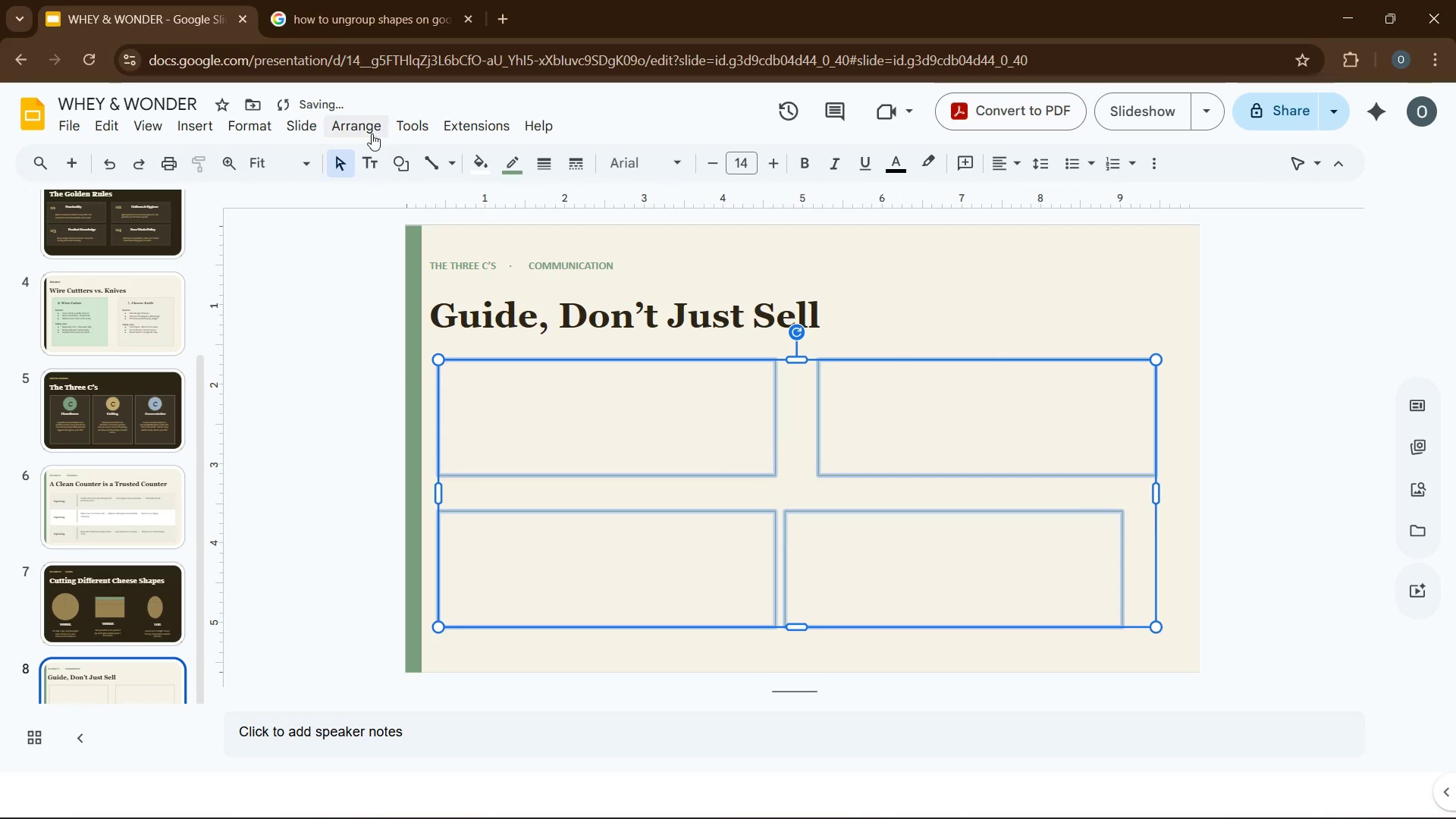 
left_click([369, 130])
 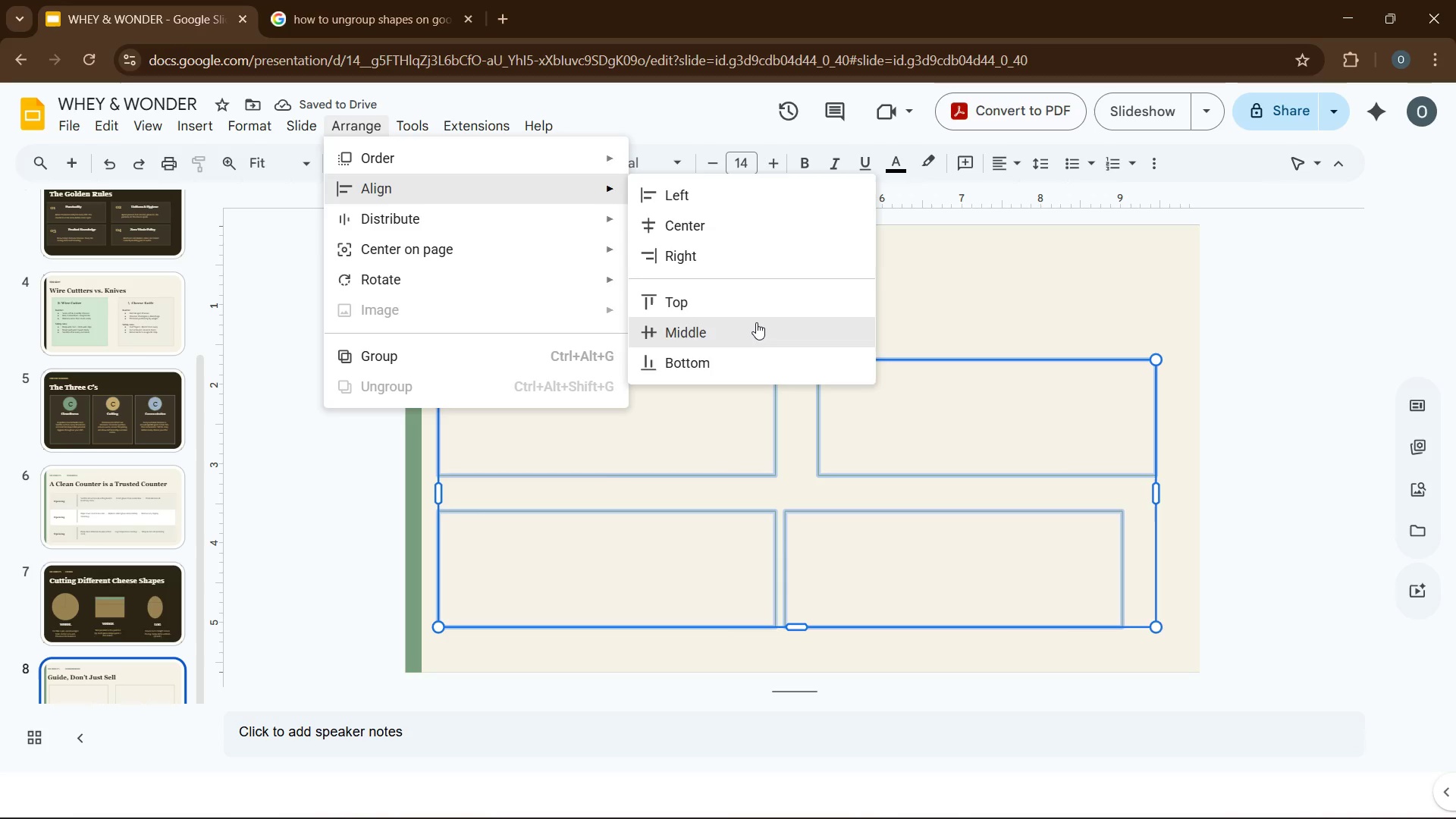 
wait(5.28)
 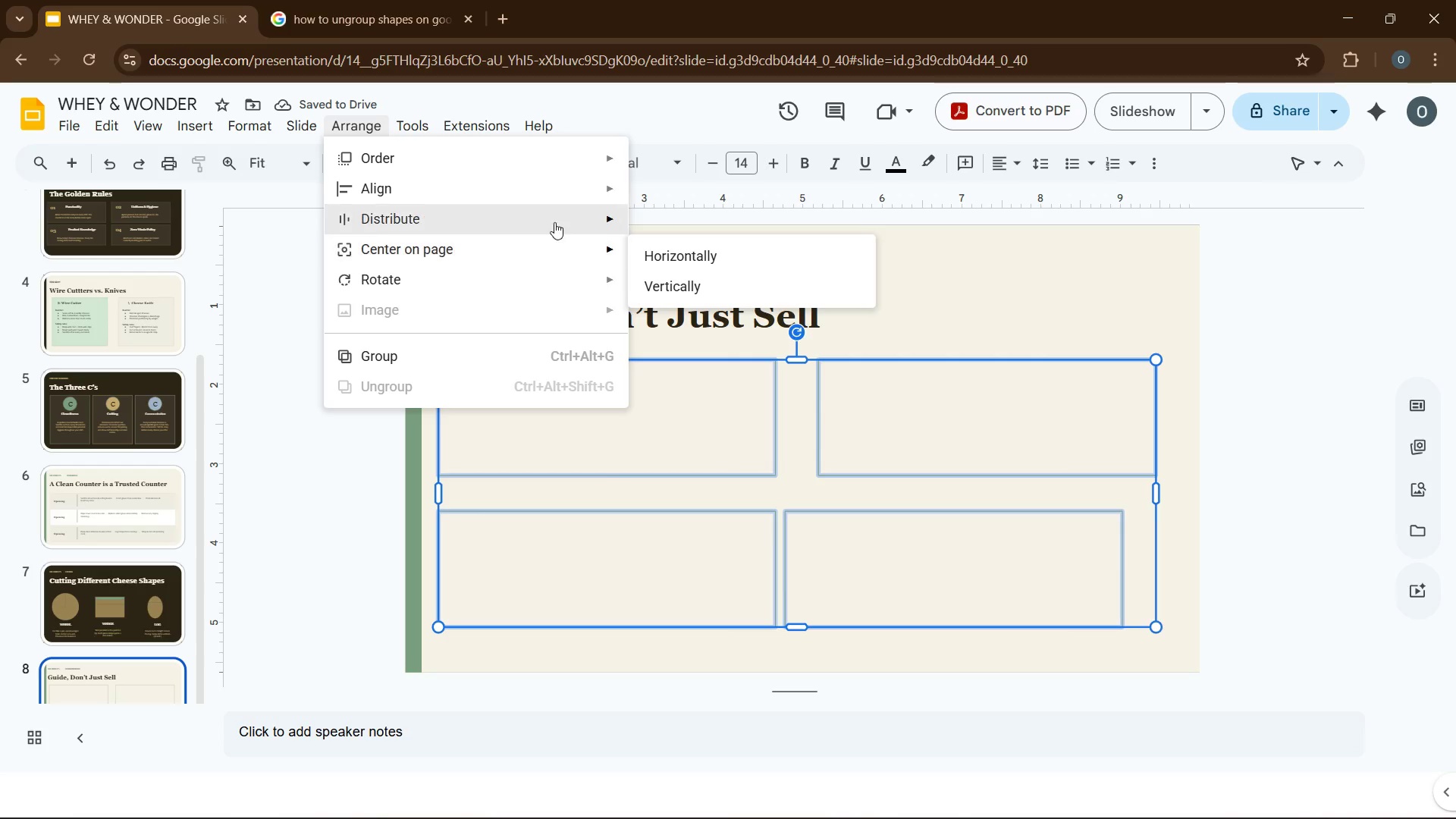 
left_click([729, 264])
 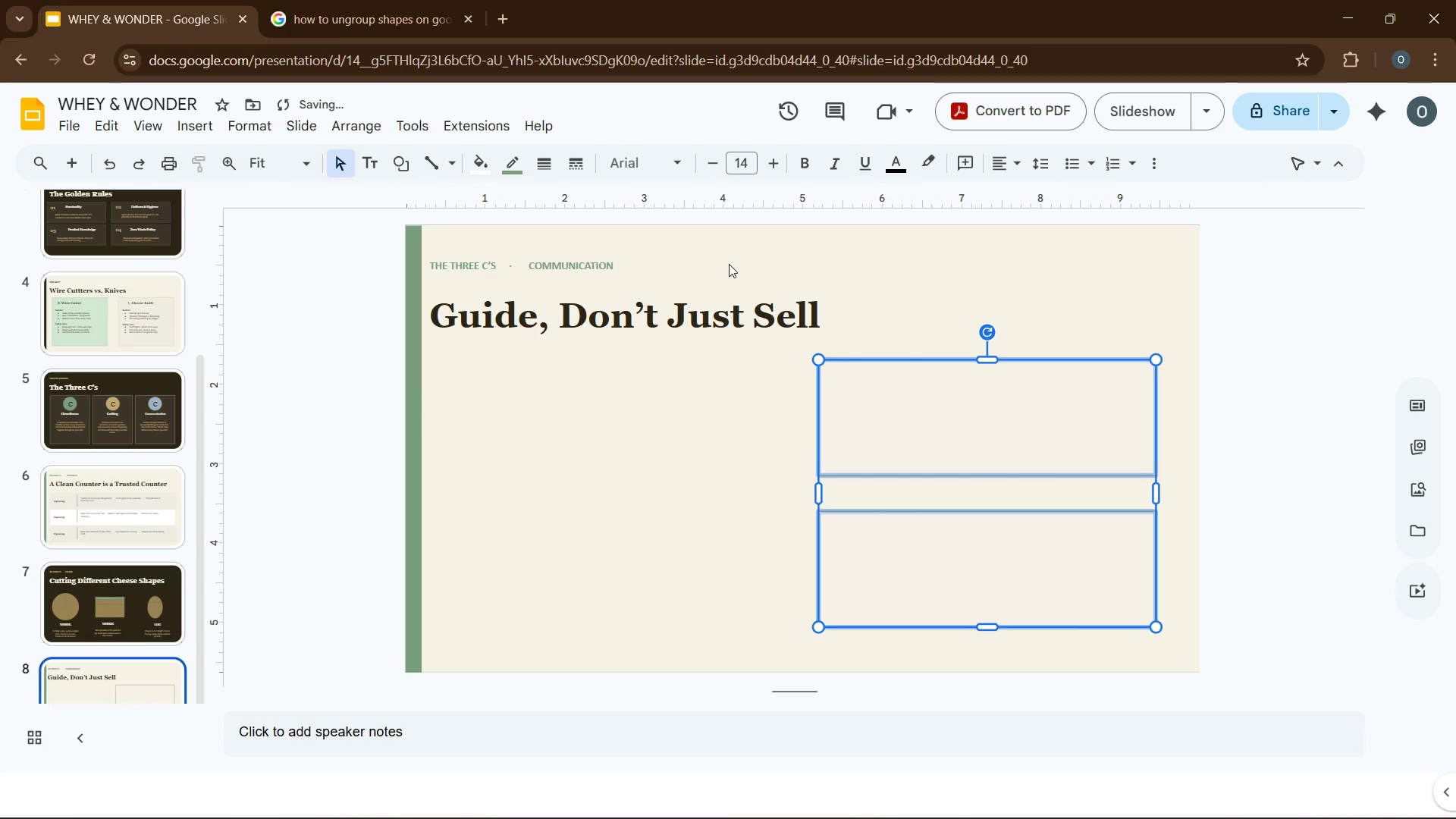 
key(Control+Z)
 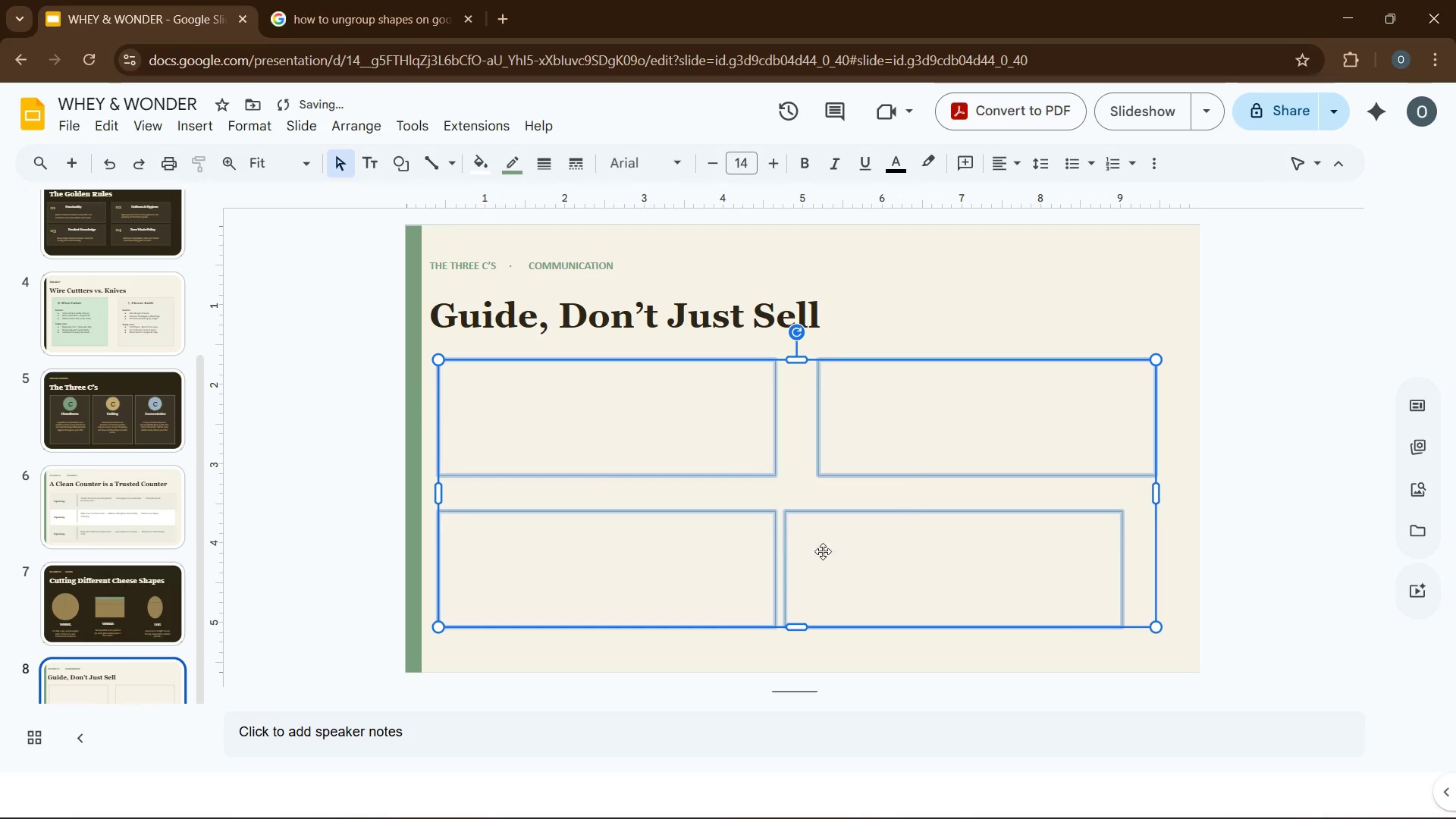 
left_click([710, 654])
 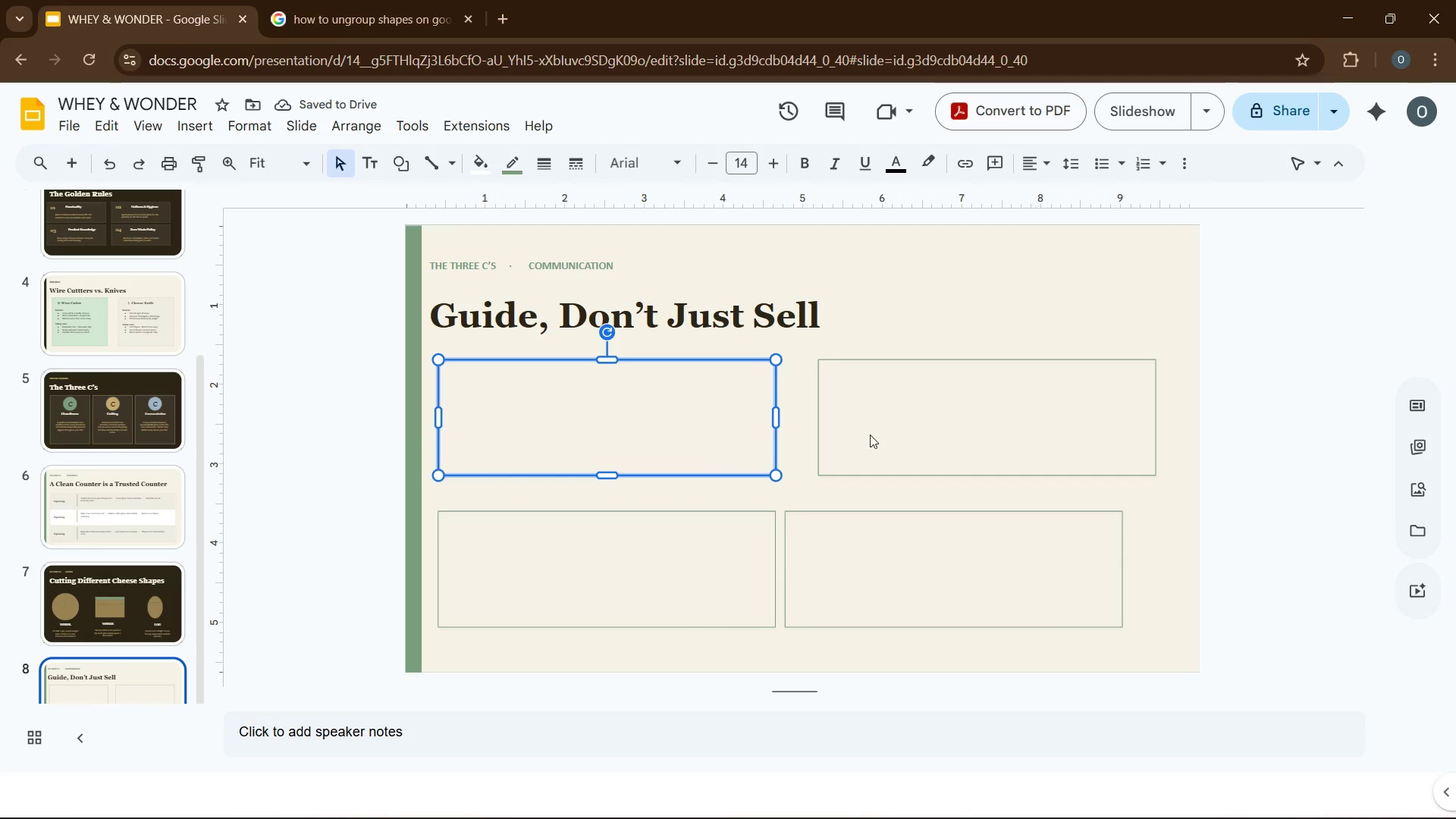 
double_click([956, 431])
 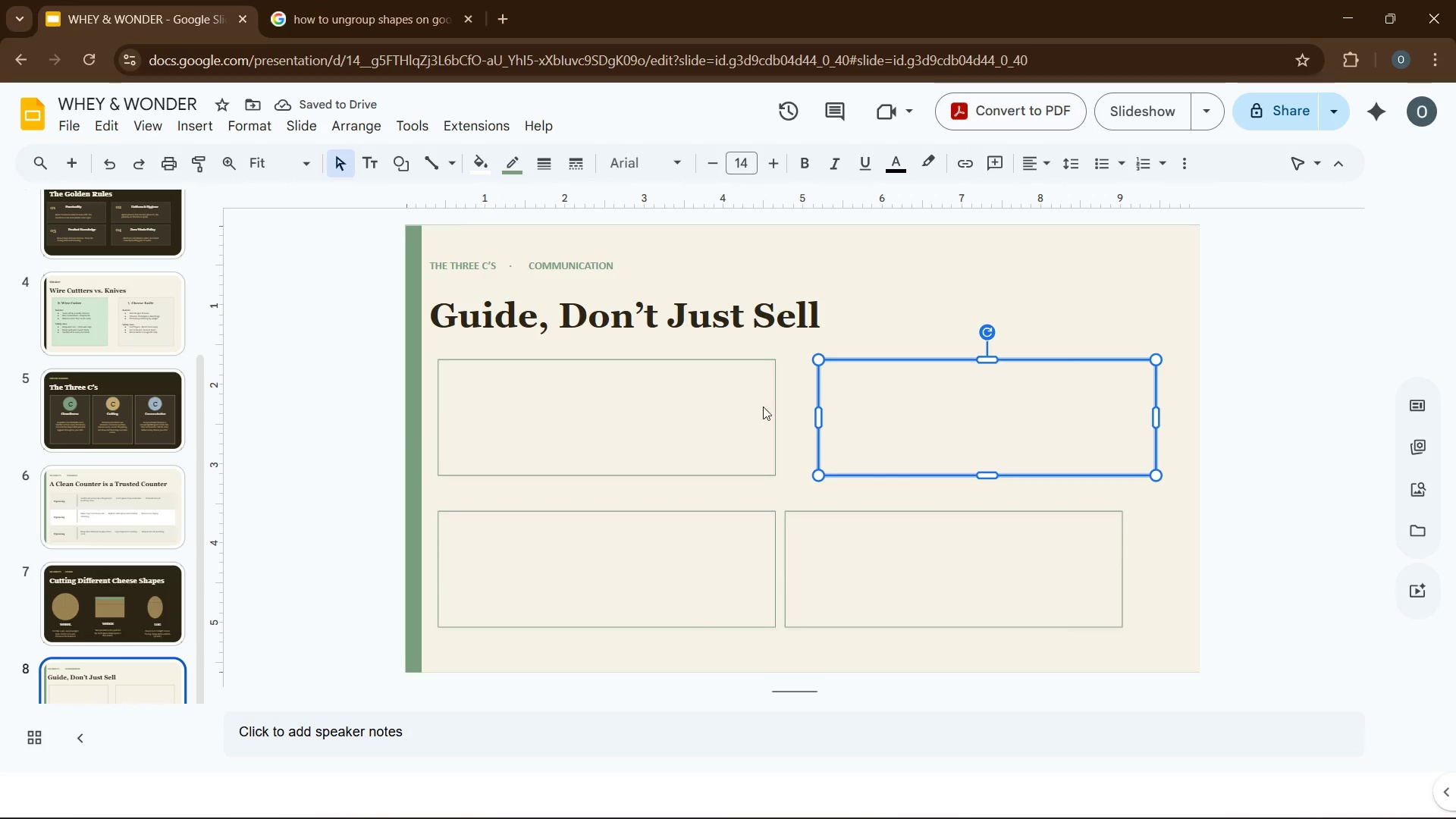 
hold_key(key=ControlLeft, duration=0.56)
left_click([682, 404])
 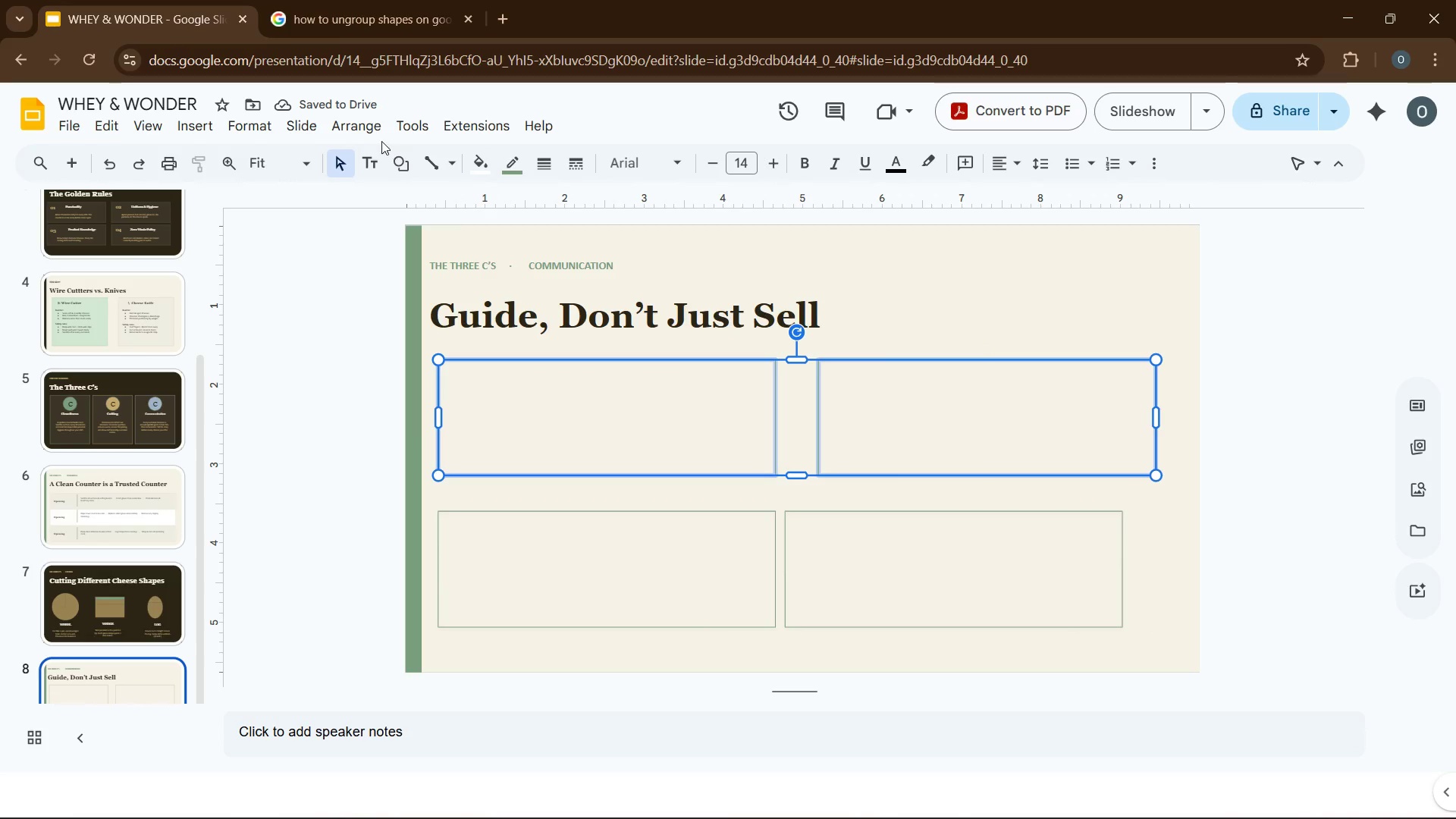 
left_click([368, 131])
 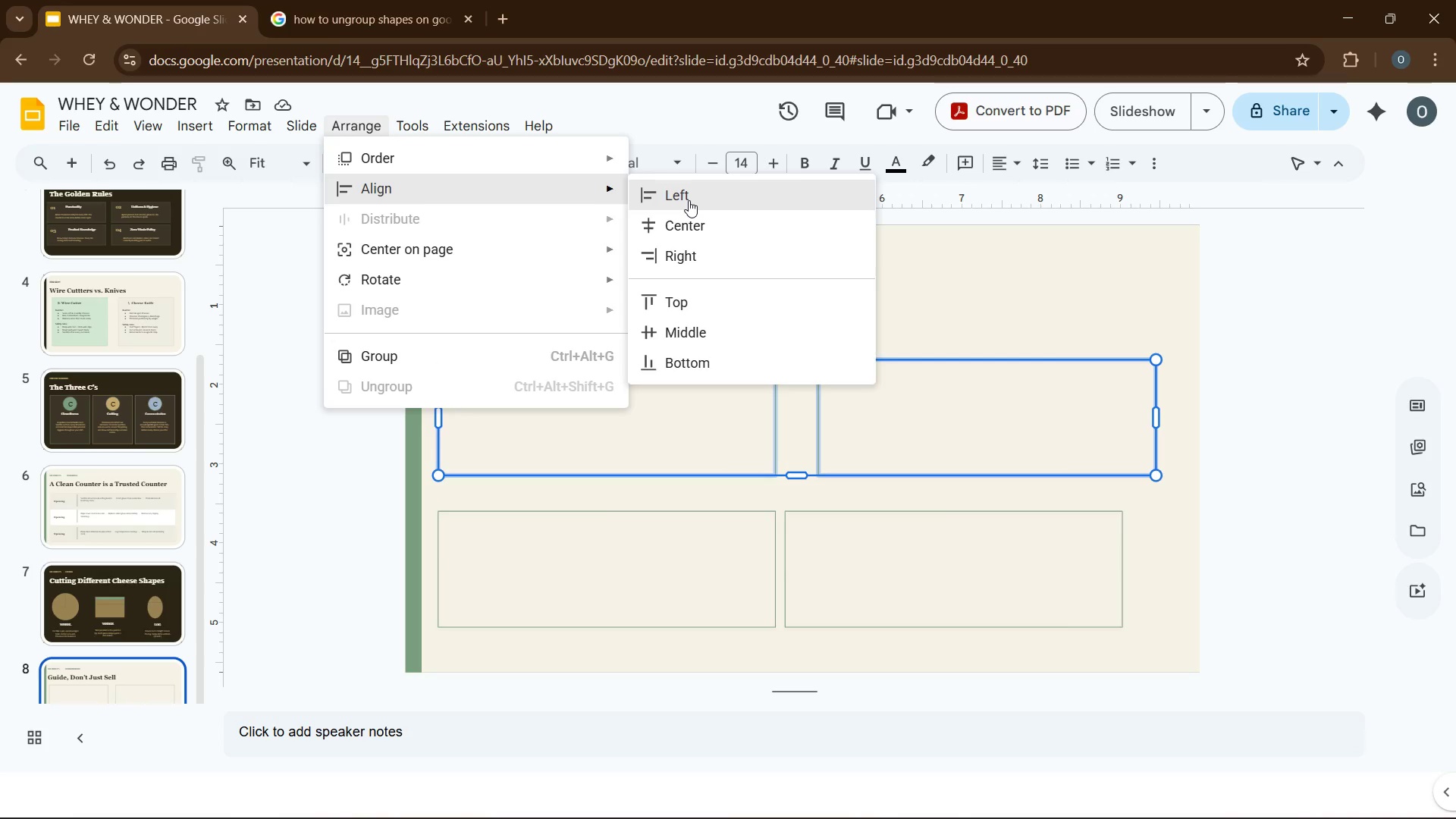 
left_click([708, 302])
 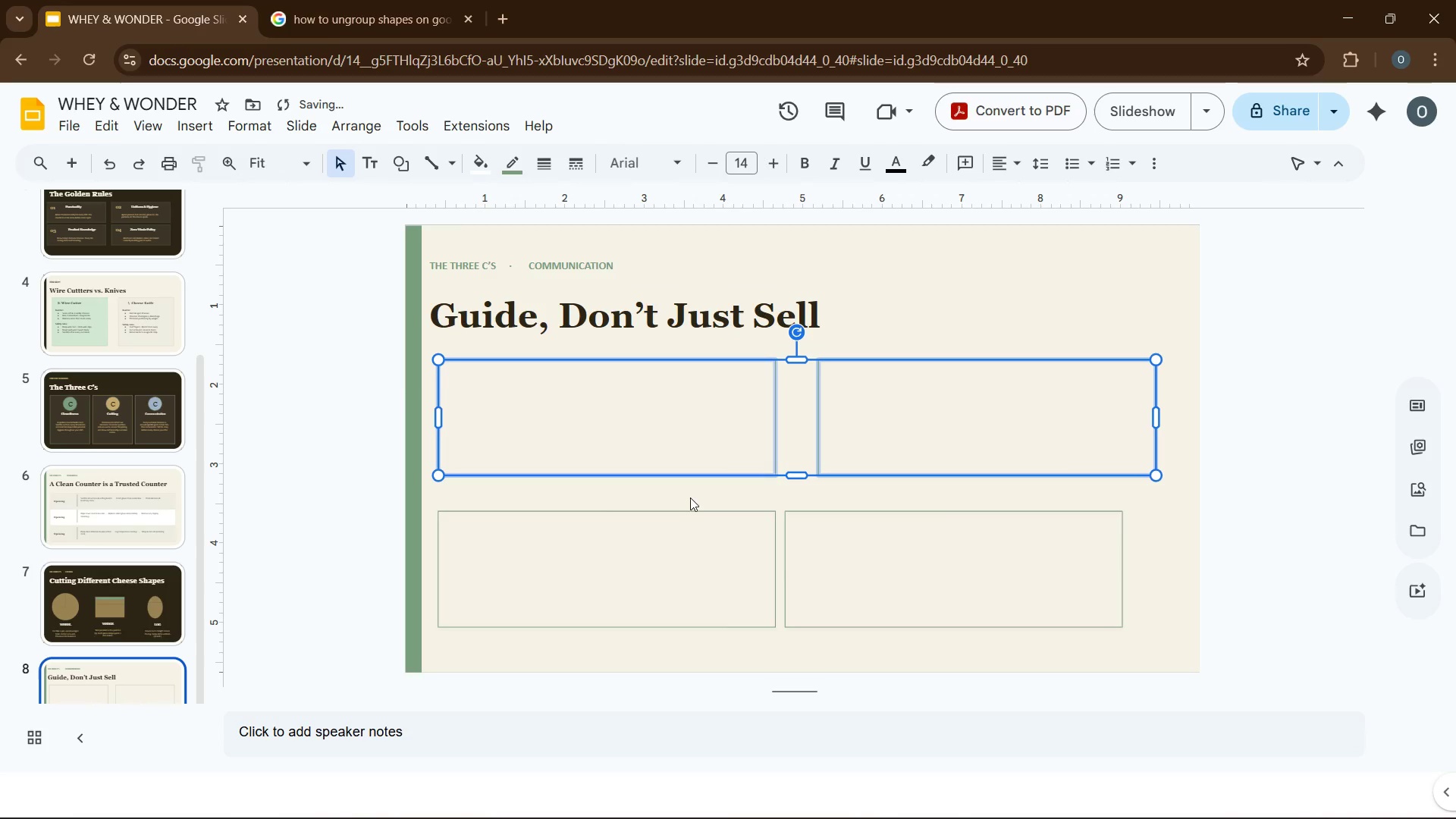 
left_click([694, 526])
 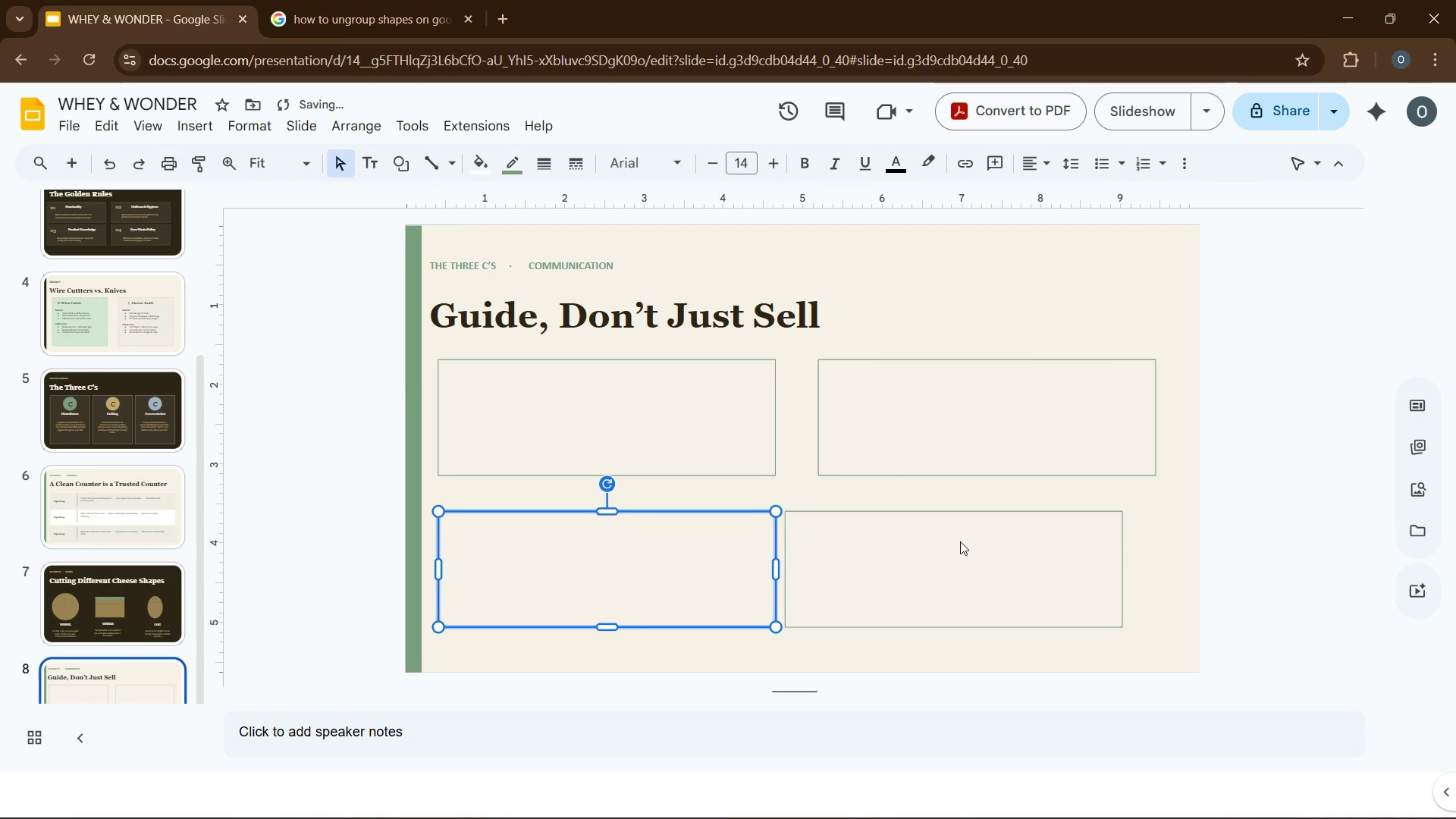 
hold_key(key=ControlLeft, duration=0.69)
left_click([959, 542])
 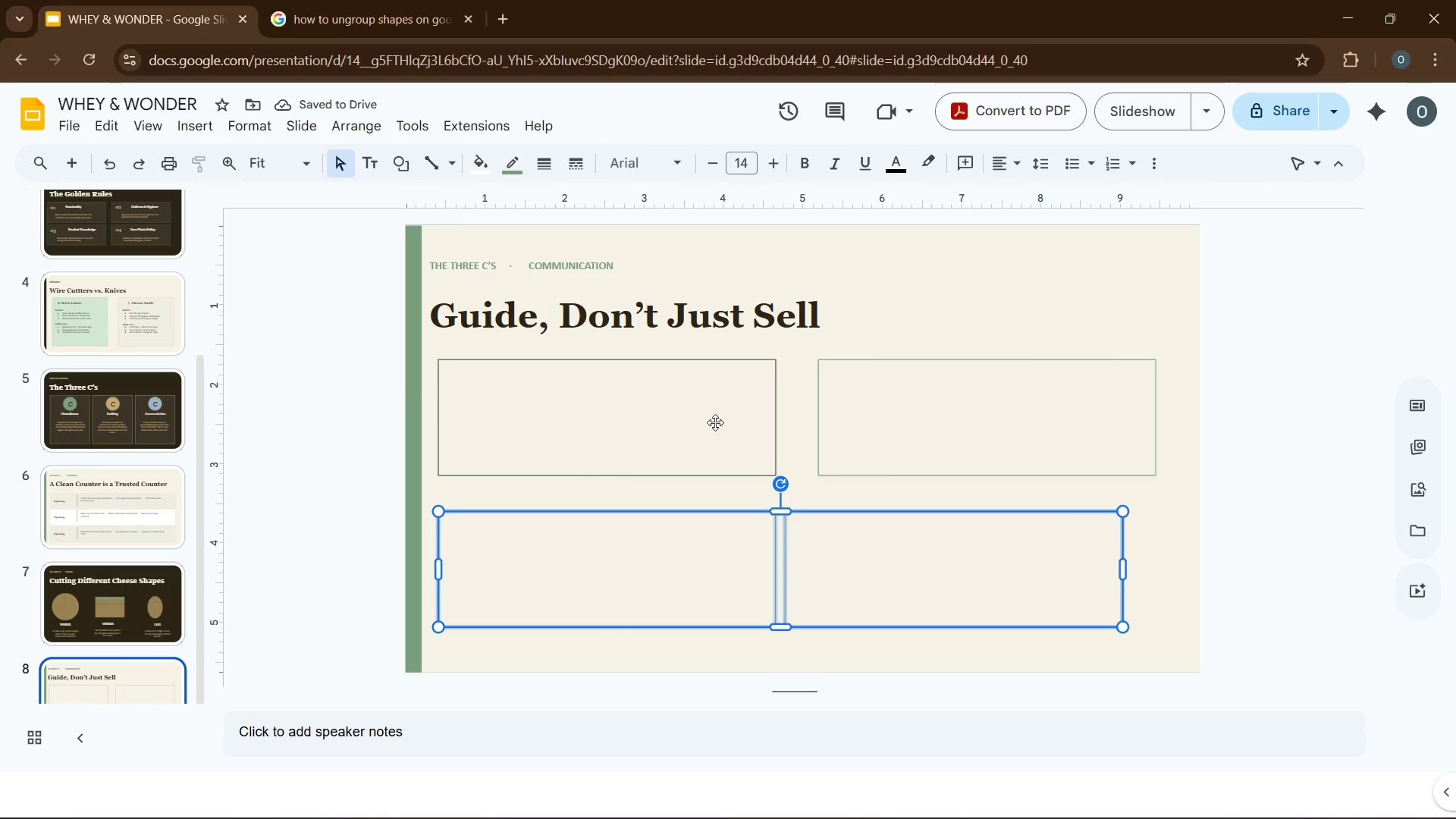 
left_click([683, 438])
 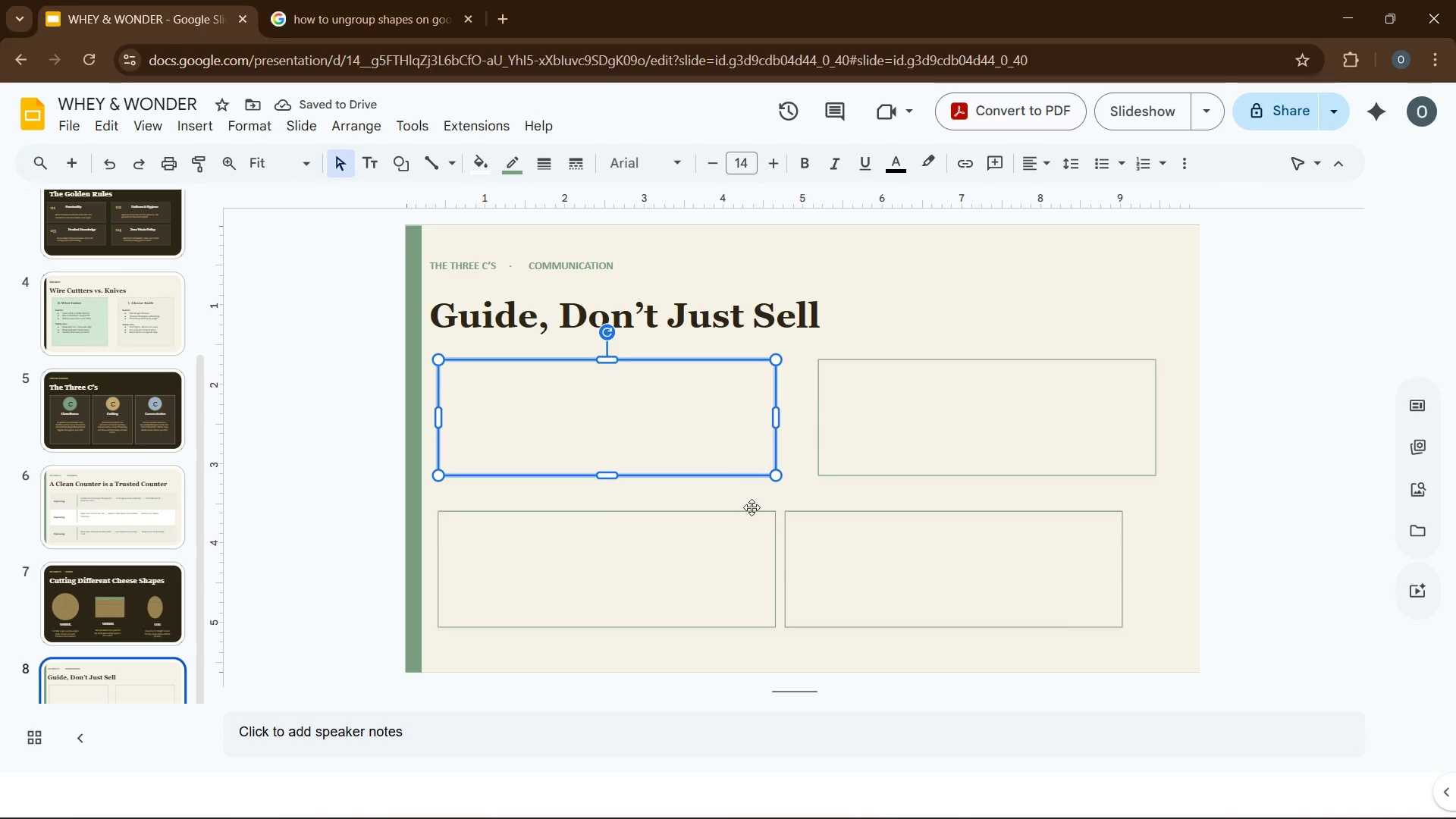 
hold_key(key=ControlLeft, duration=1.75)
left_click([744, 563])
 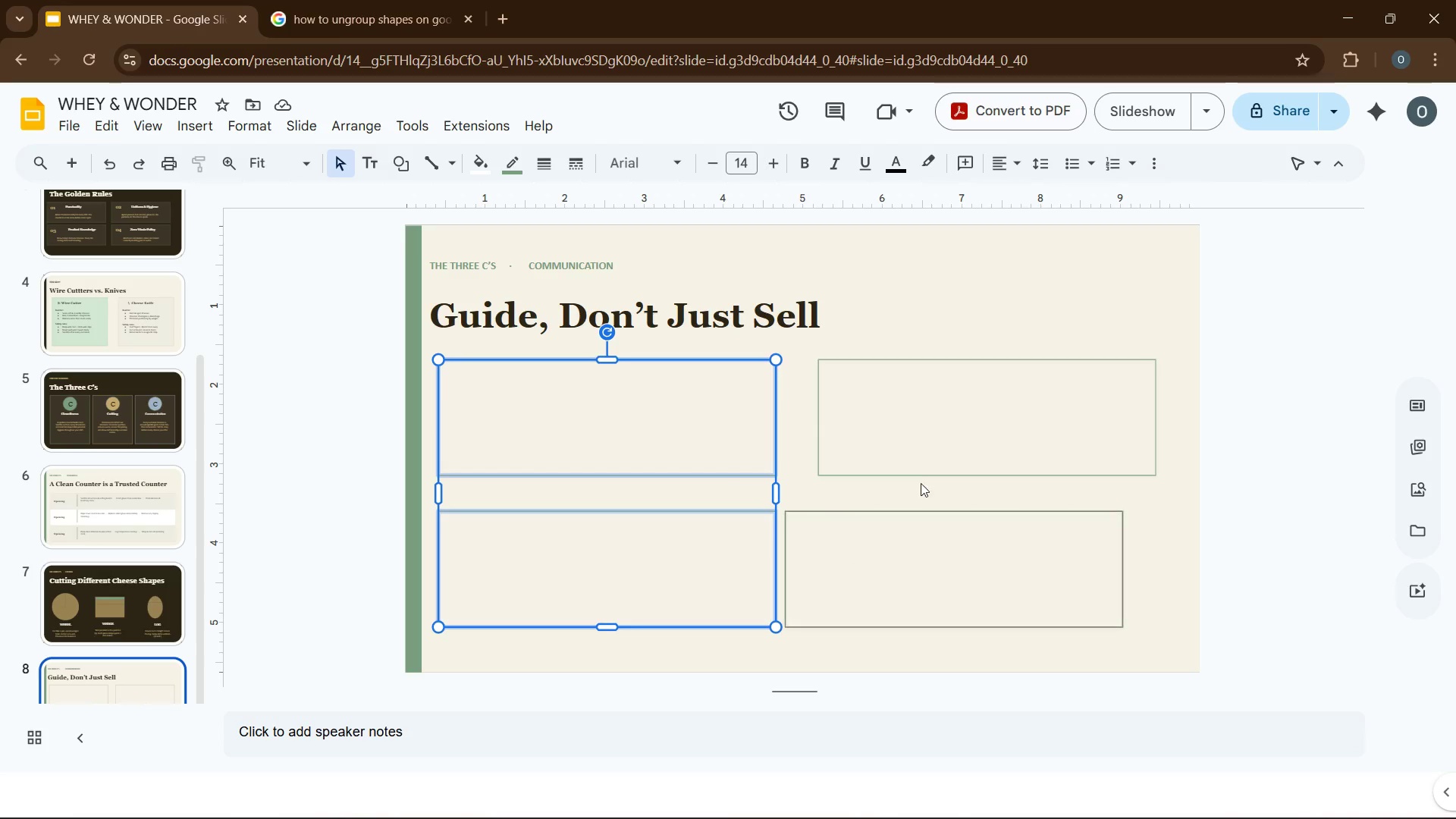 
left_click([988, 428])
 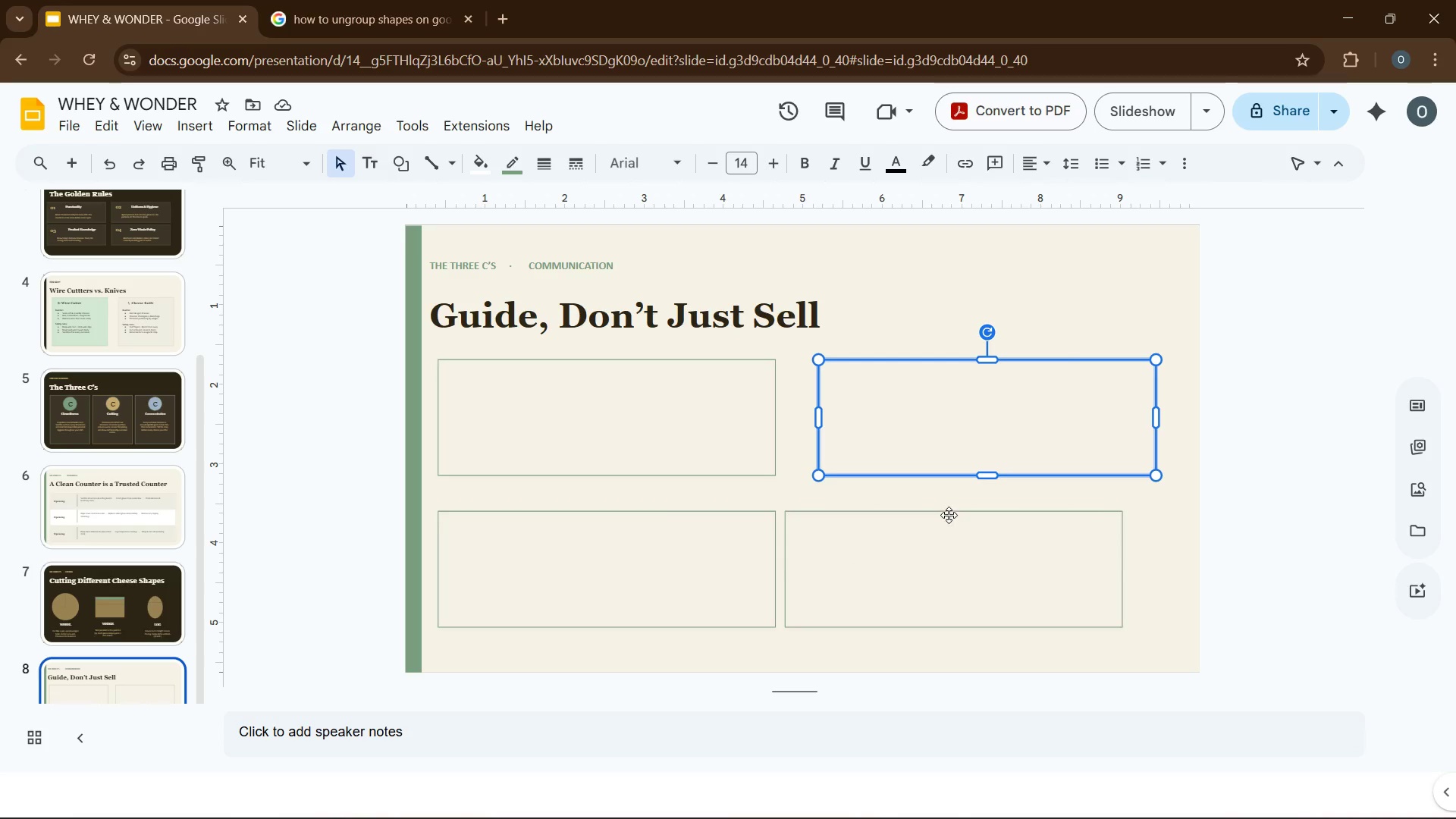 
hold_key(key=ControlLeft, duration=0.53)
left_click([960, 531])
 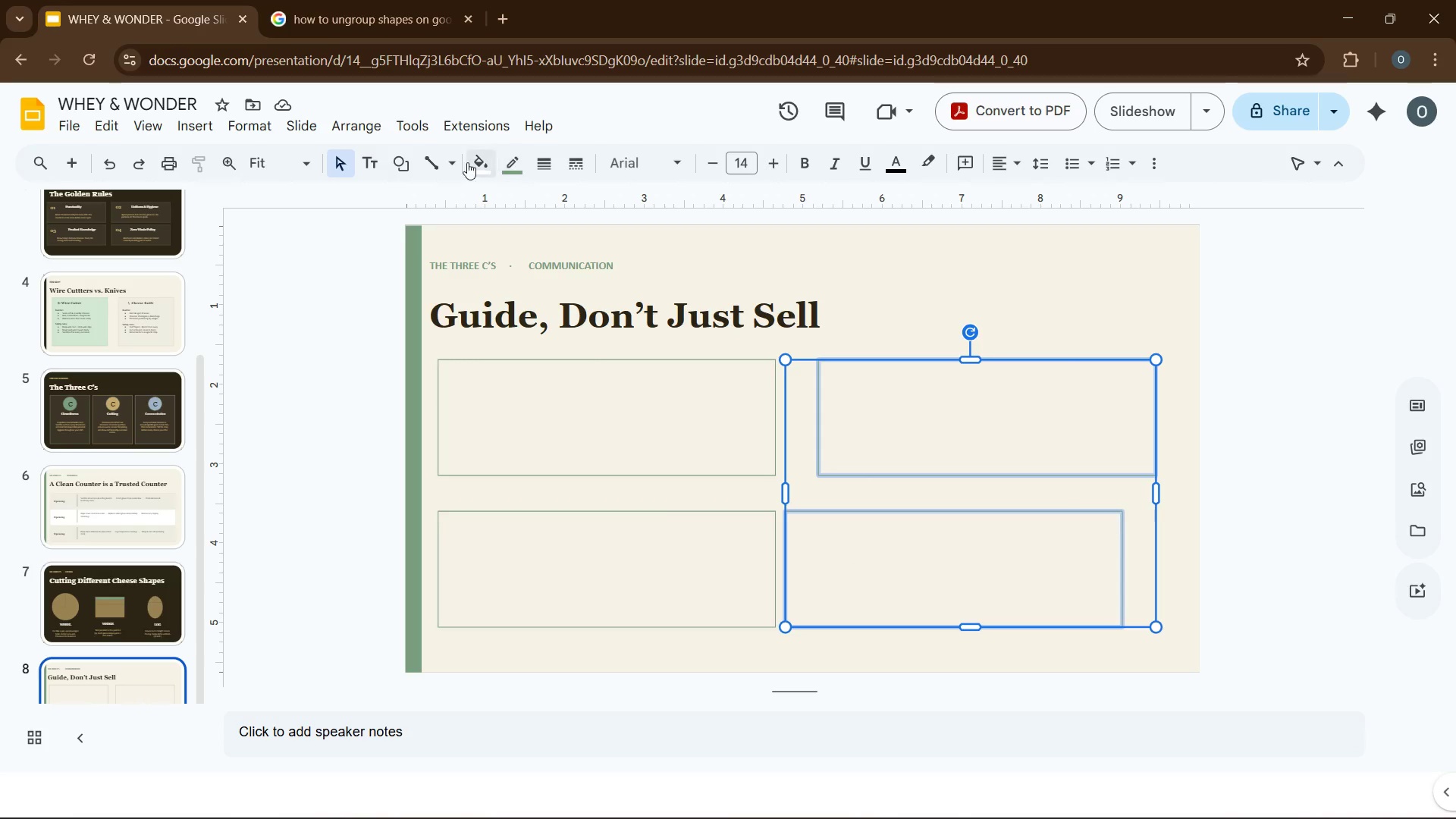 
mouse_move([377, 140])
 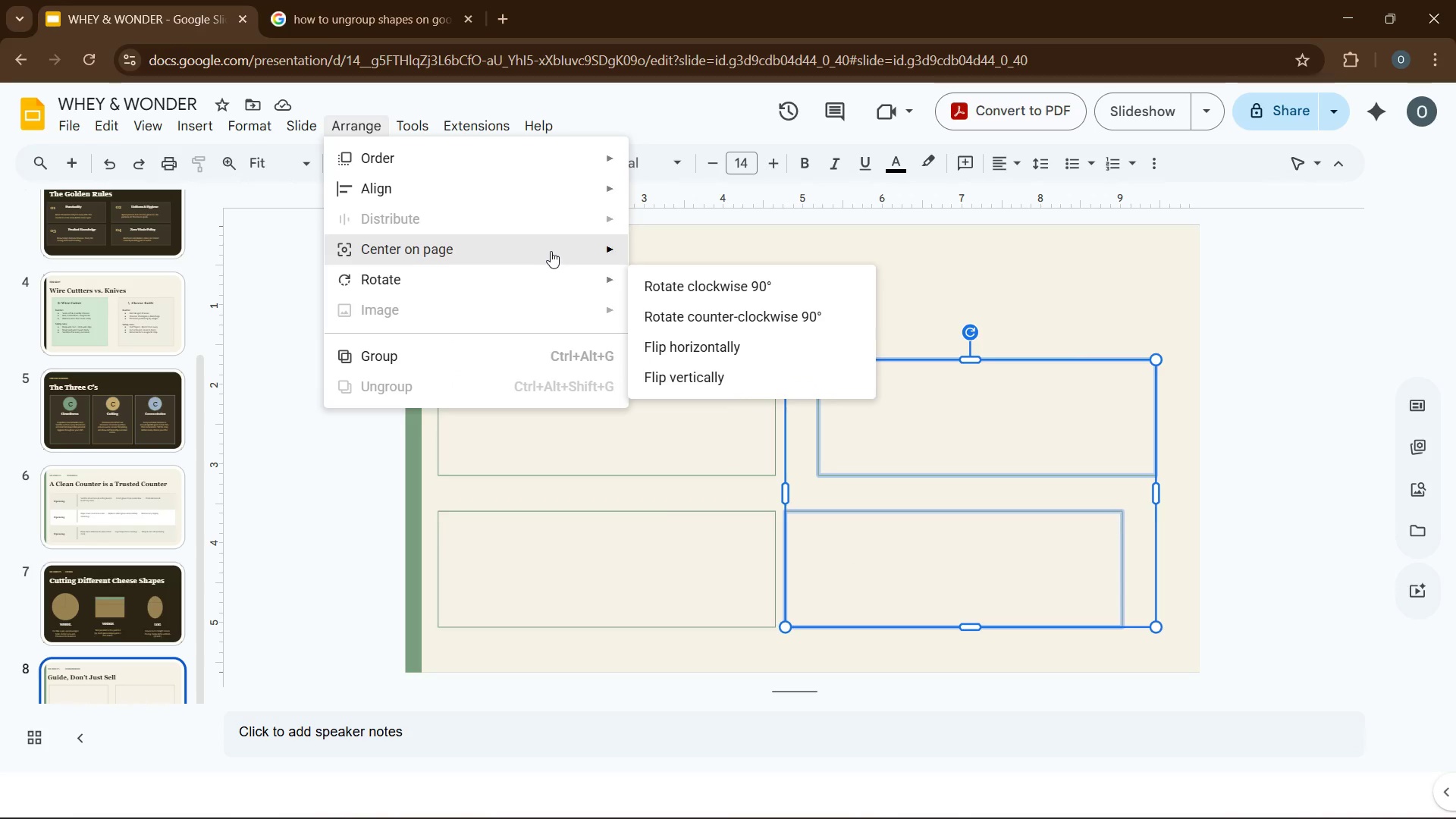 
wait(5.06)
 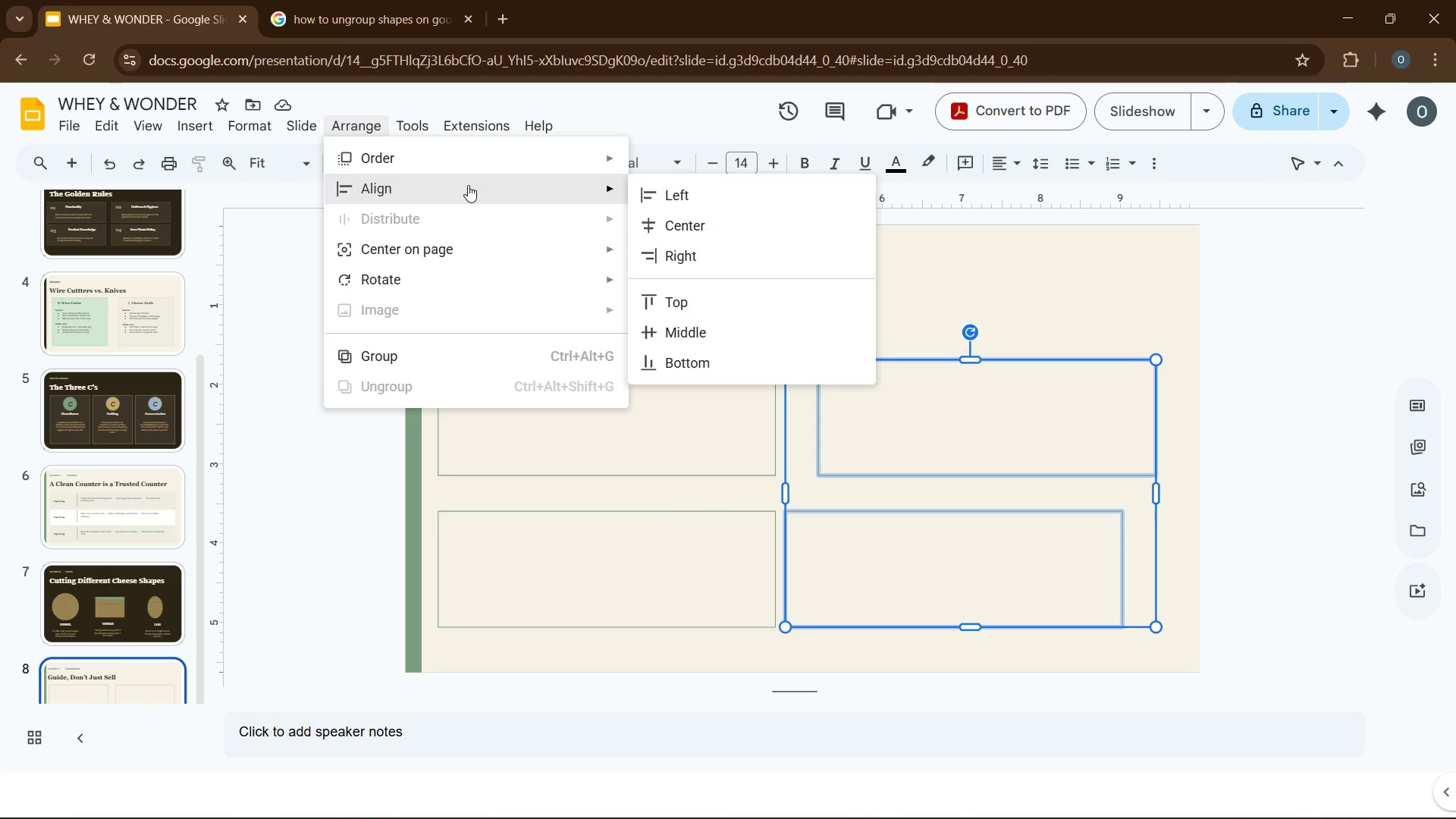 
mouse_move([609, 186])
 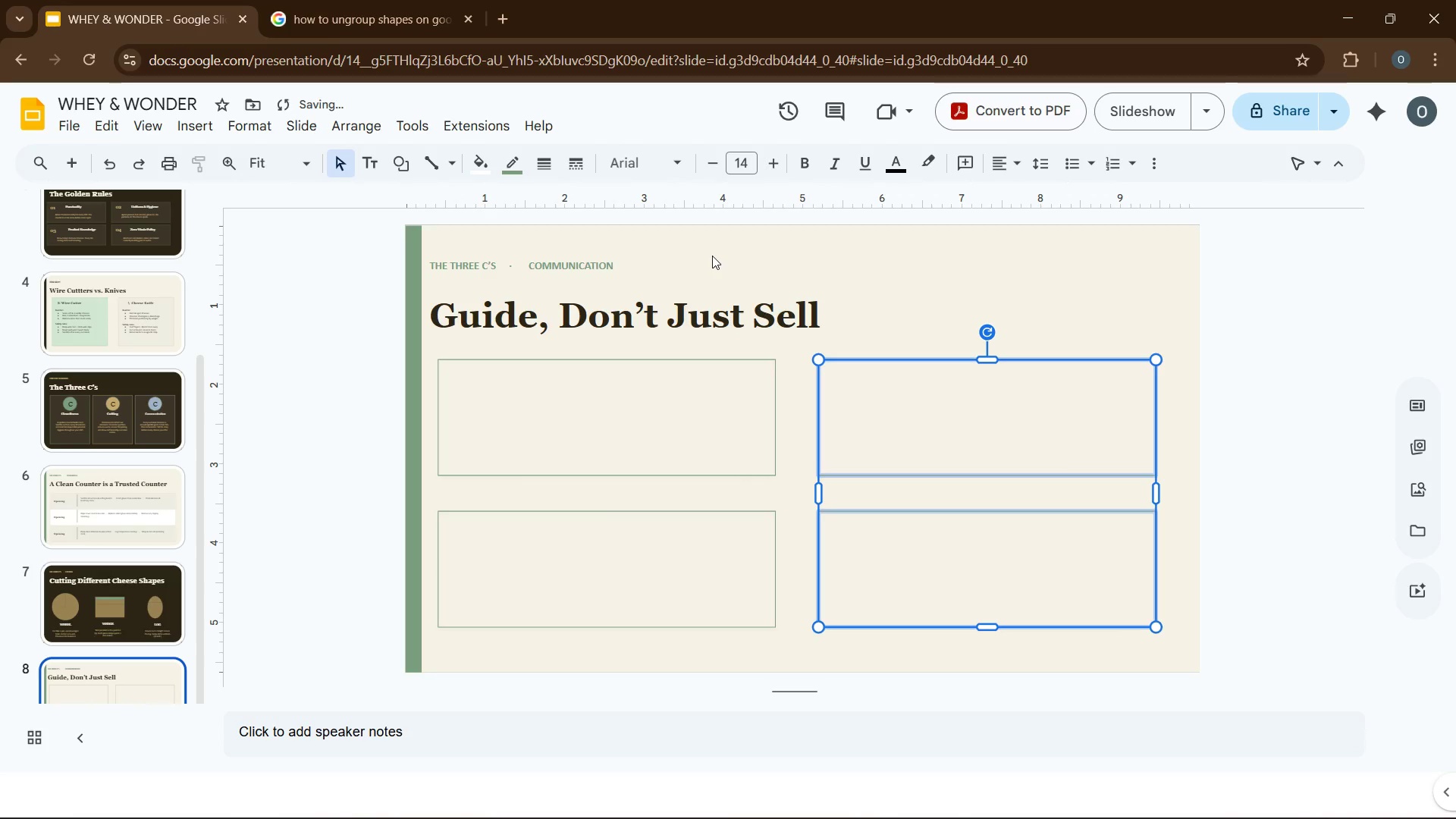 
wait(6.07)
 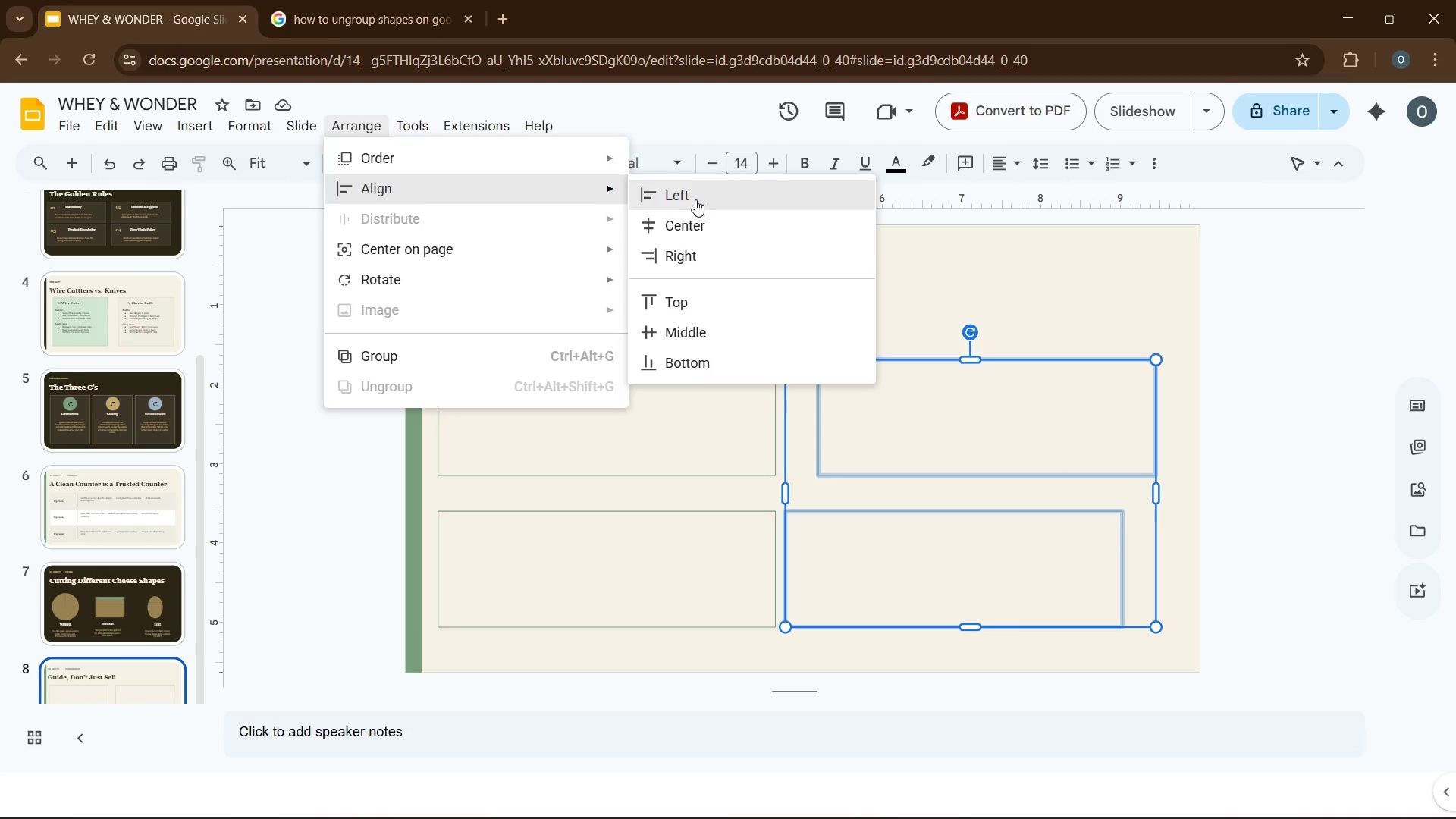 
left_click([694, 556])
 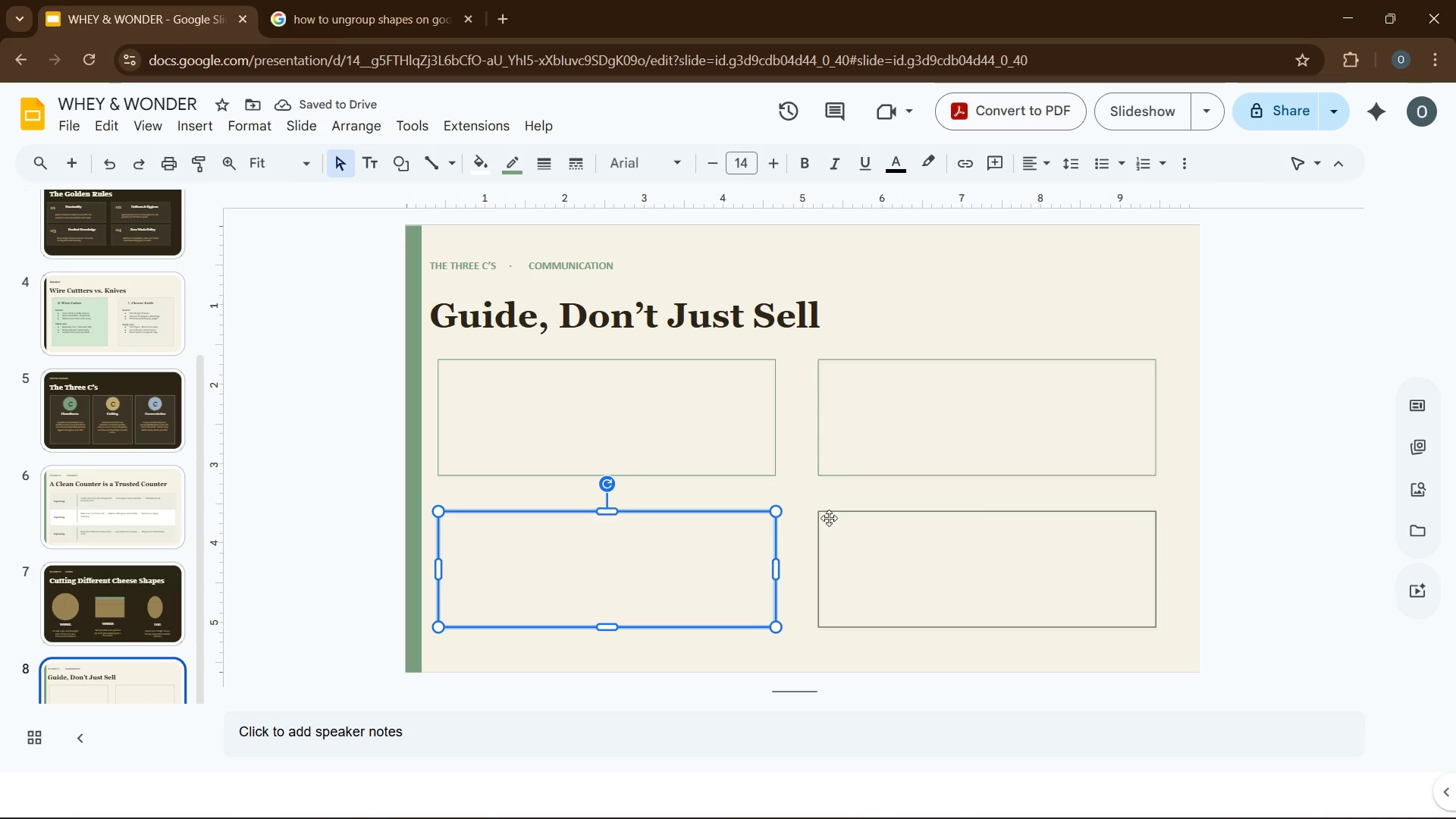 
left_click([811, 504])
 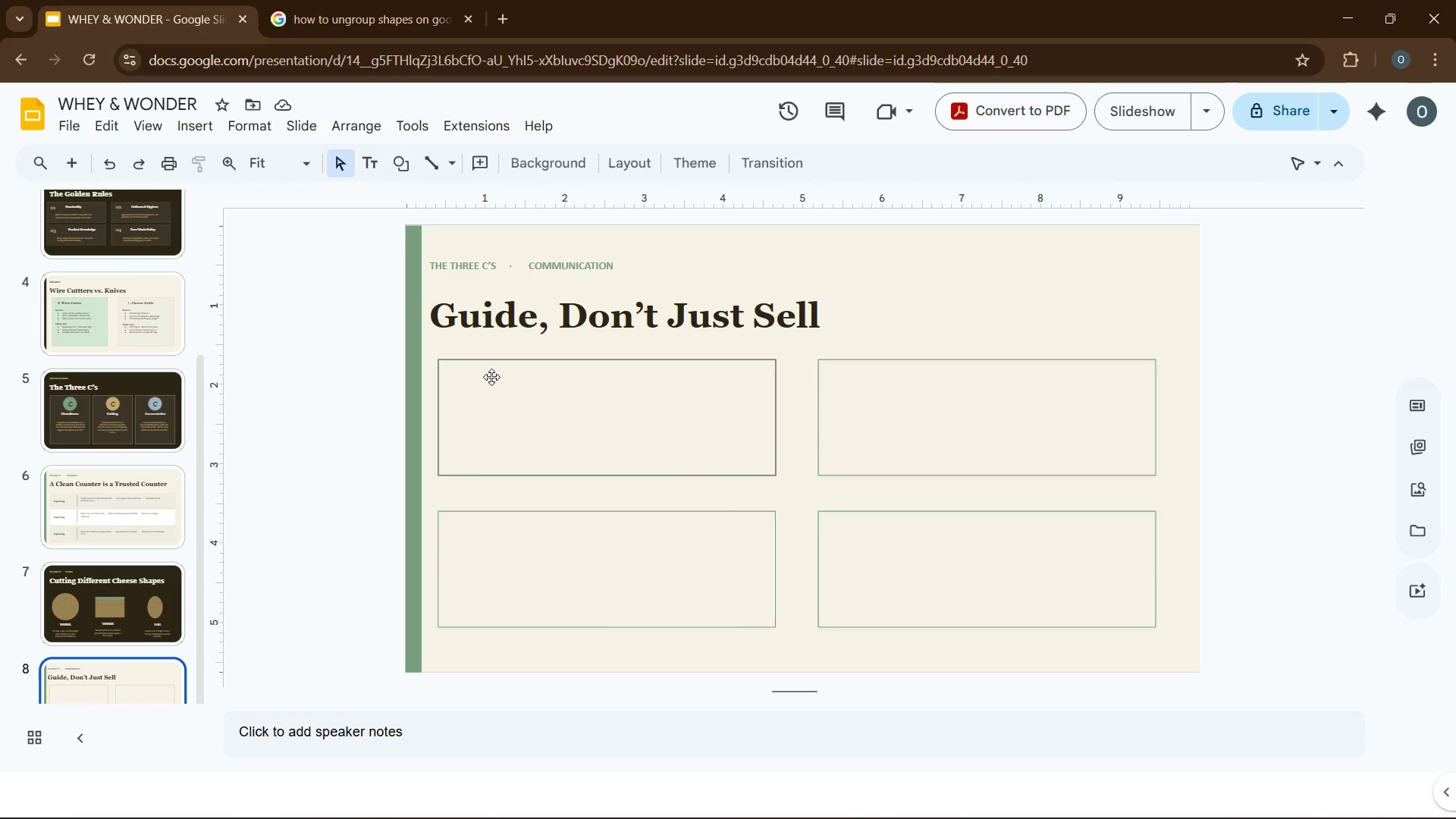 
wait(16.69)
 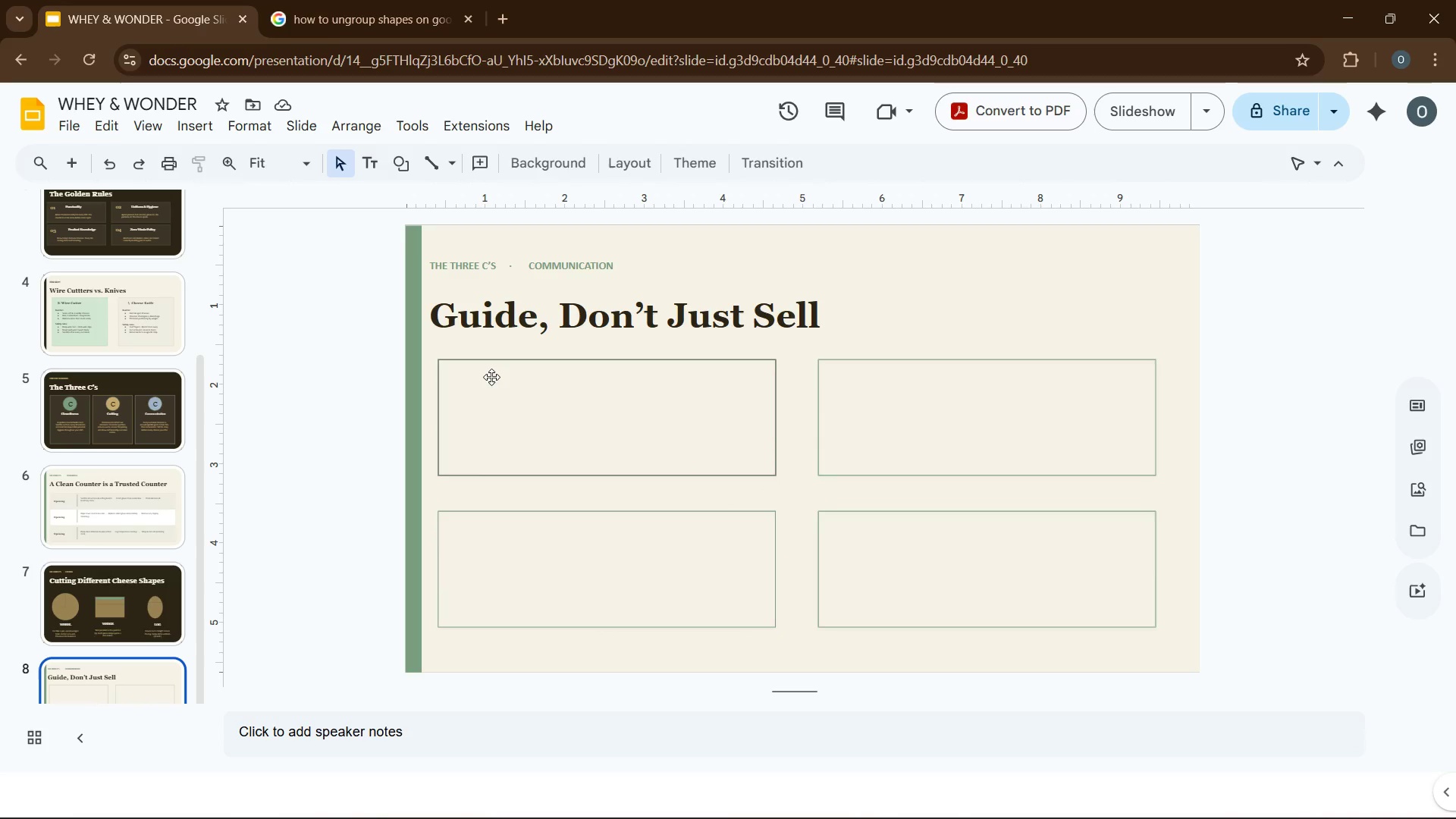 
left_click([540, 419])
 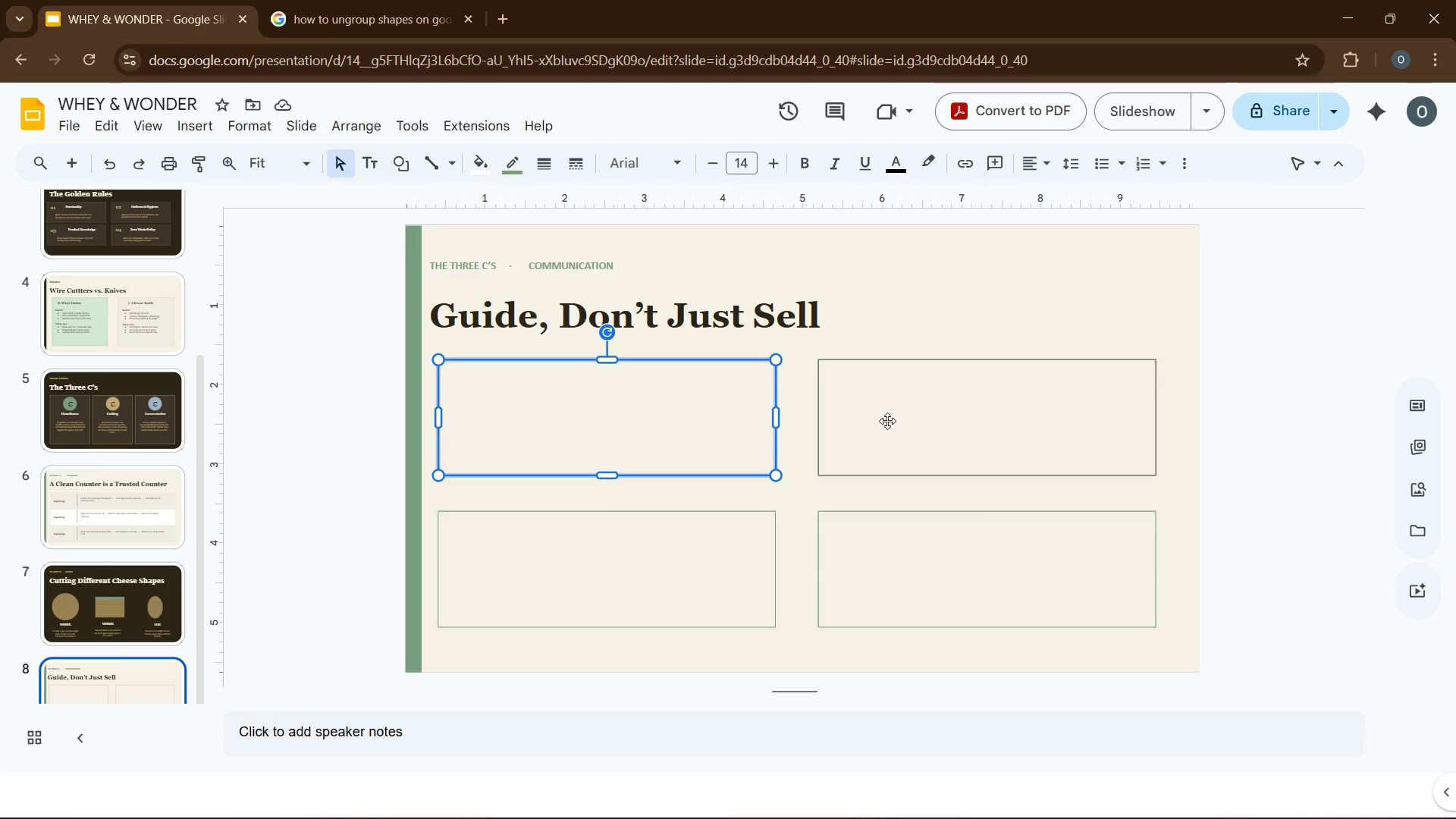 
hold_key(key=ControlLeft, duration=1.72)
left_click([887, 421])
 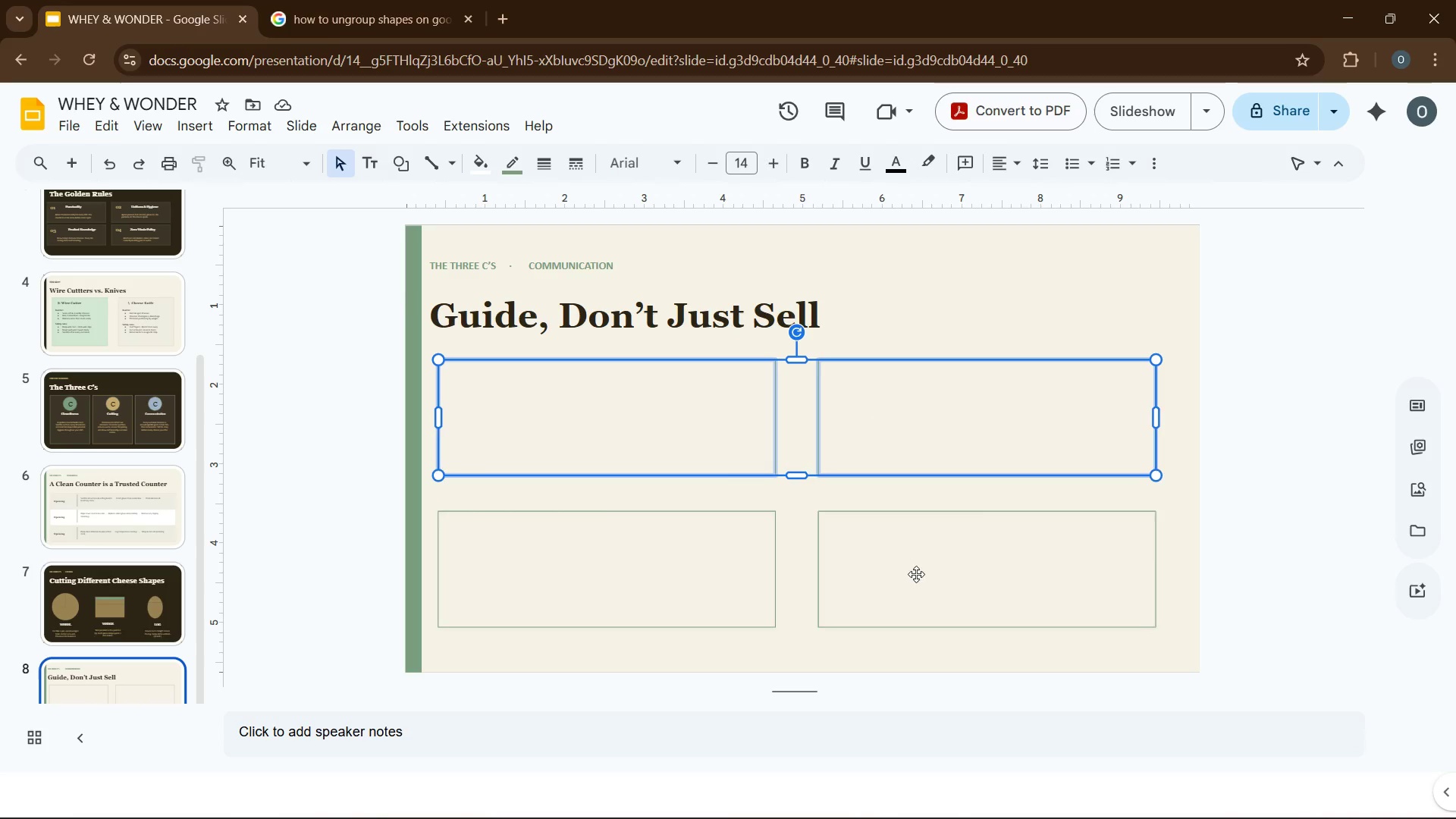 
left_click([916, 587])
 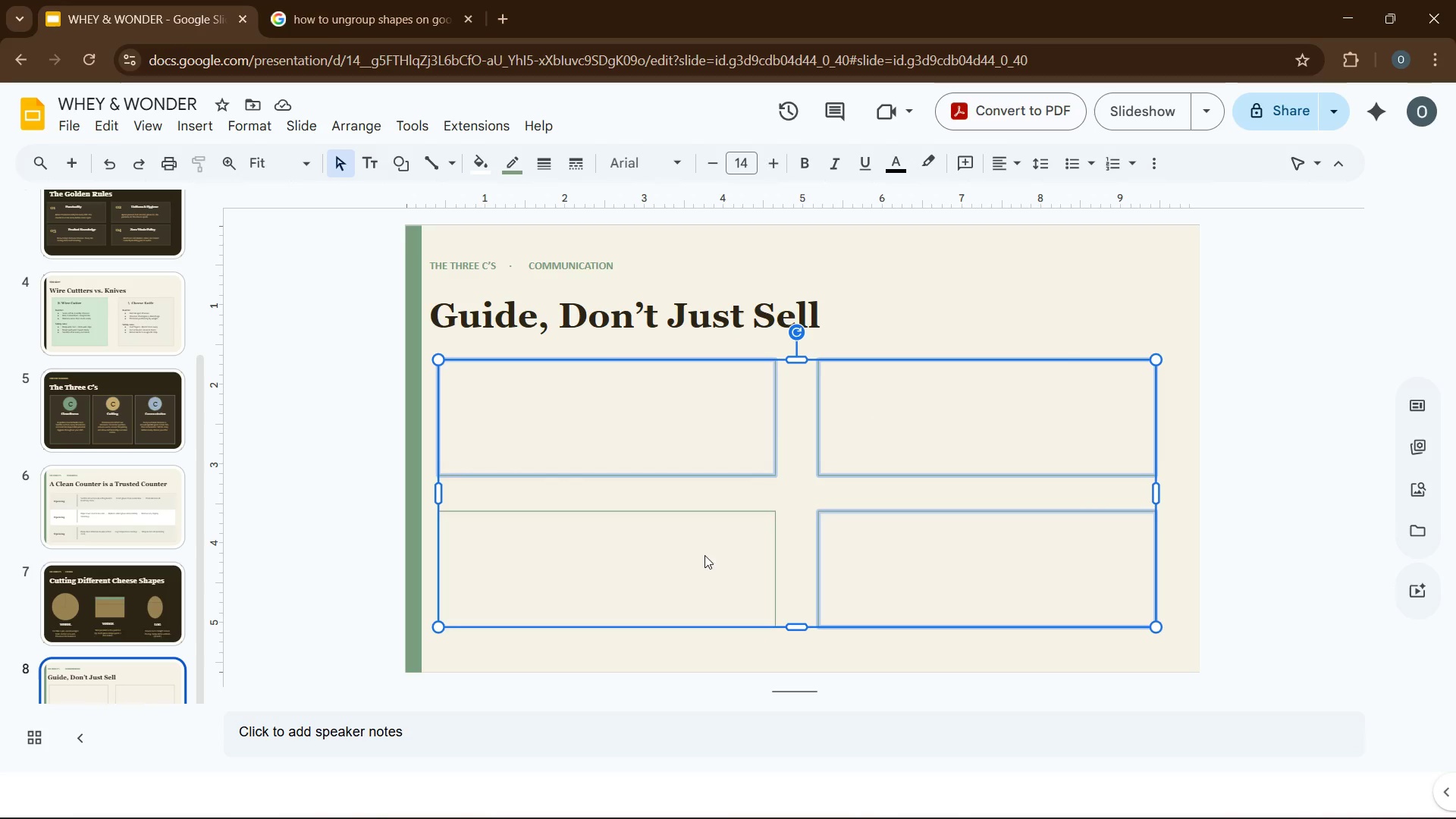 
left_click([698, 557])
 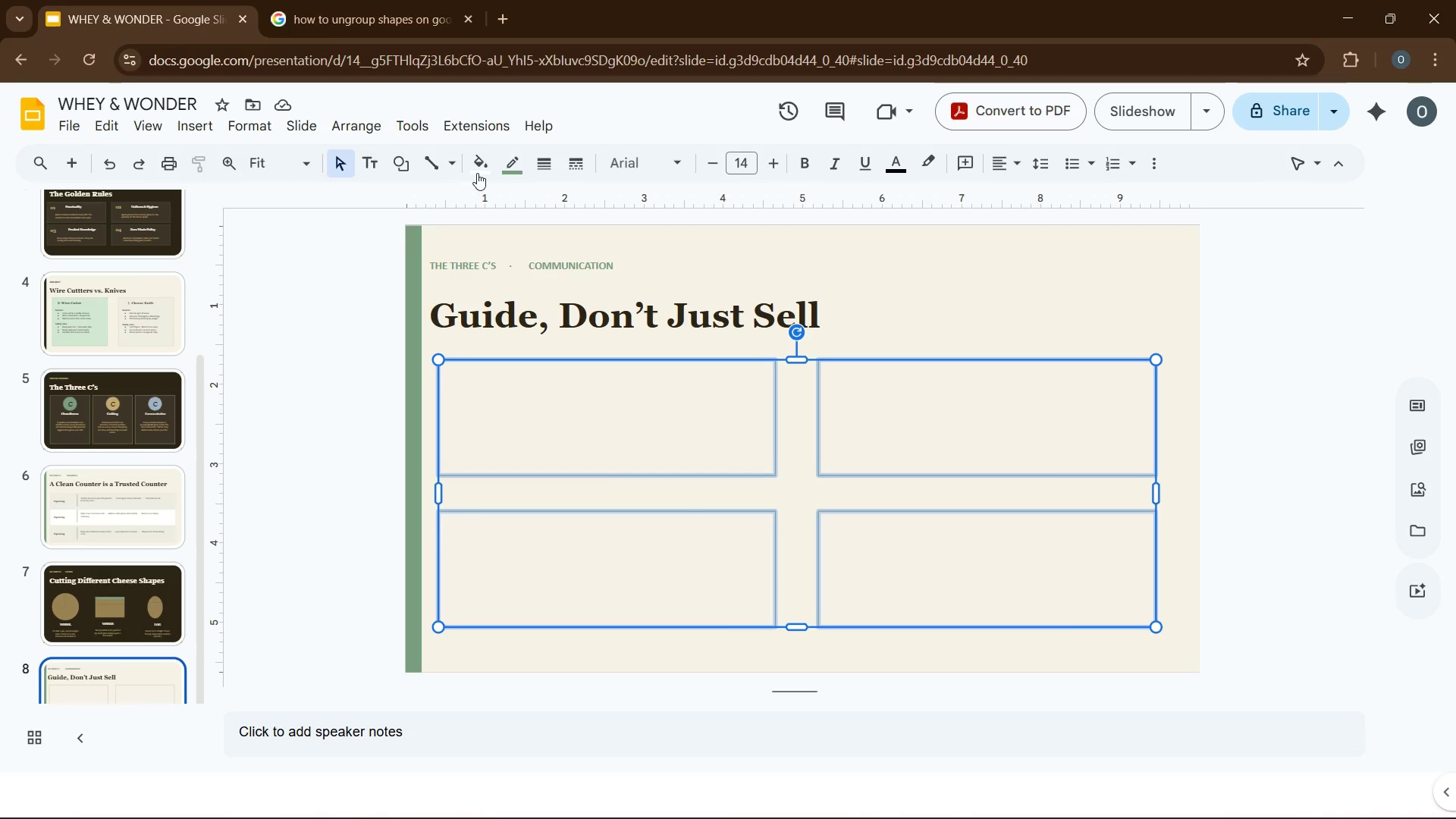 
left_click([477, 171])
 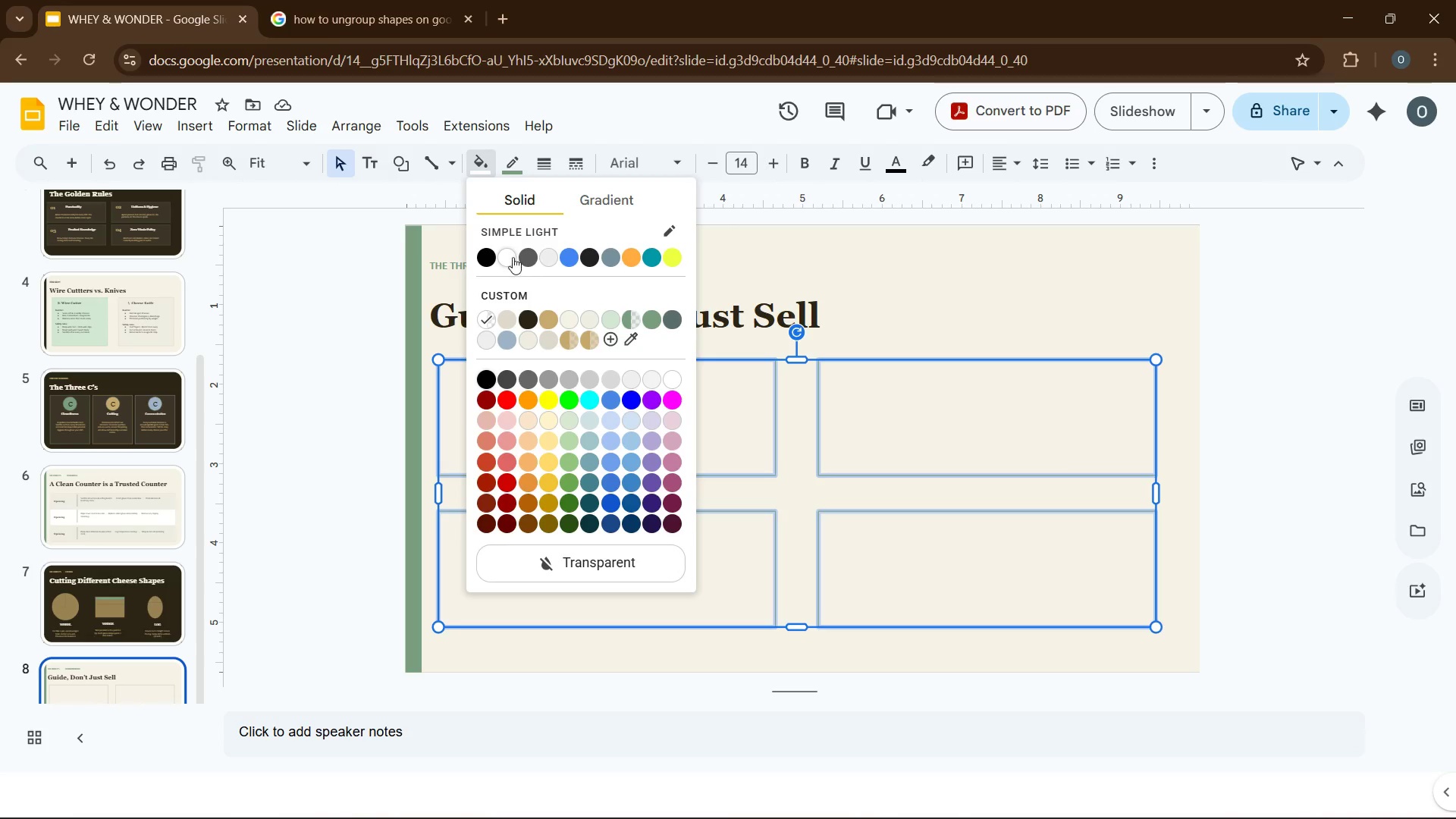 
left_click([511, 257])
 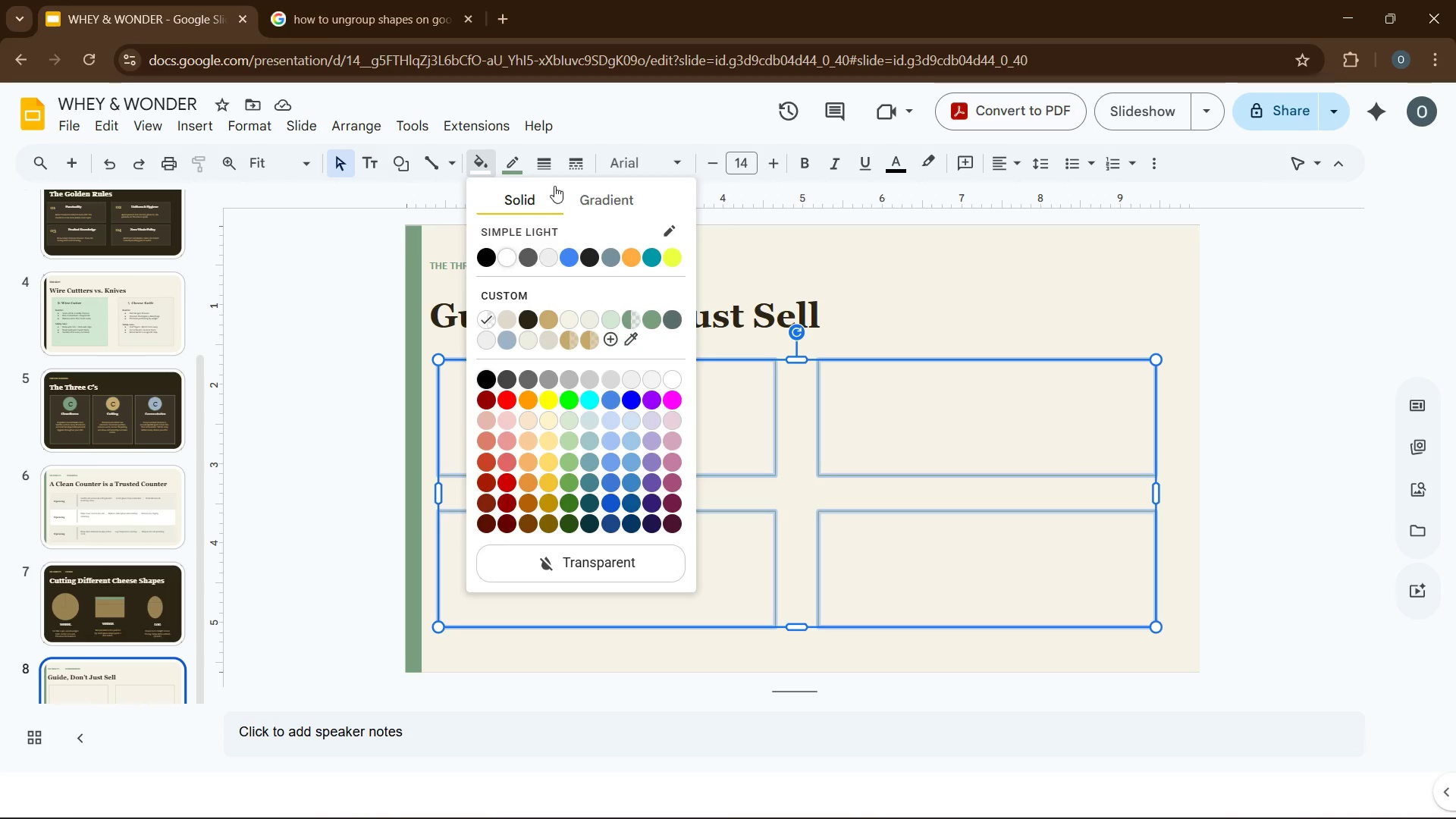 
wait(8.14)
 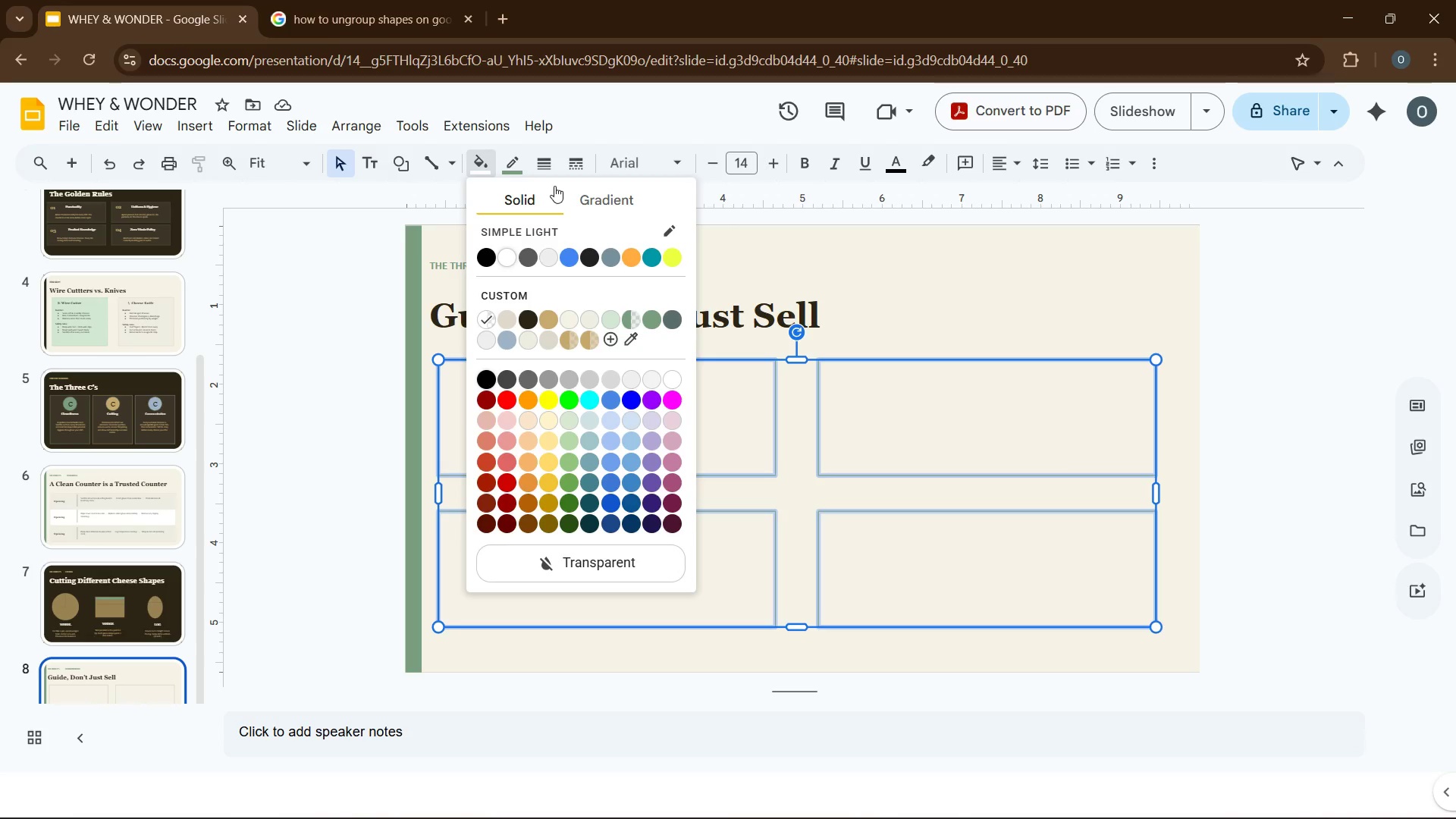 
mouse_move([587, 196])
 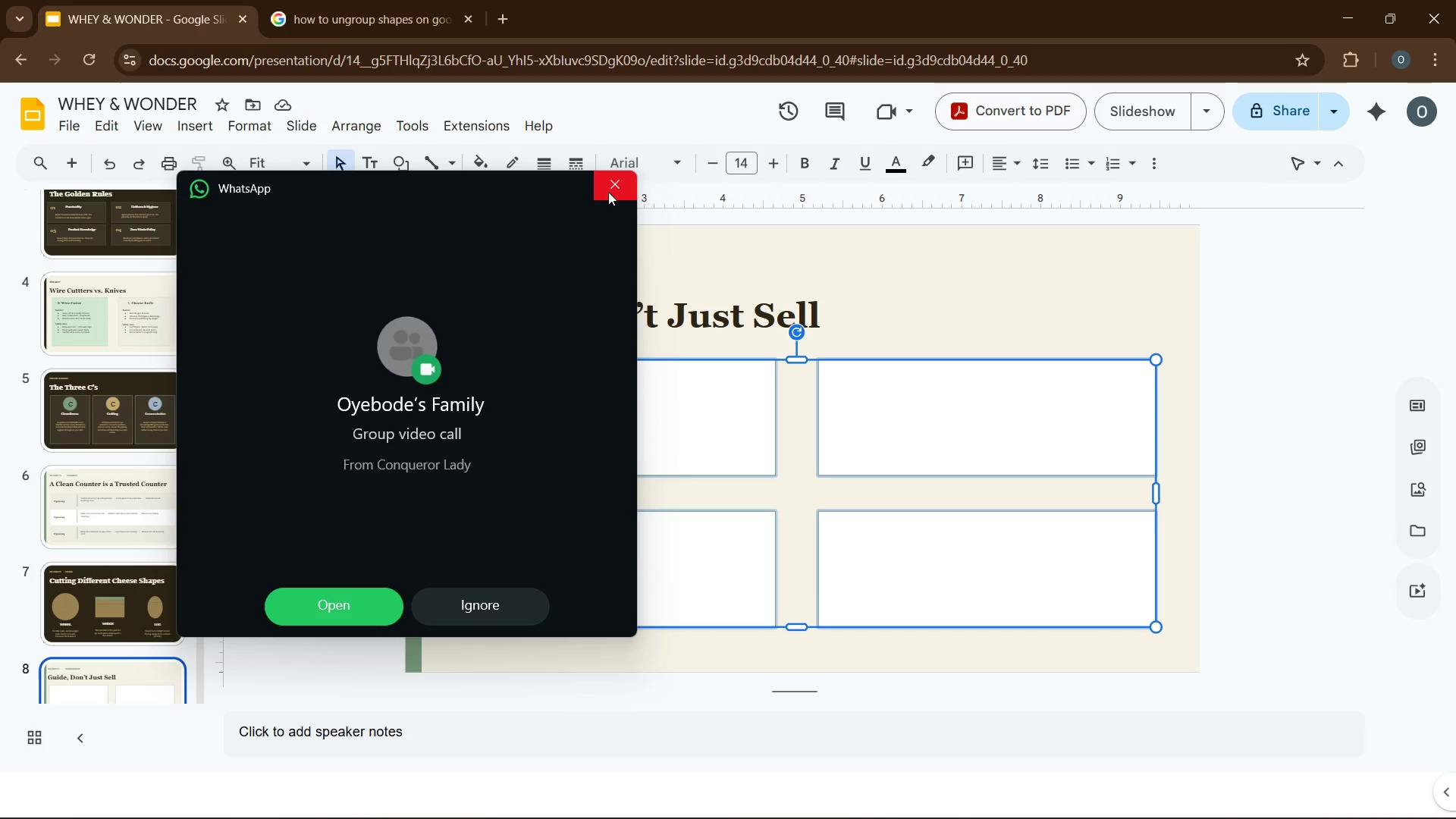 
left_click([613, 191])
 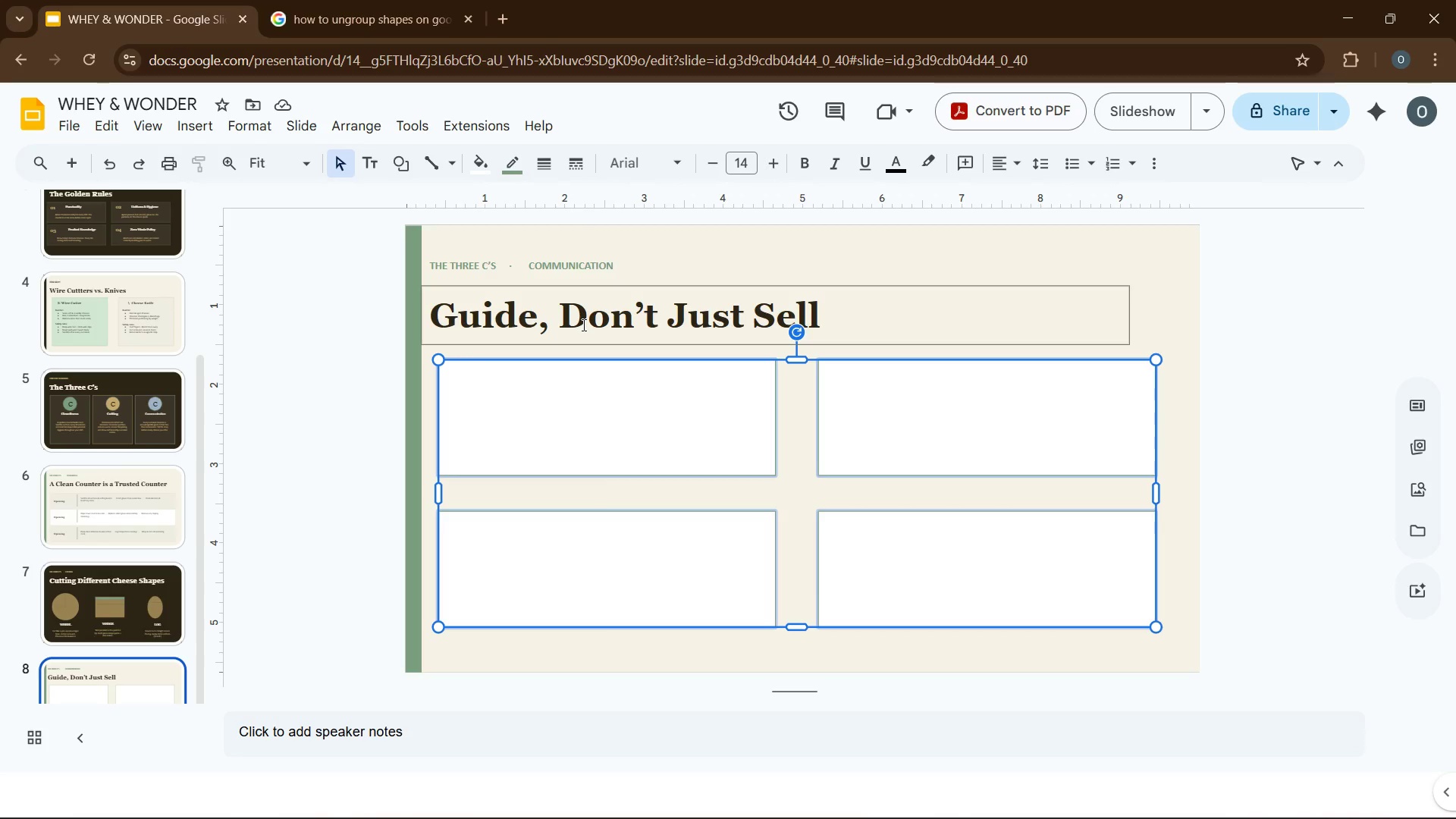 
wait(11.05)
 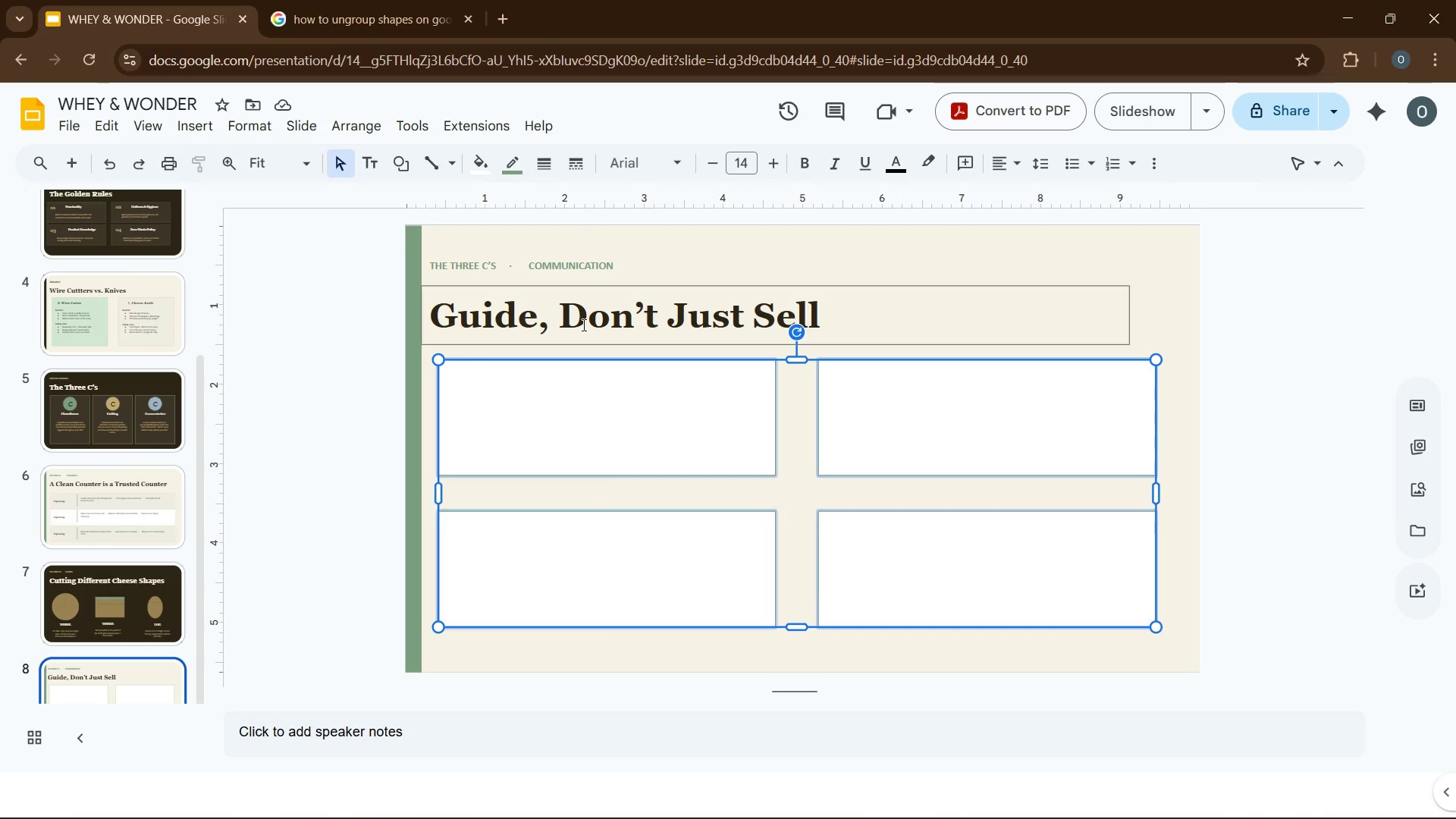 
left_click([197, 126])
 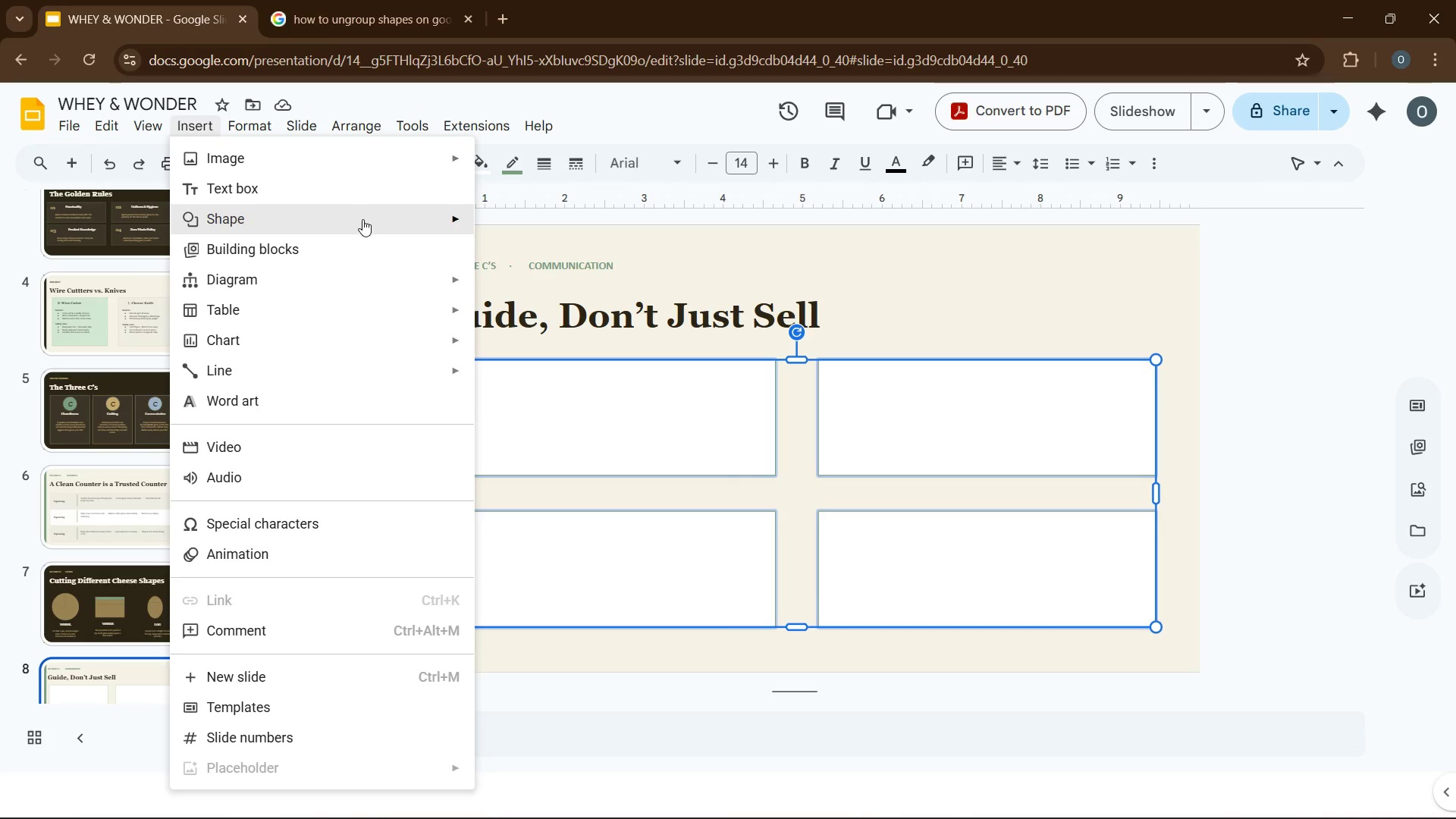 
left_click([362, 219])
 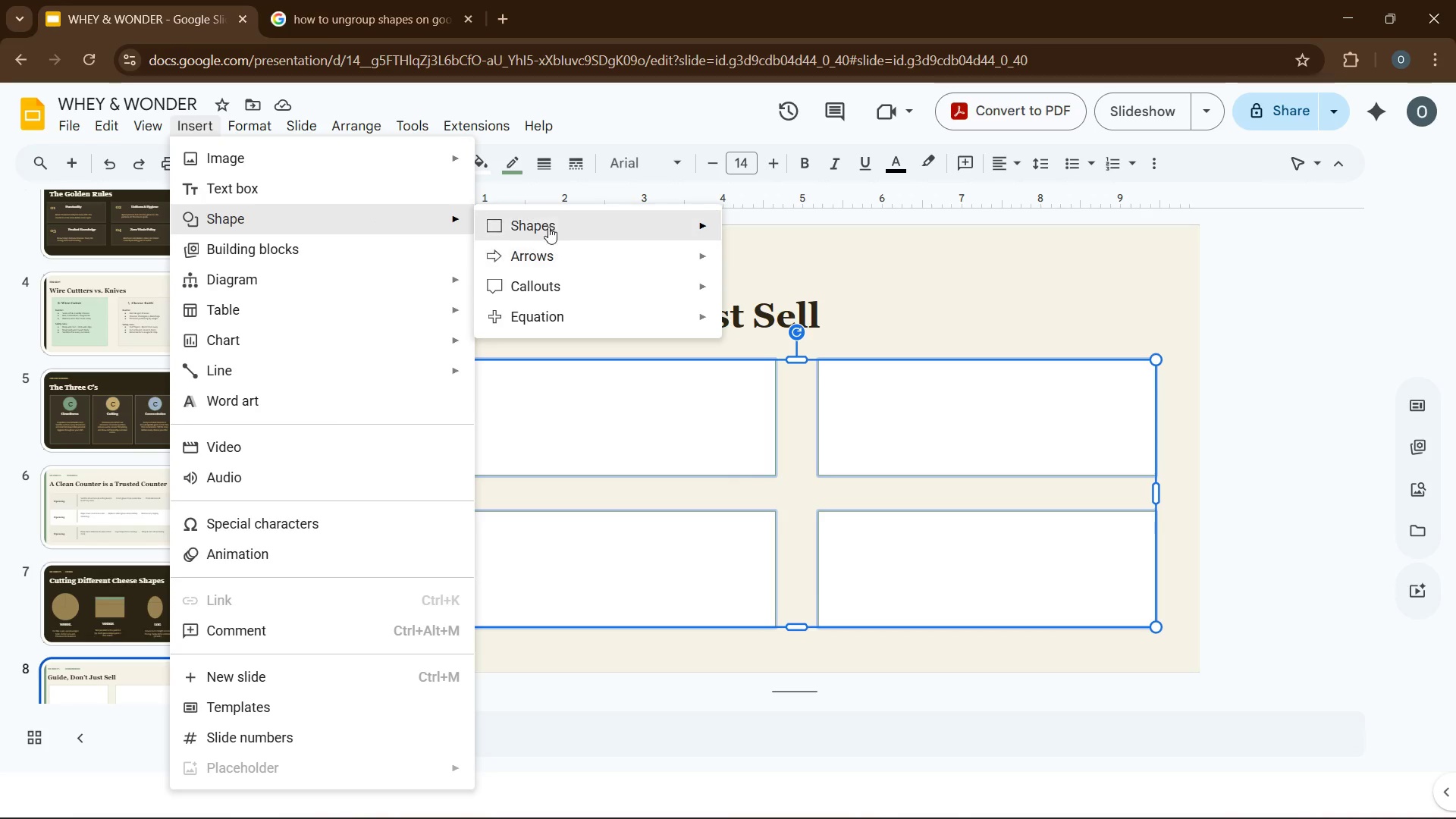 
left_click([550, 225])
 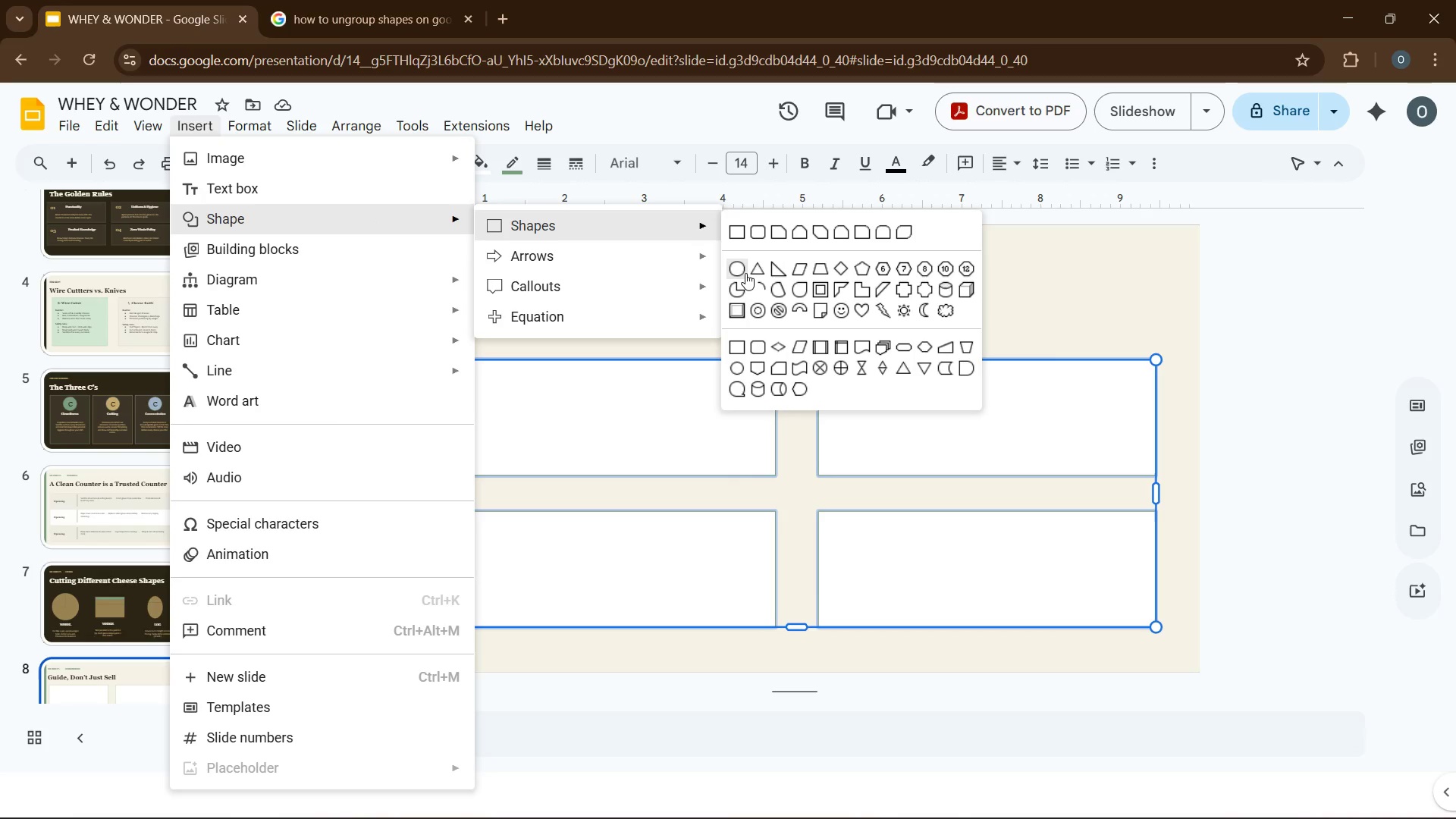 
left_click([740, 274])
 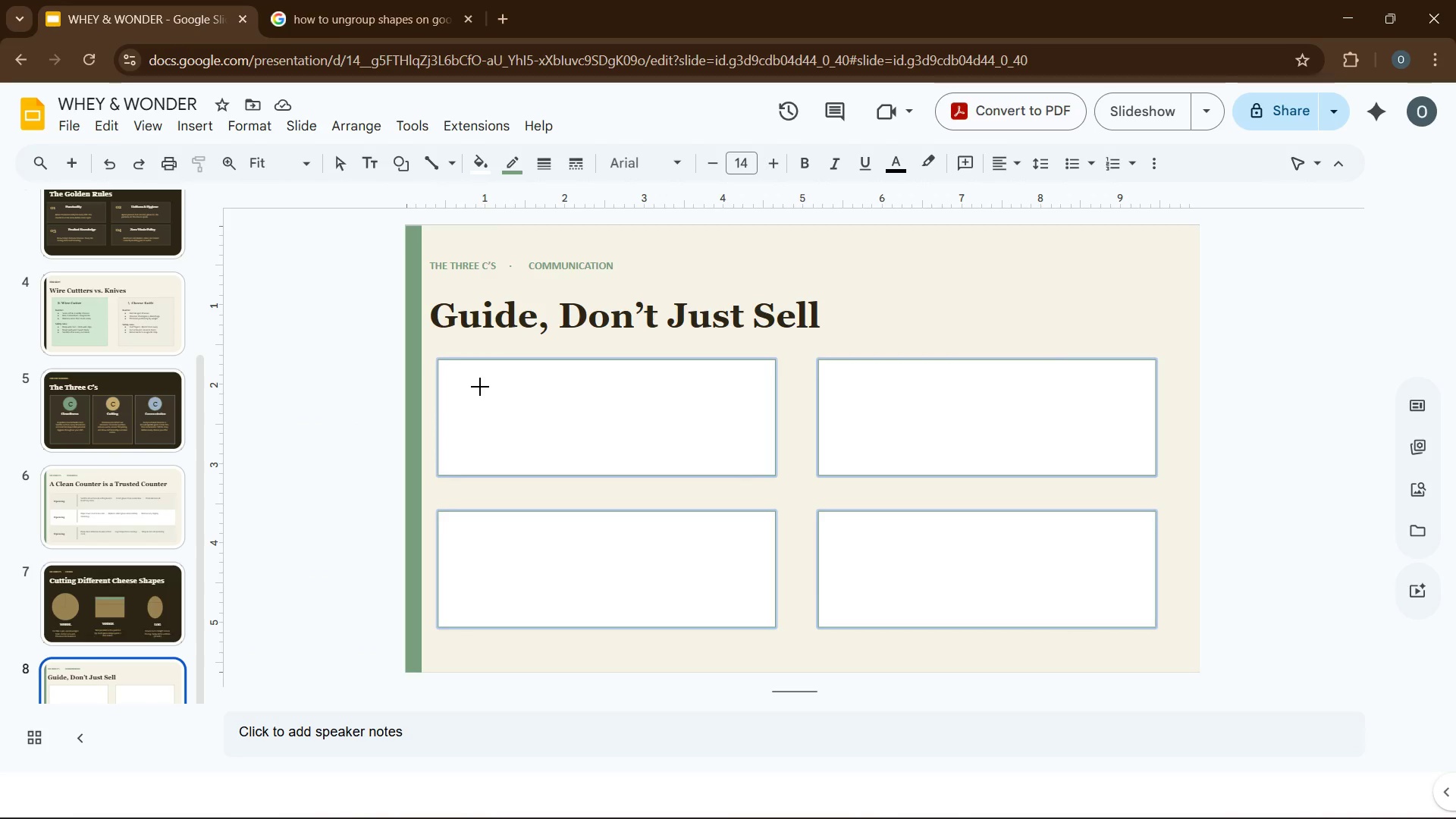 
left_click_drag(start_coordinate=[479, 380], to_coordinate=[528, 435])
 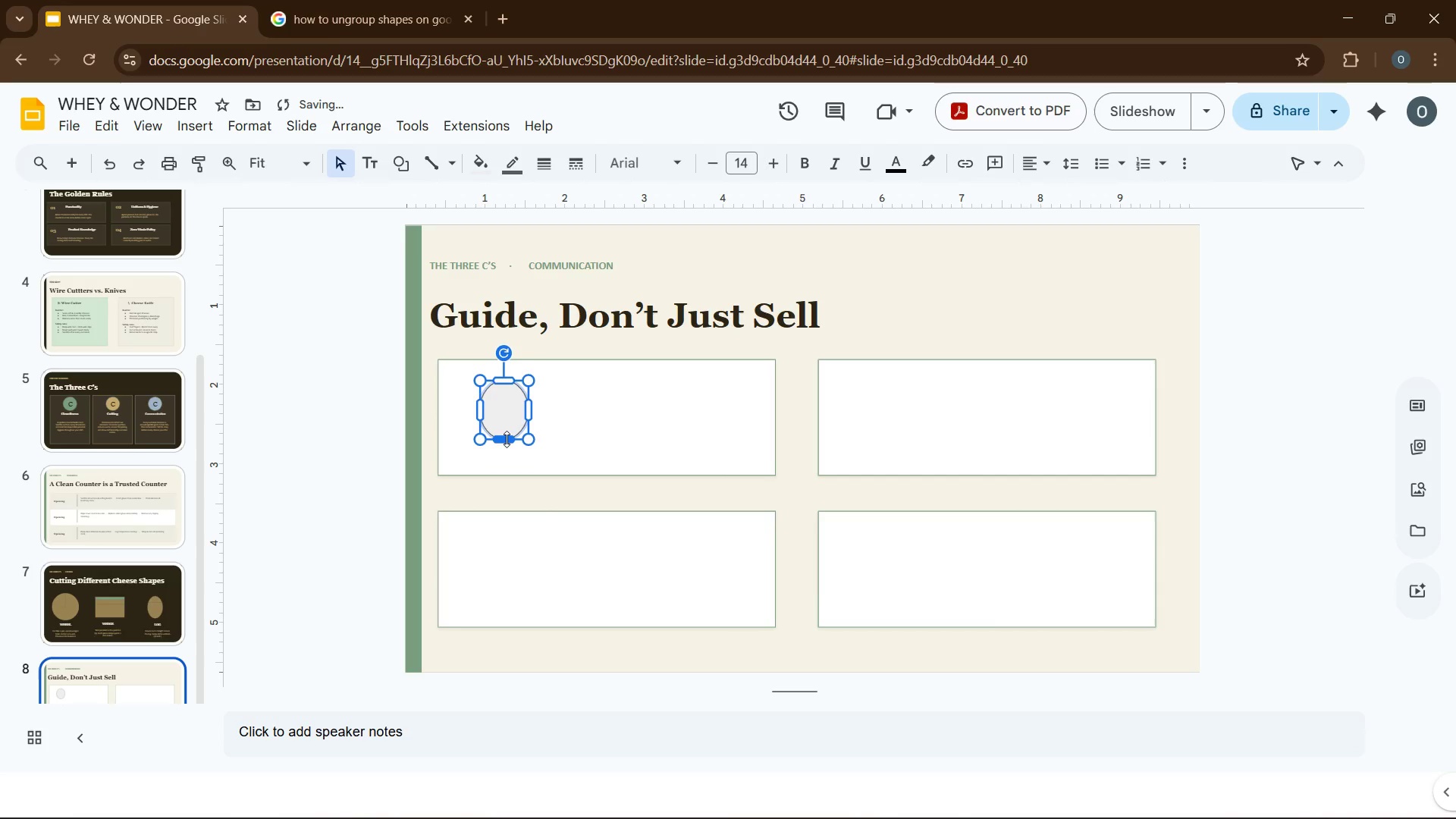 
left_click_drag(start_coordinate=[507, 440], to_coordinate=[508, 431])
 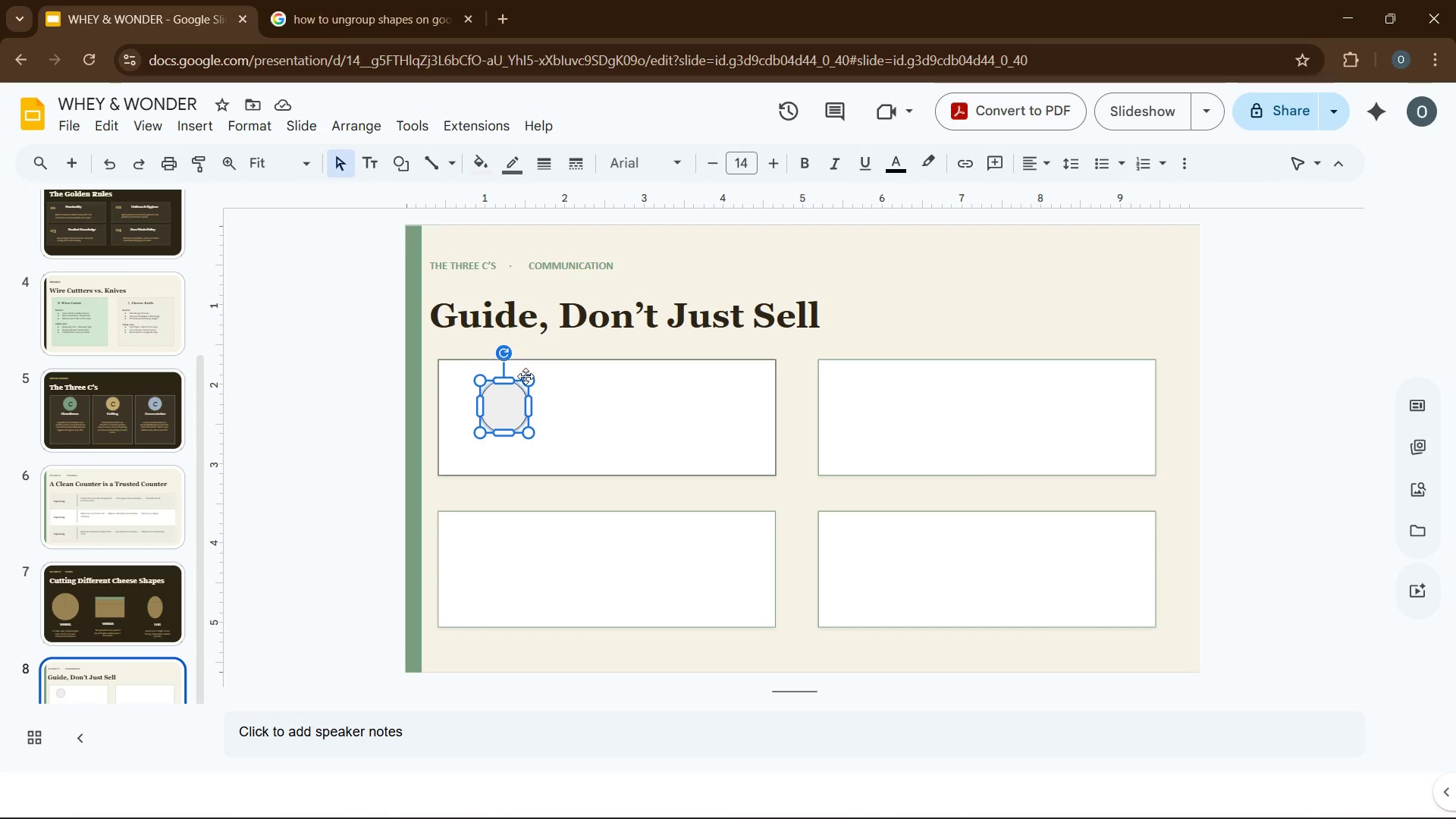 
wait(22.27)
 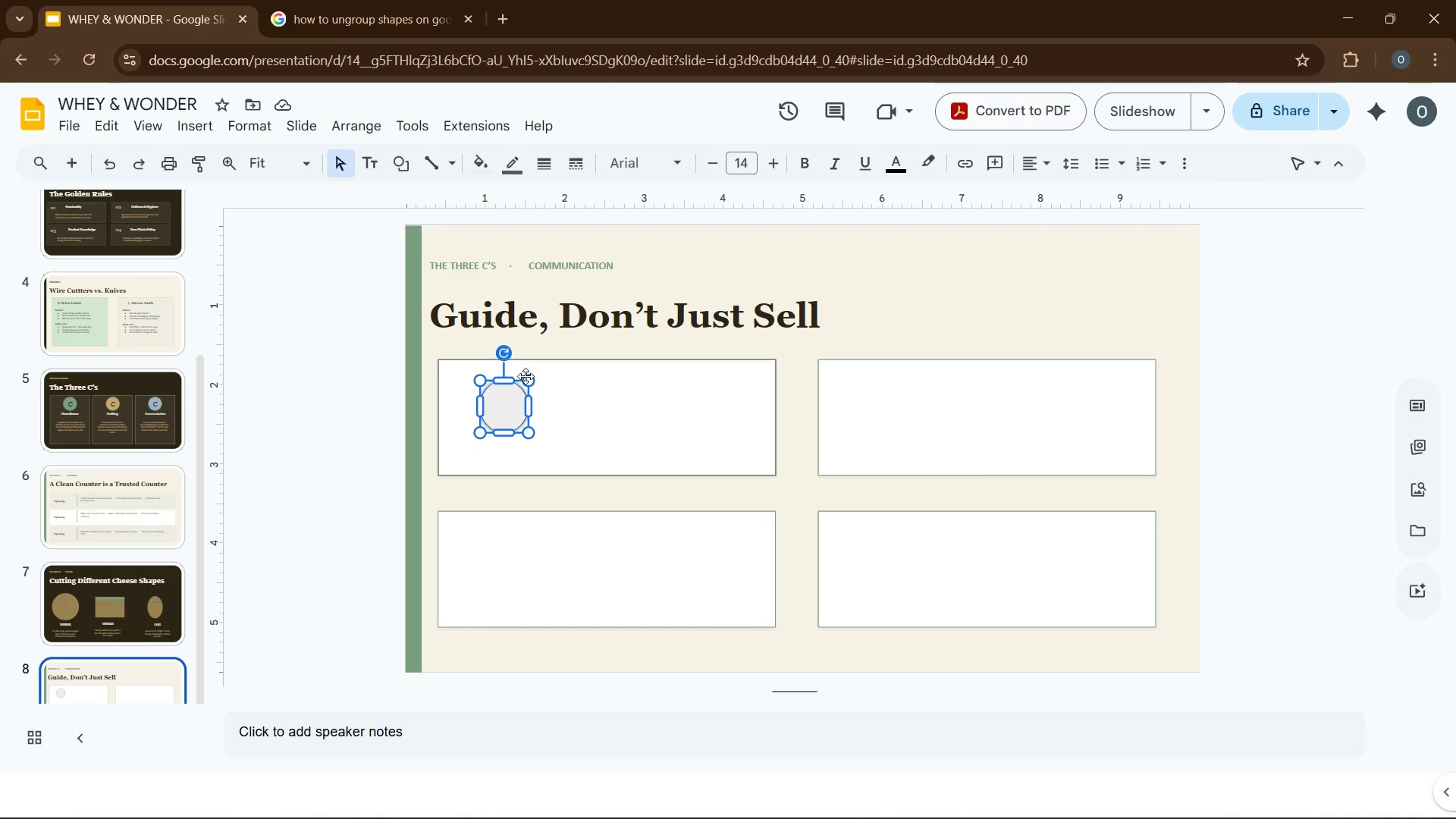 
left_click([479, 166])
 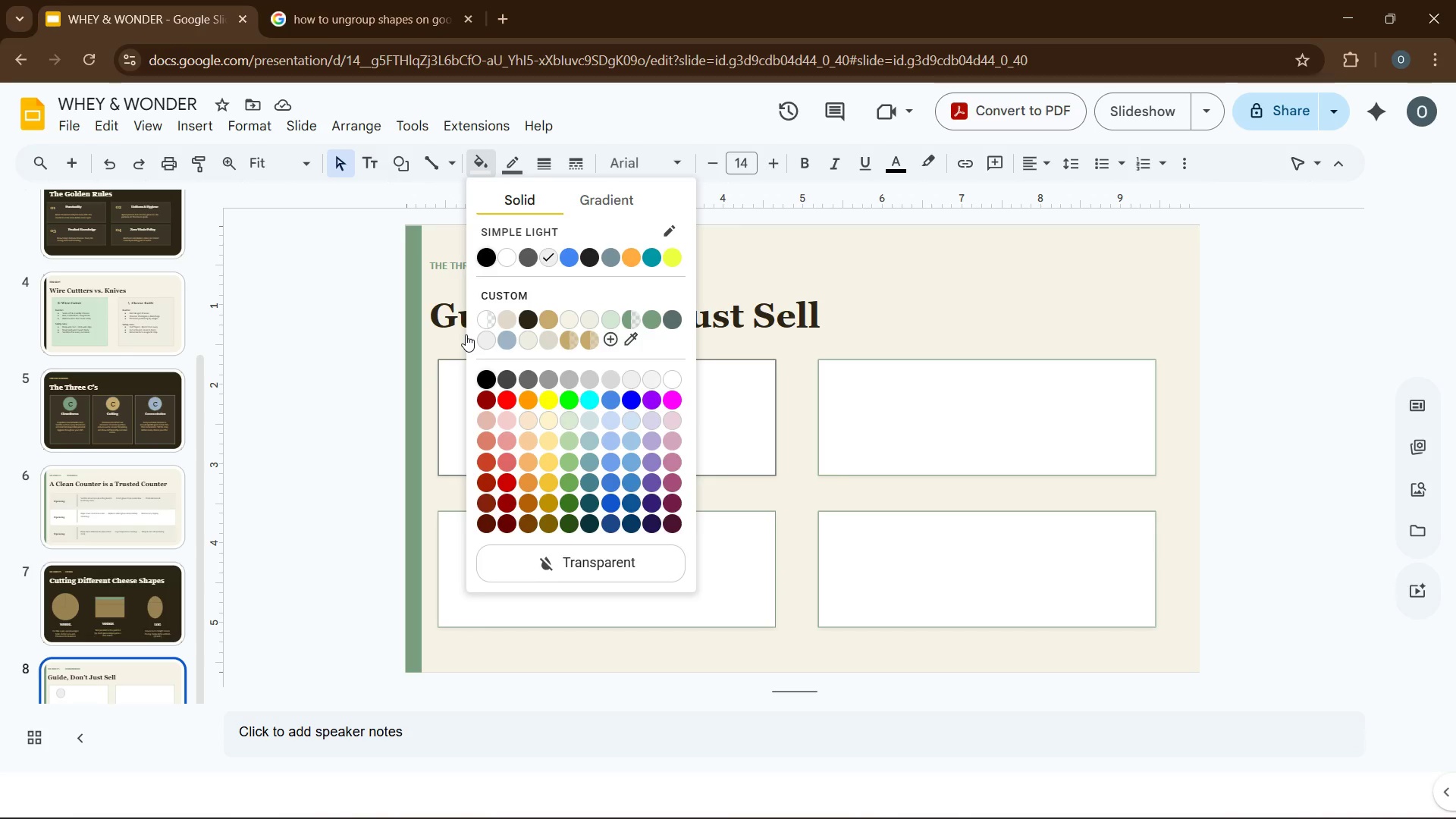 
mouse_move([522, 340])
 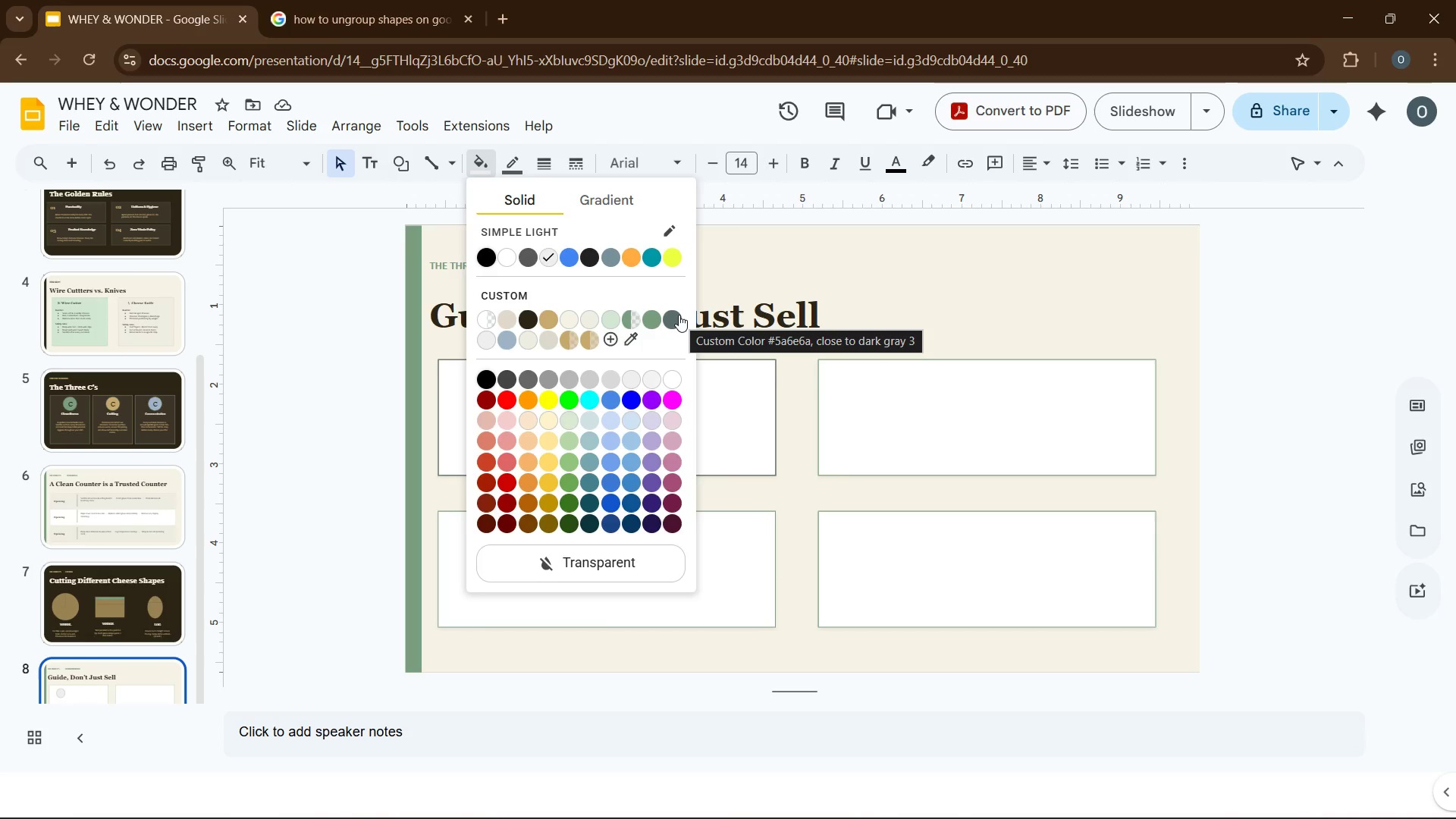 
left_click([679, 315])
 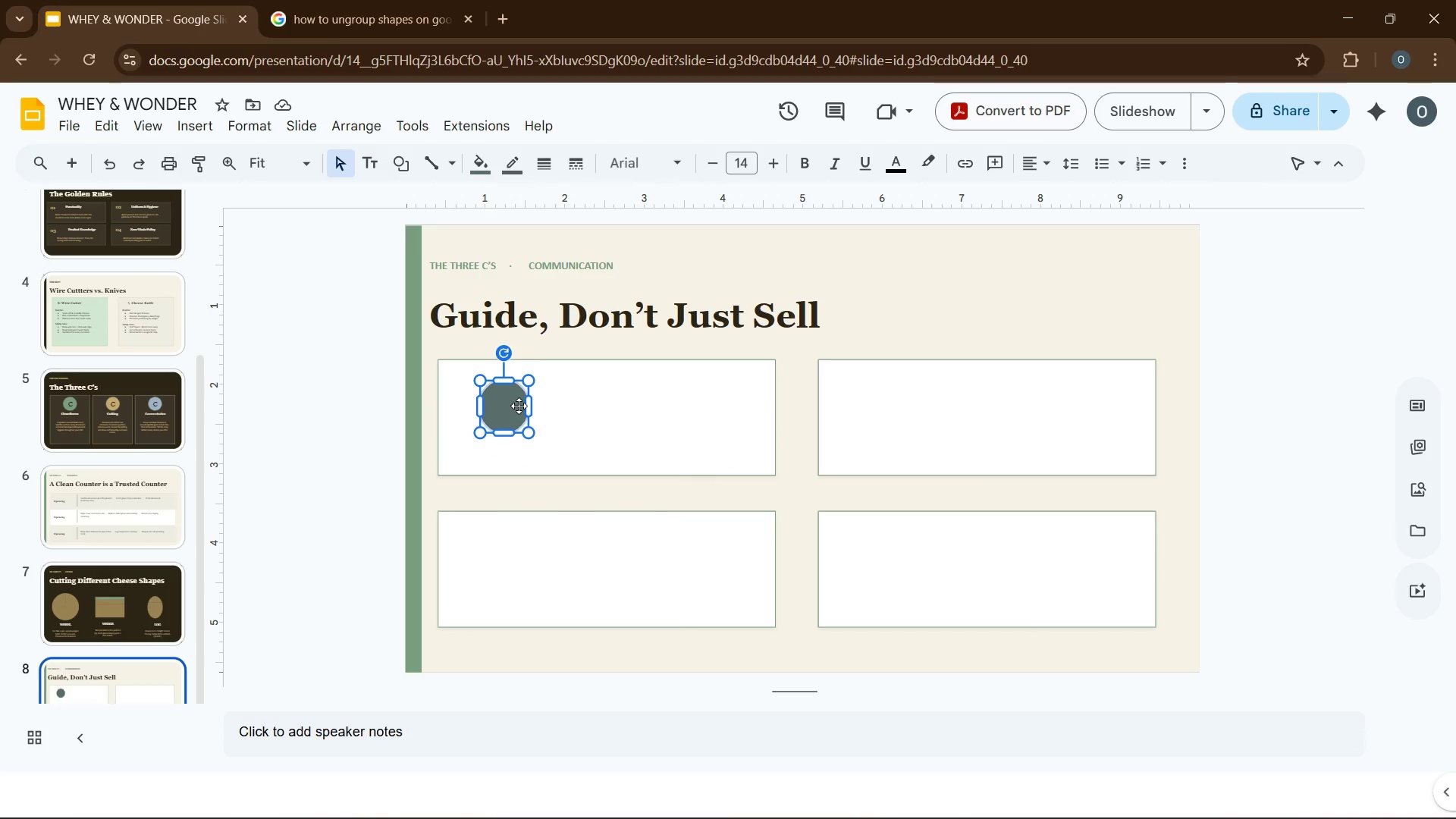 
wait(12.06)
 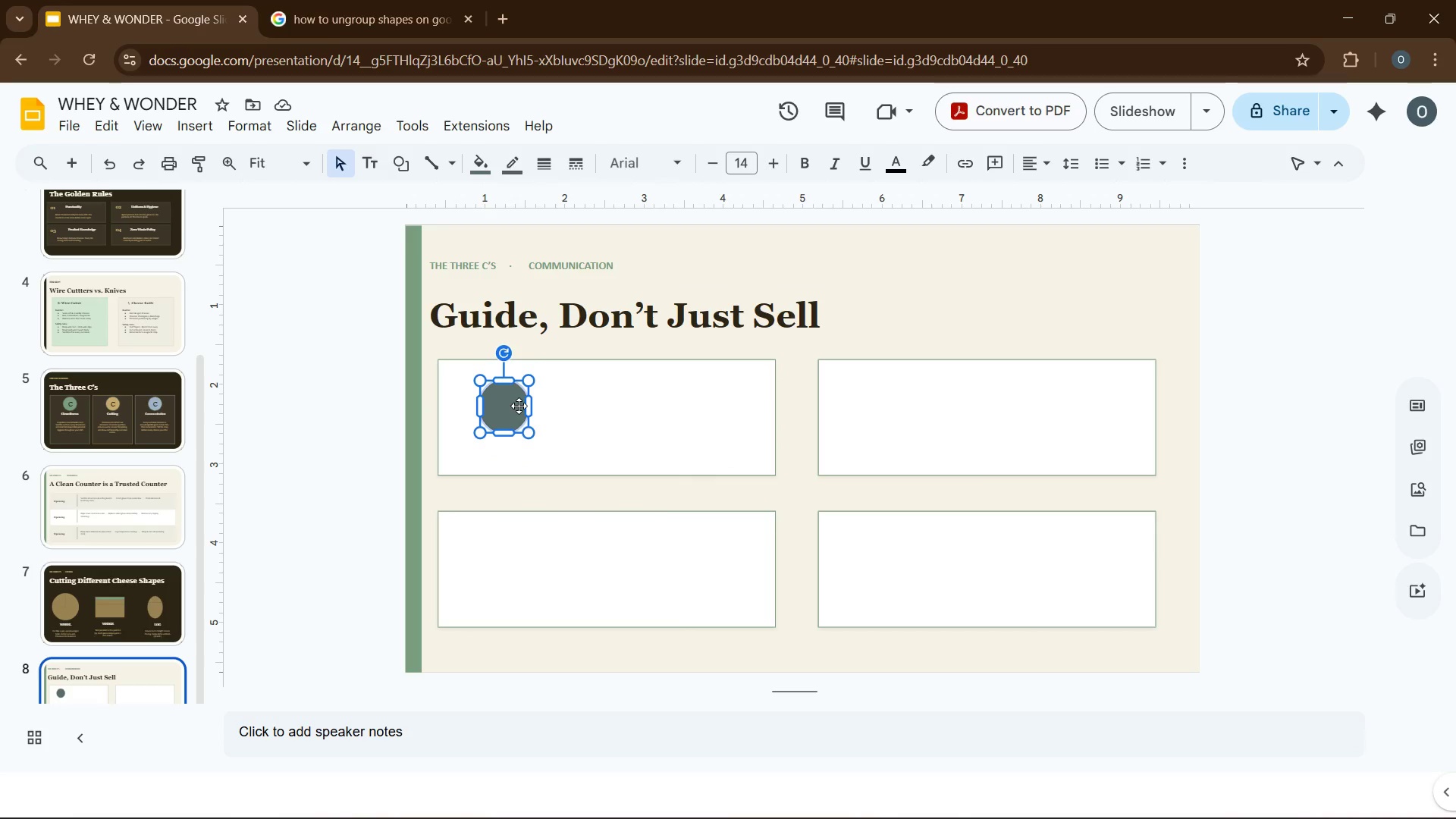 
key(1)
 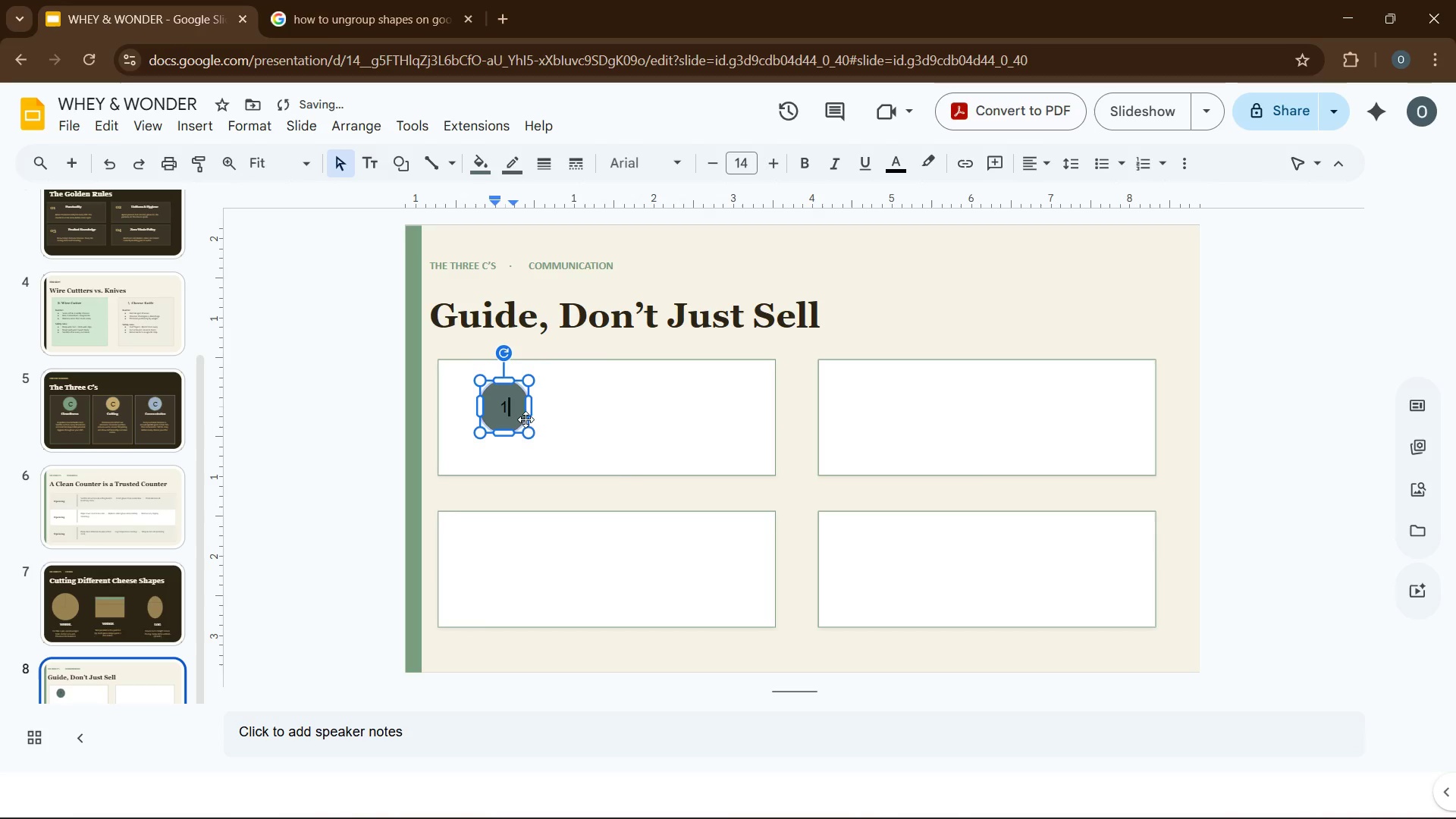 
key(Control+A)
 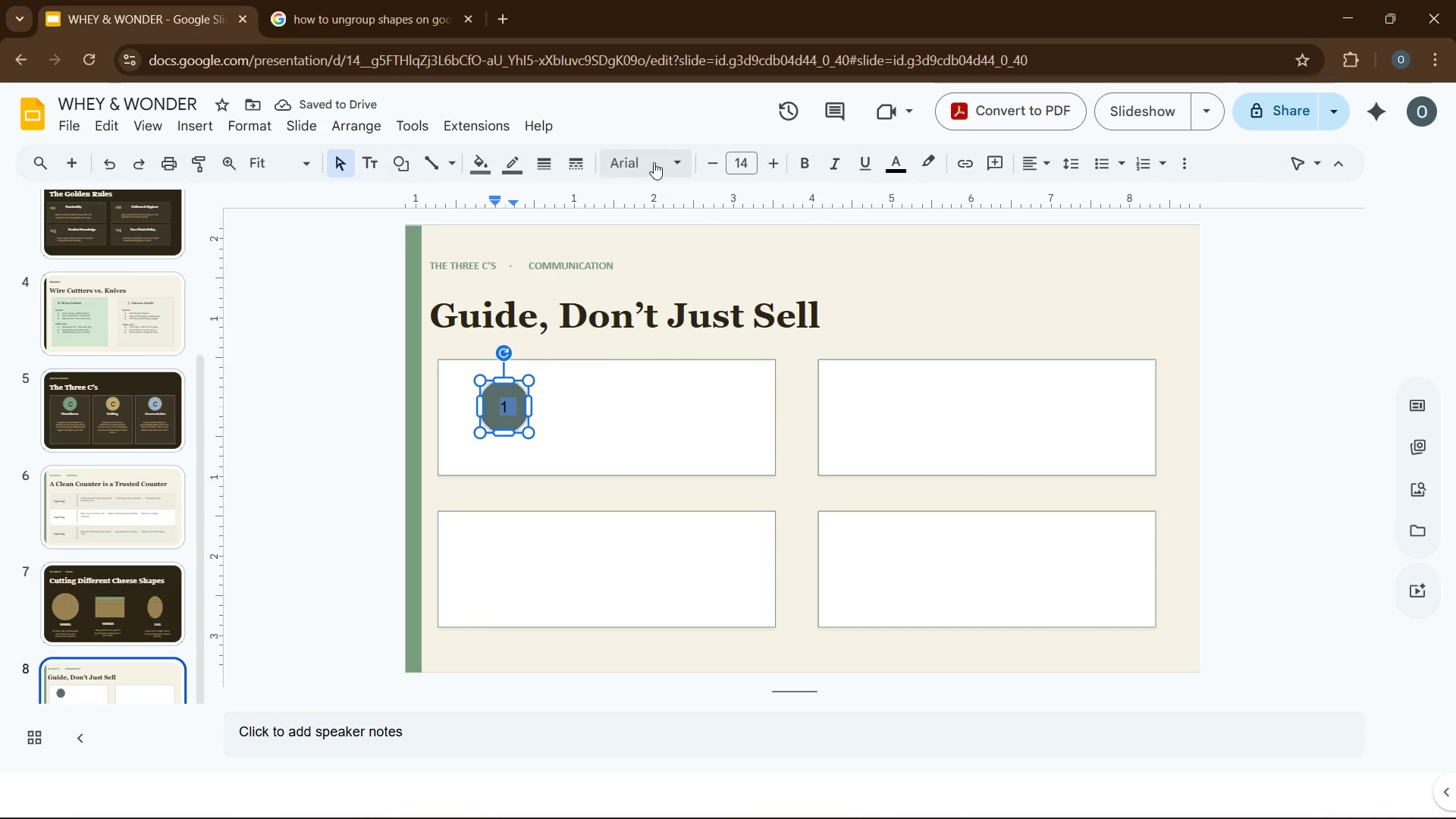 
left_click([655, 160])
 